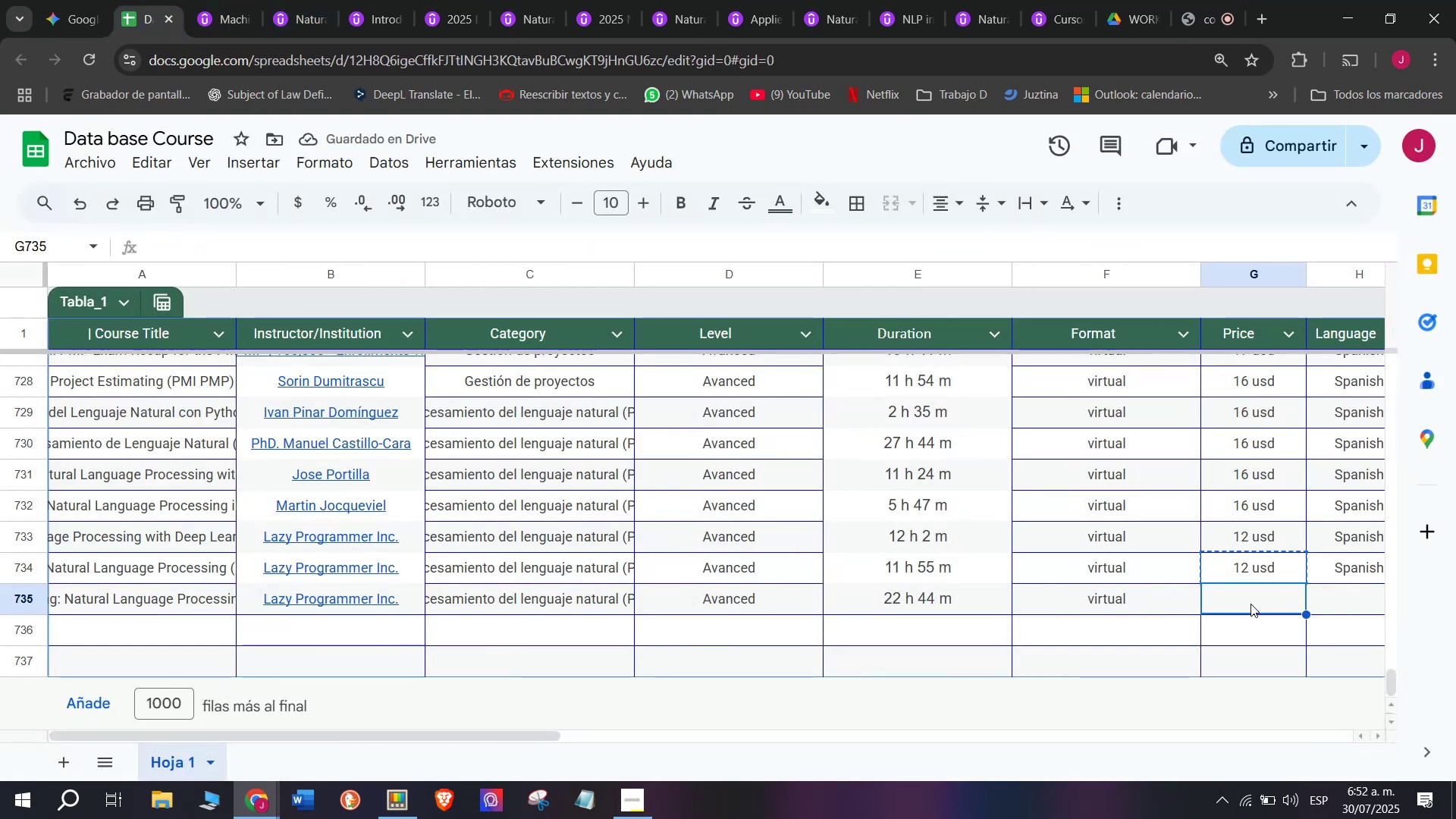 
key(Control+V)
 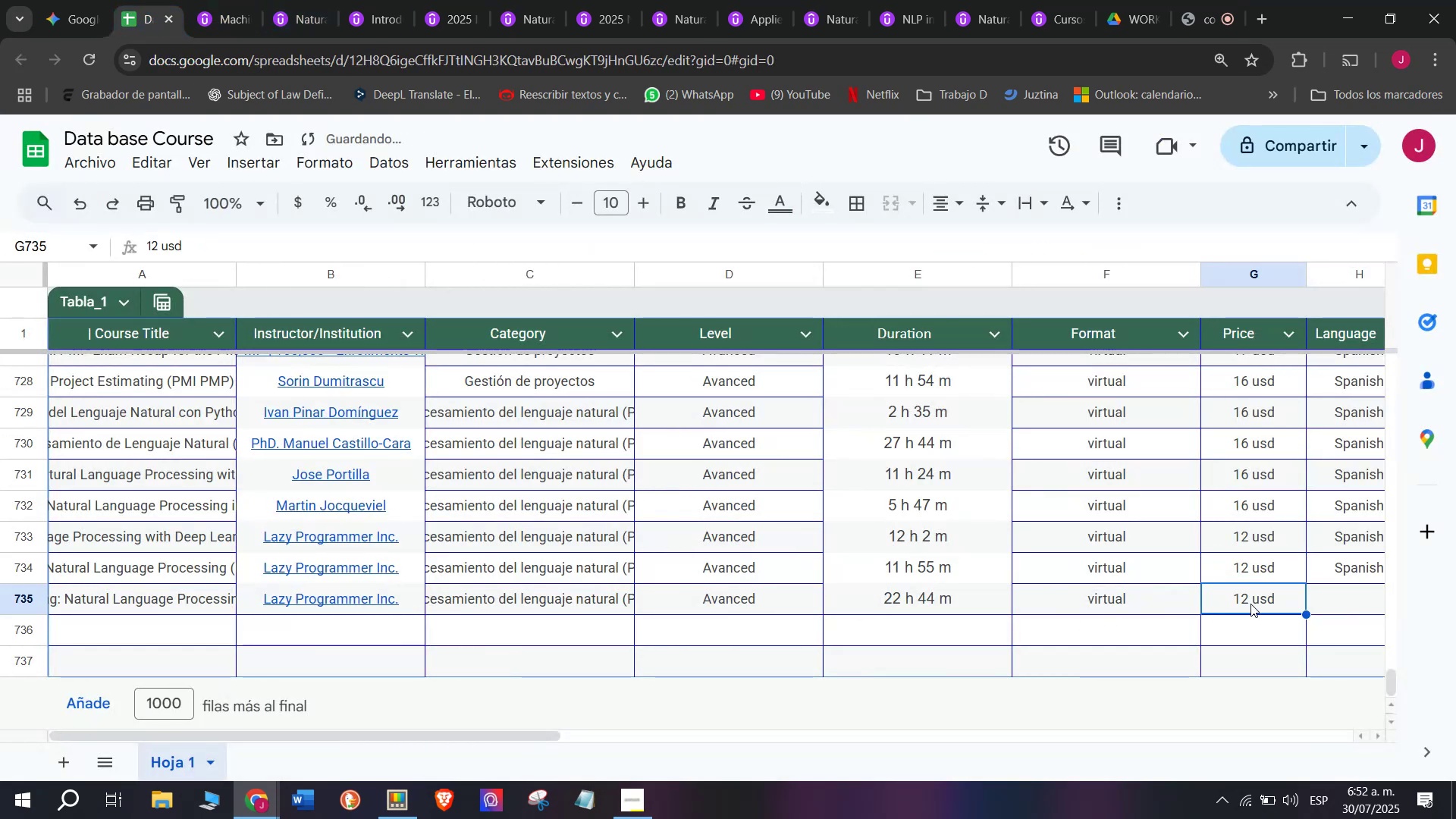 
double_click([1250, 604])
 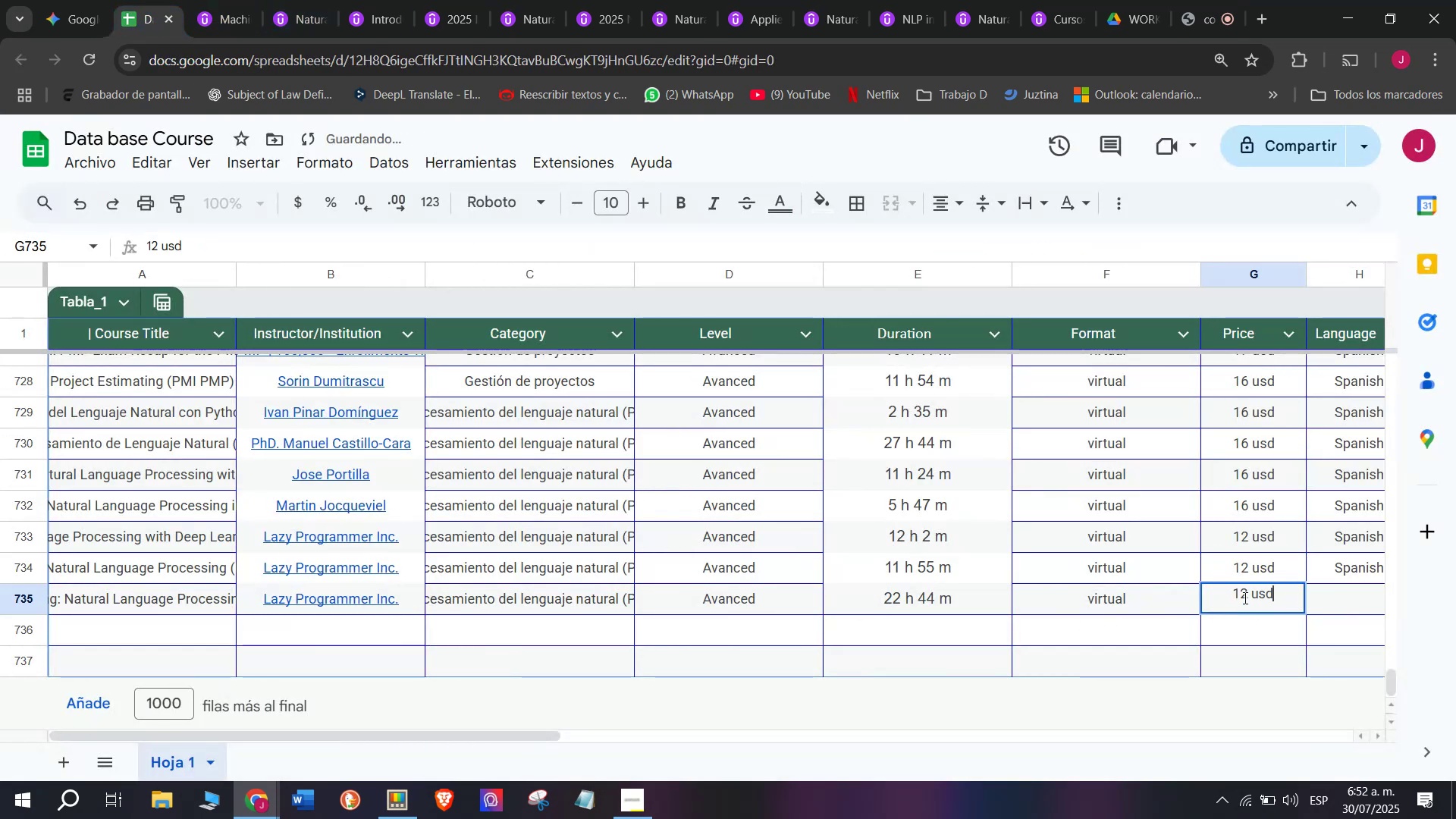 
left_click([1244, 598])
 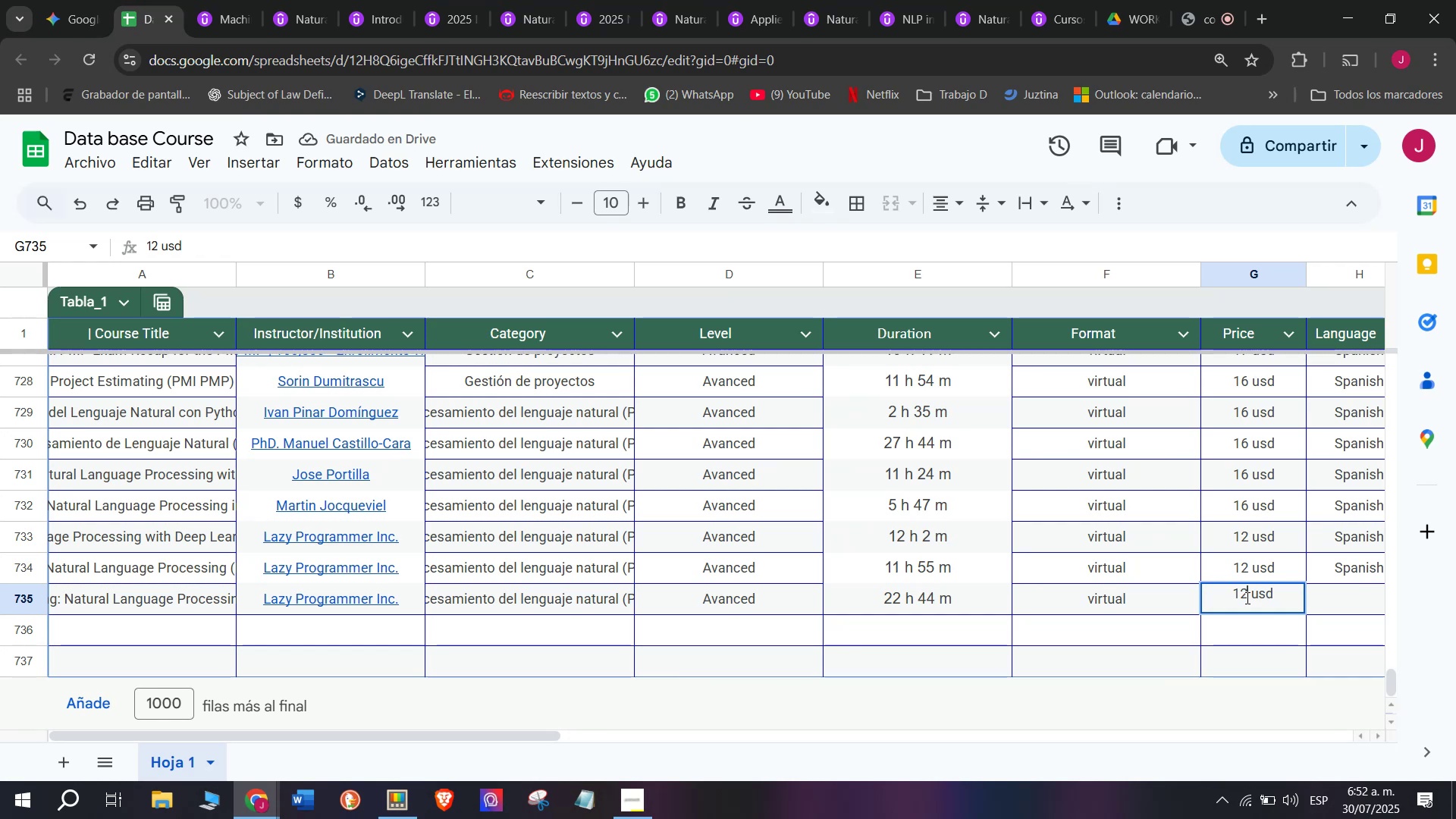 
left_click([1246, 598])
 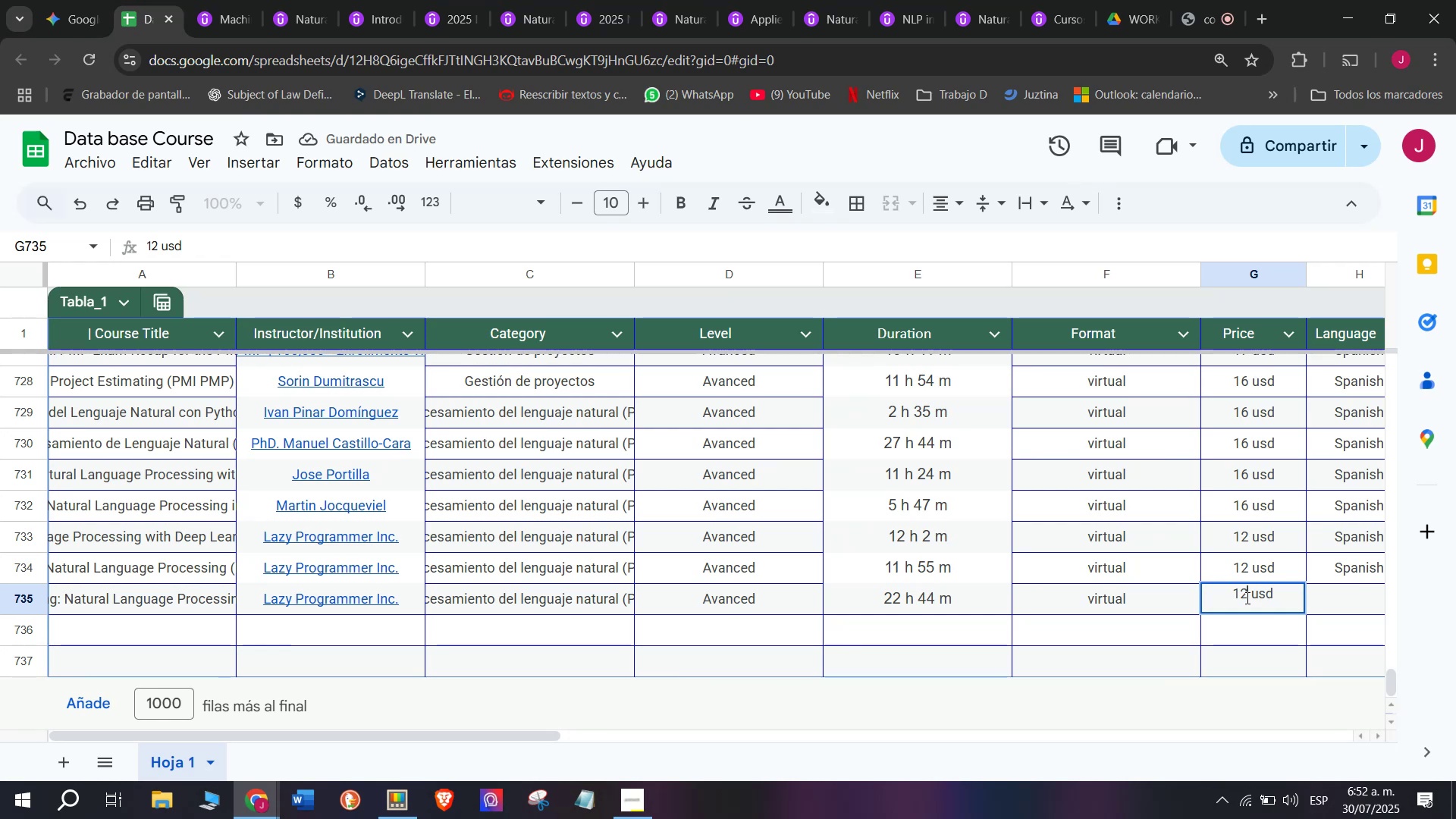 
key(Backspace)
 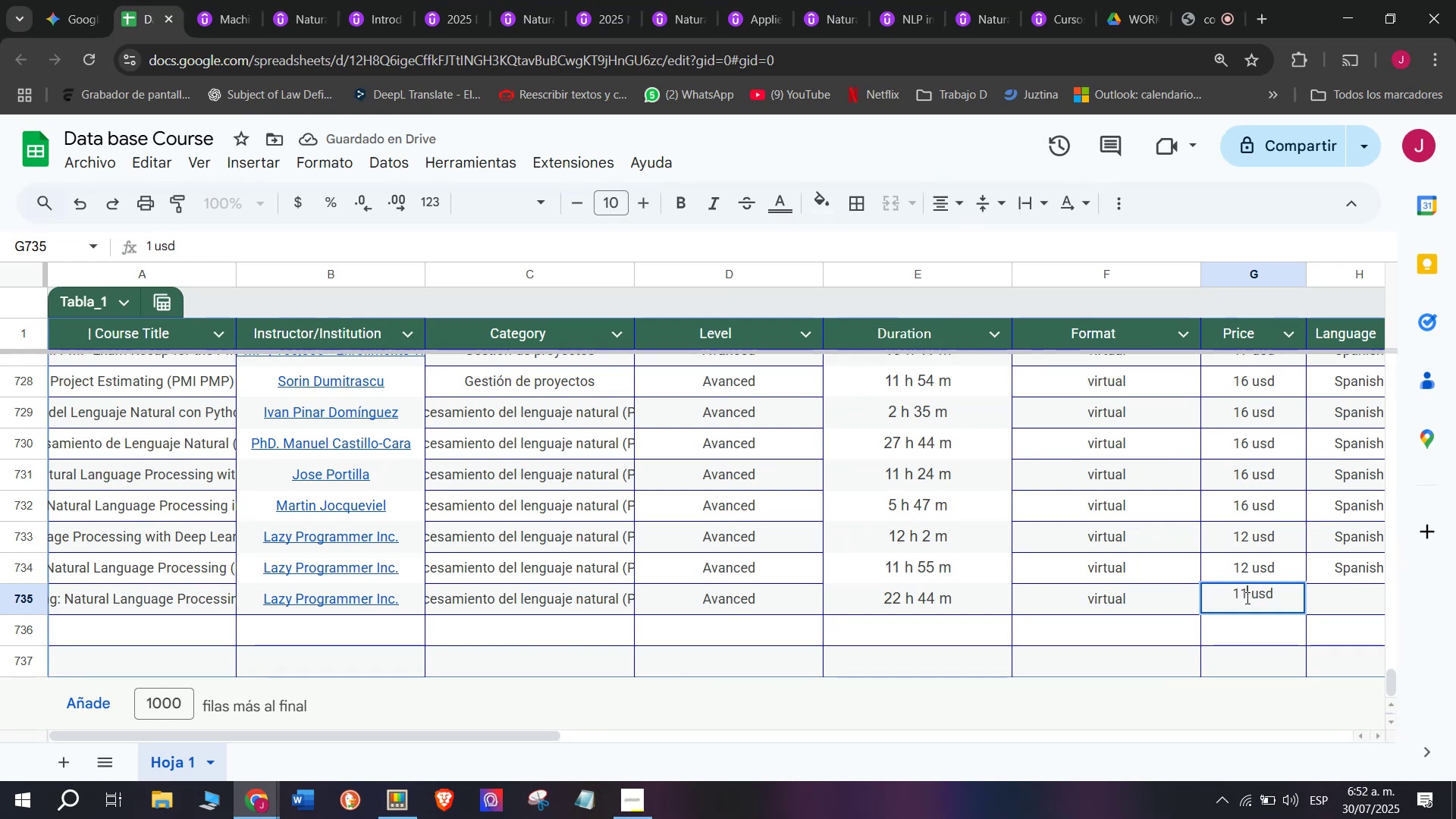 
key(Q)
 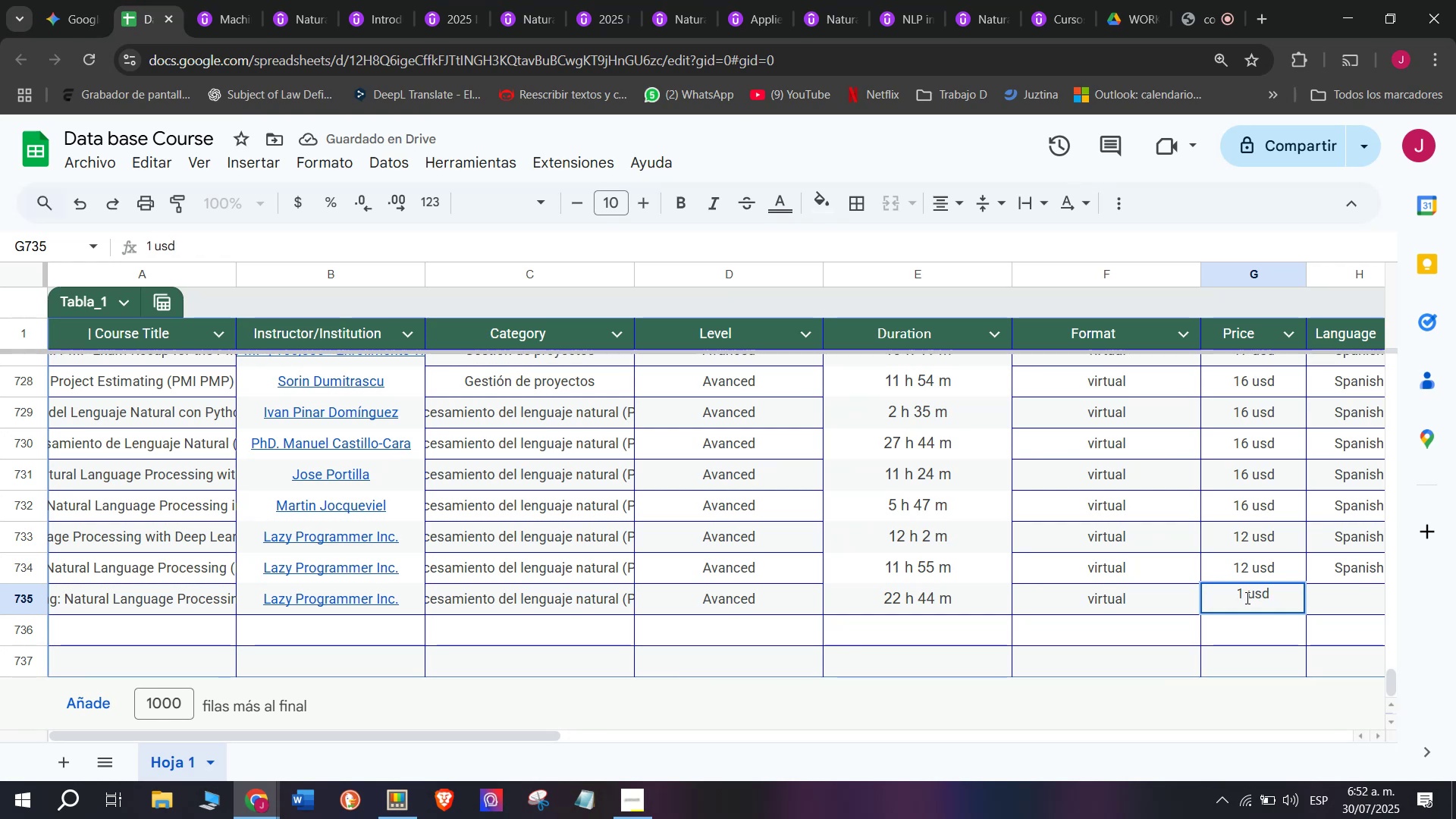 
key(1)
 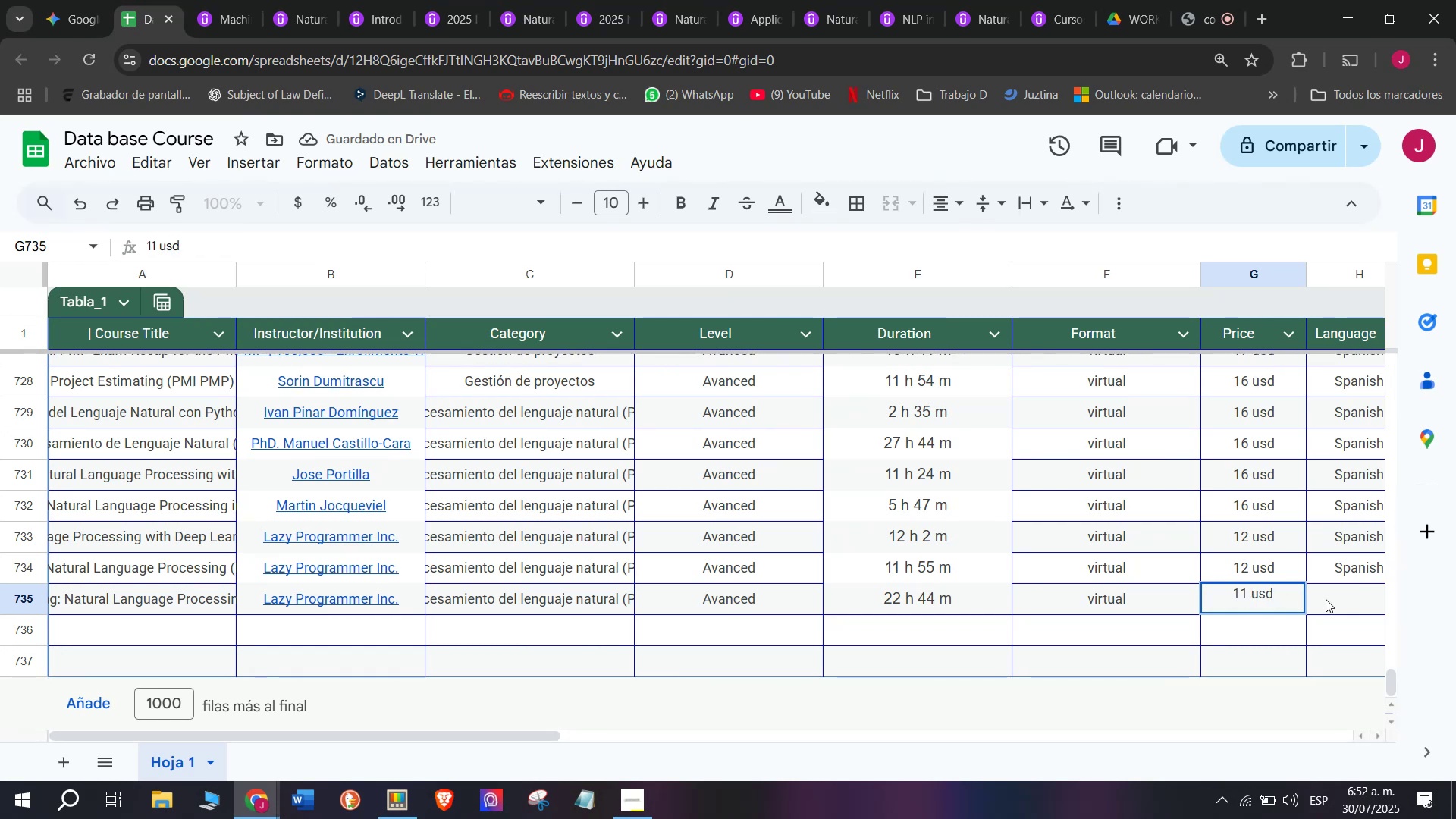 
left_click([1331, 599])
 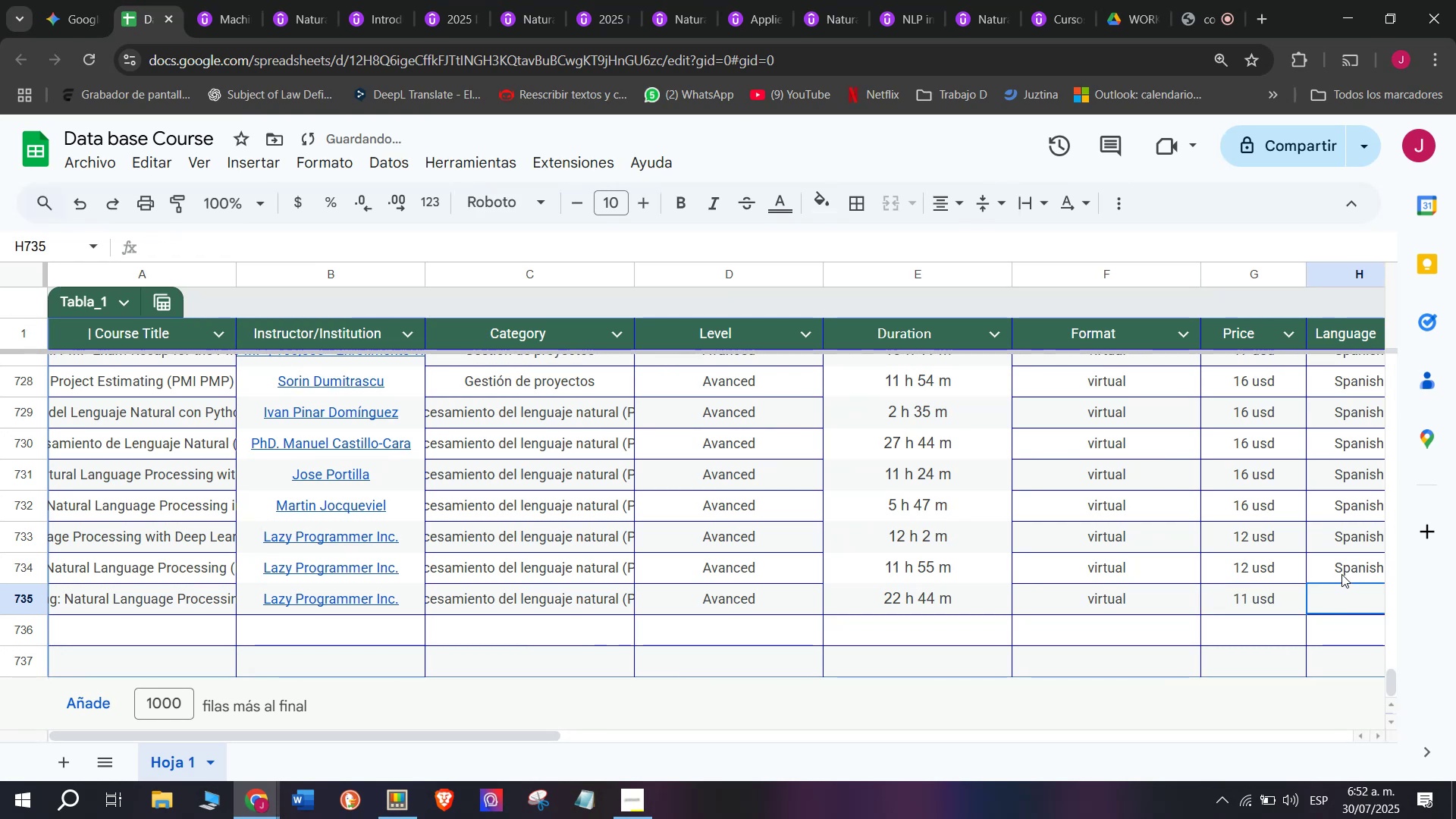 
key(Control+ControlLeft)
 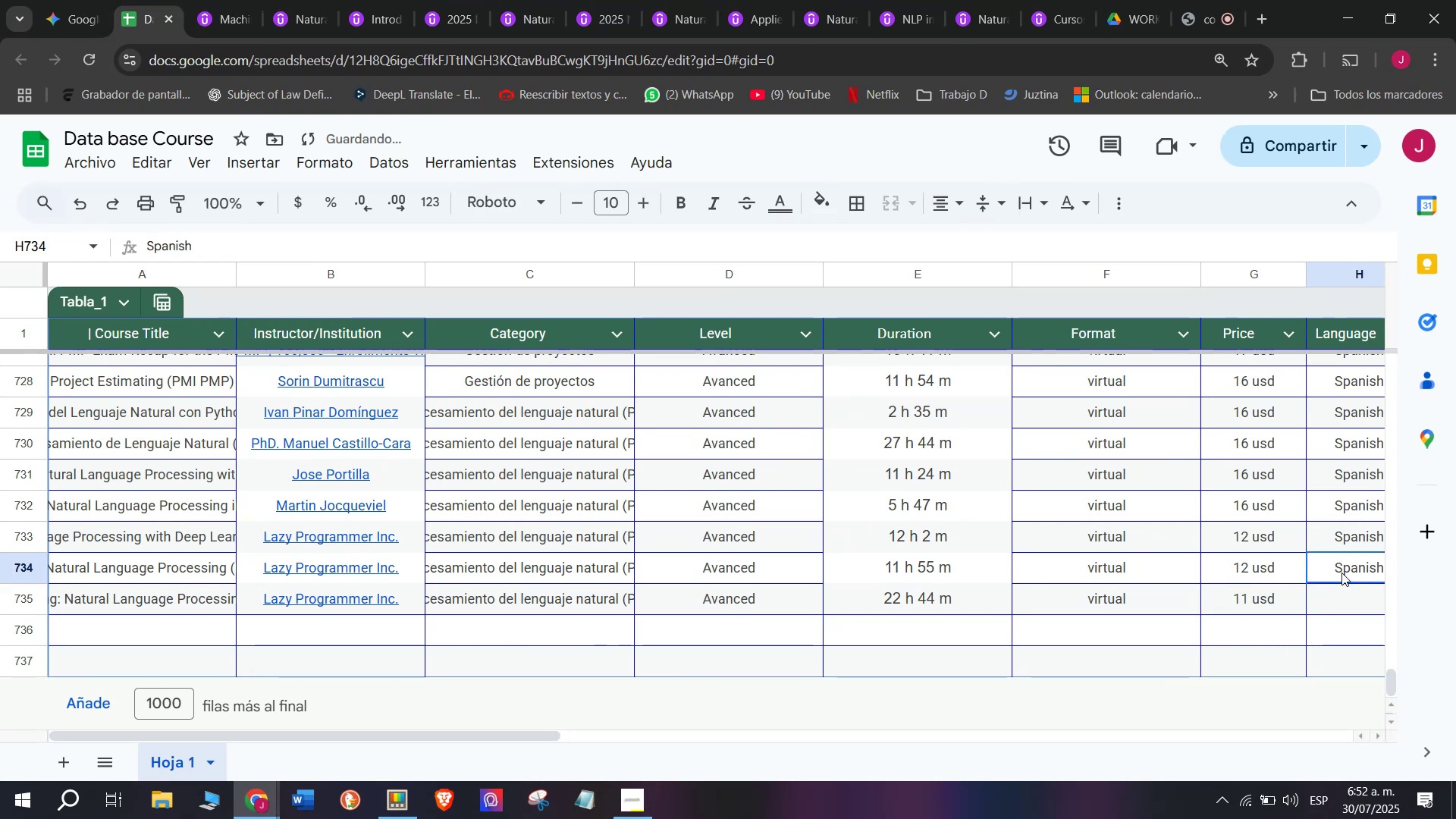 
key(Break)
 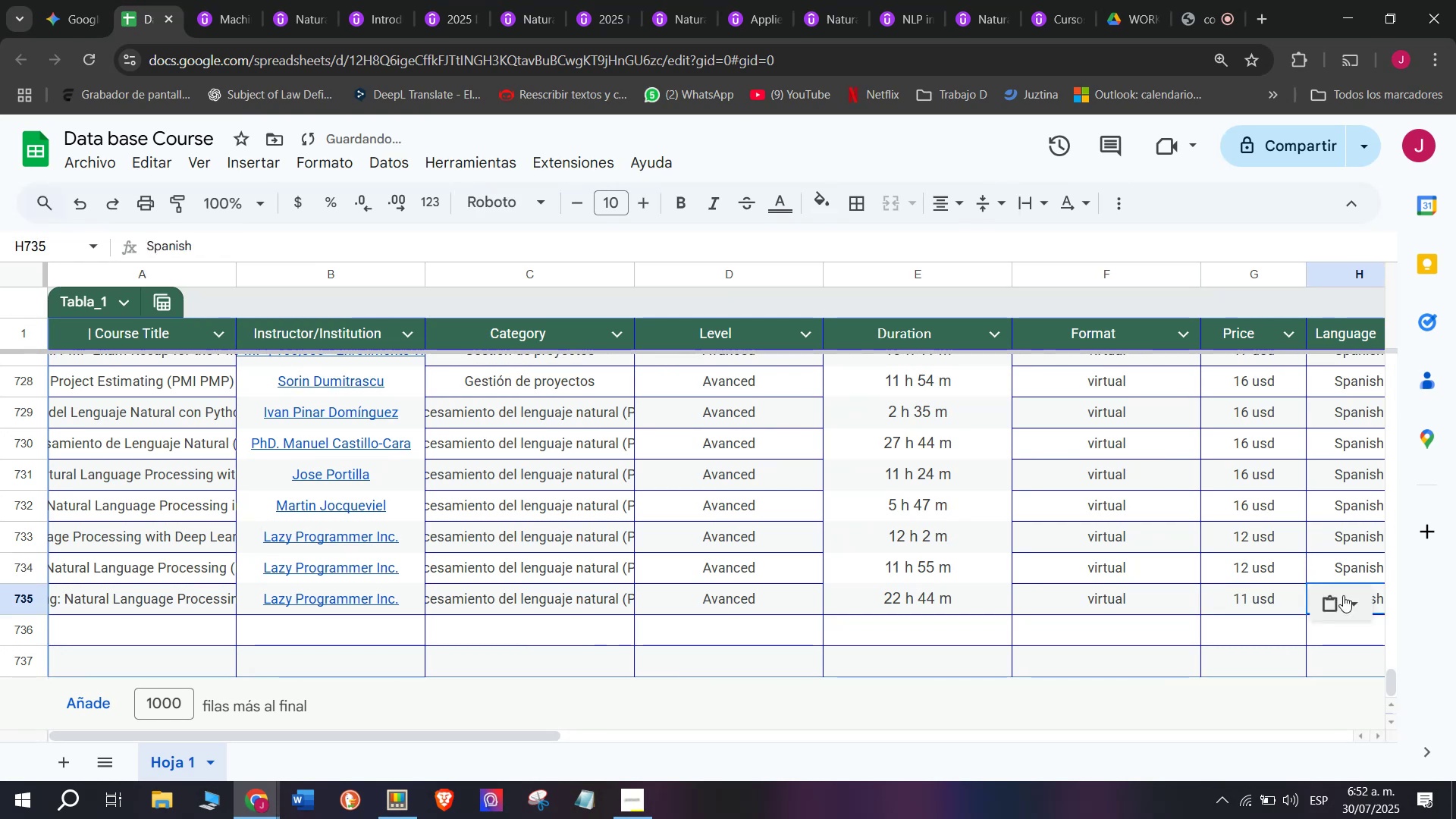 
key(Control+C)
 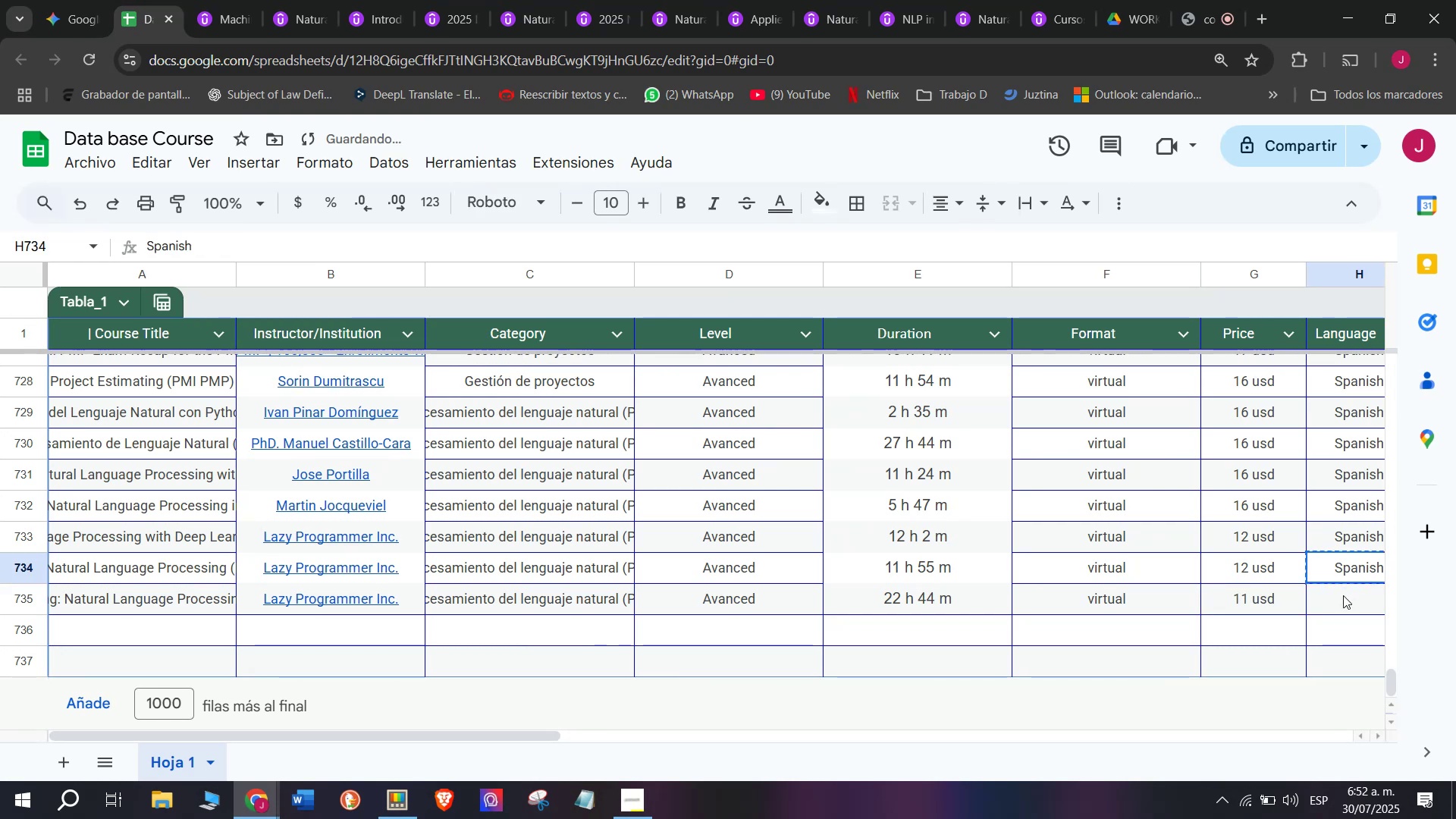 
double_click([1343, 595])
 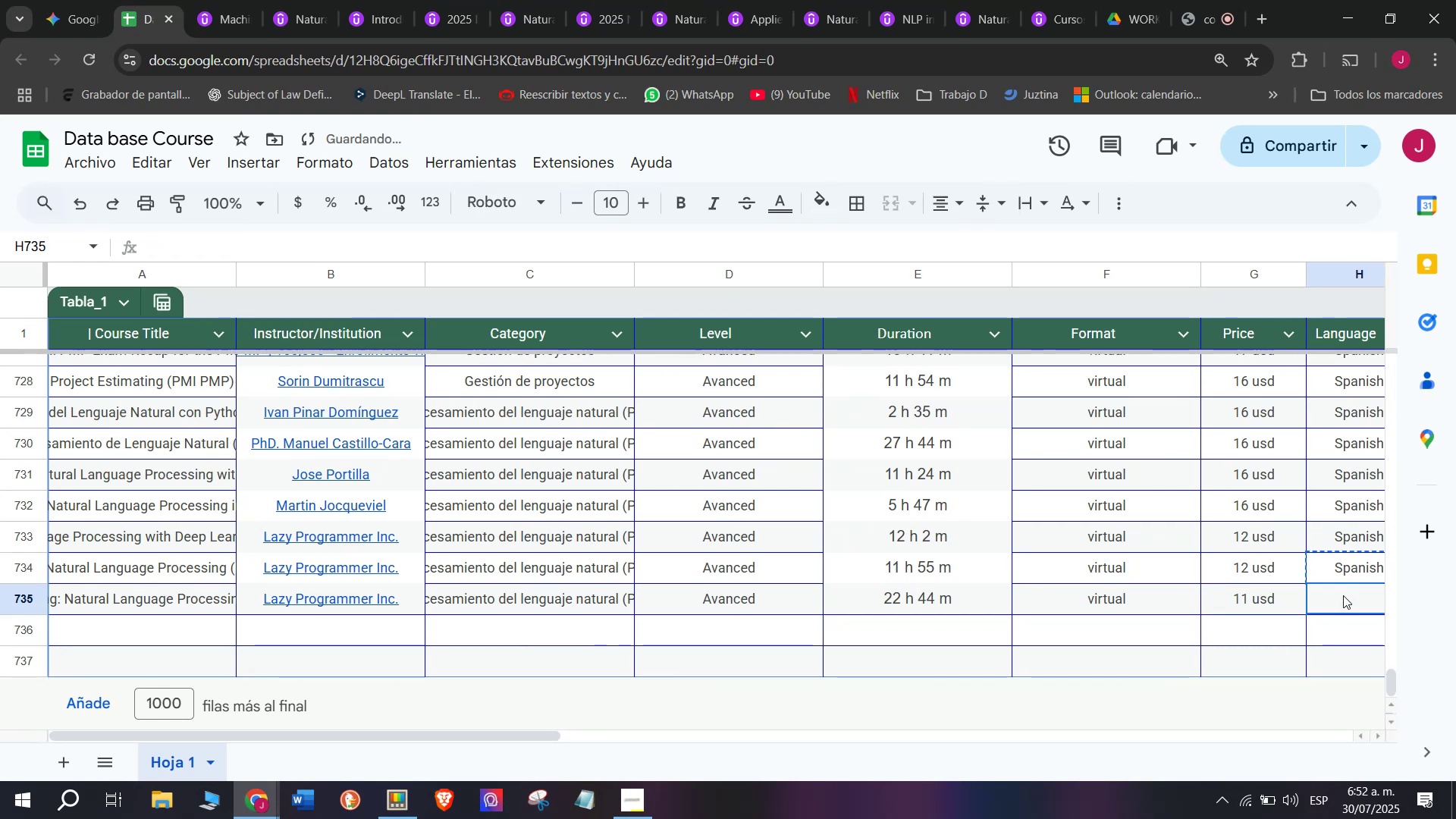 
key(Control+ControlLeft)
 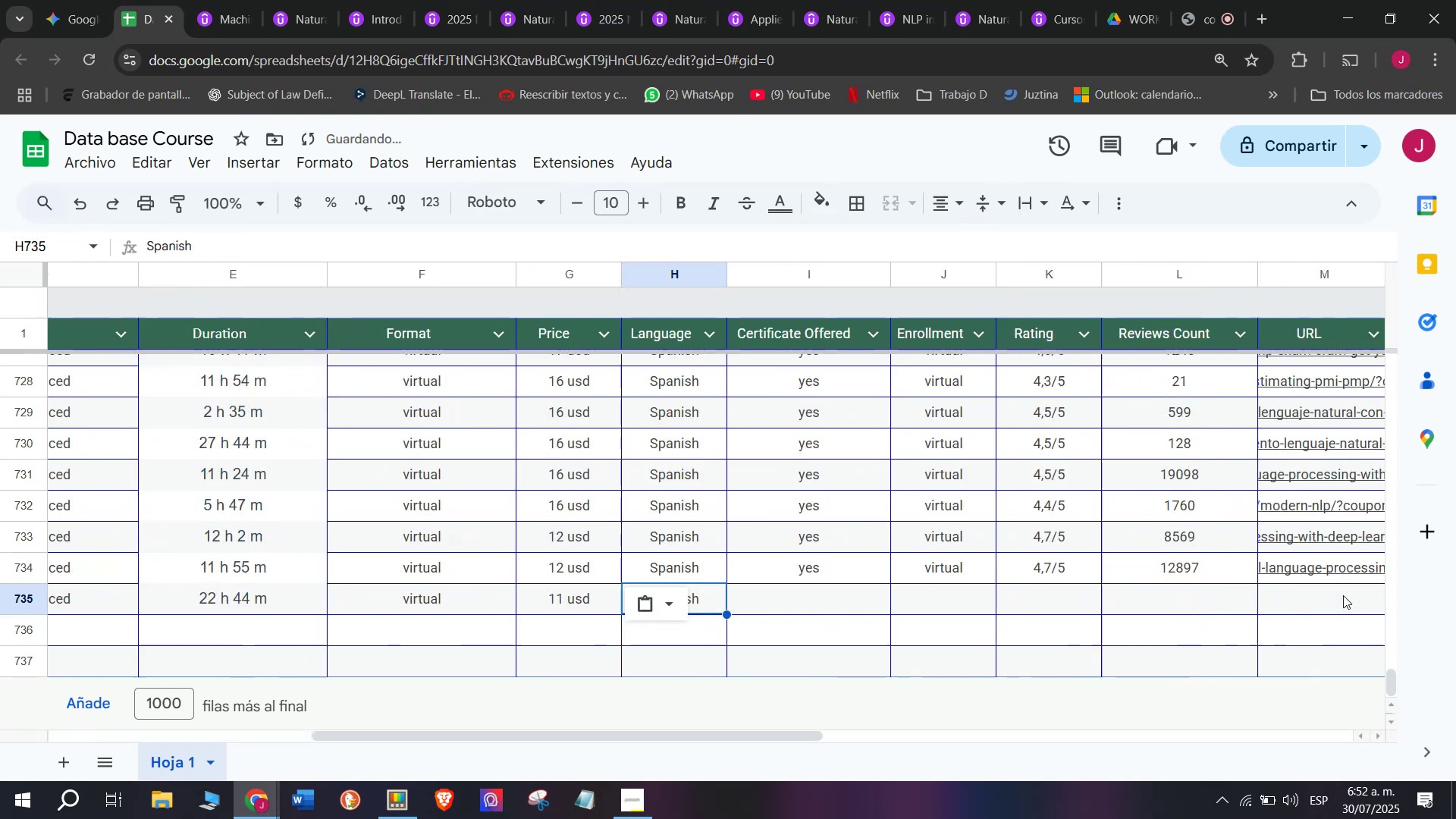 
key(Z)
 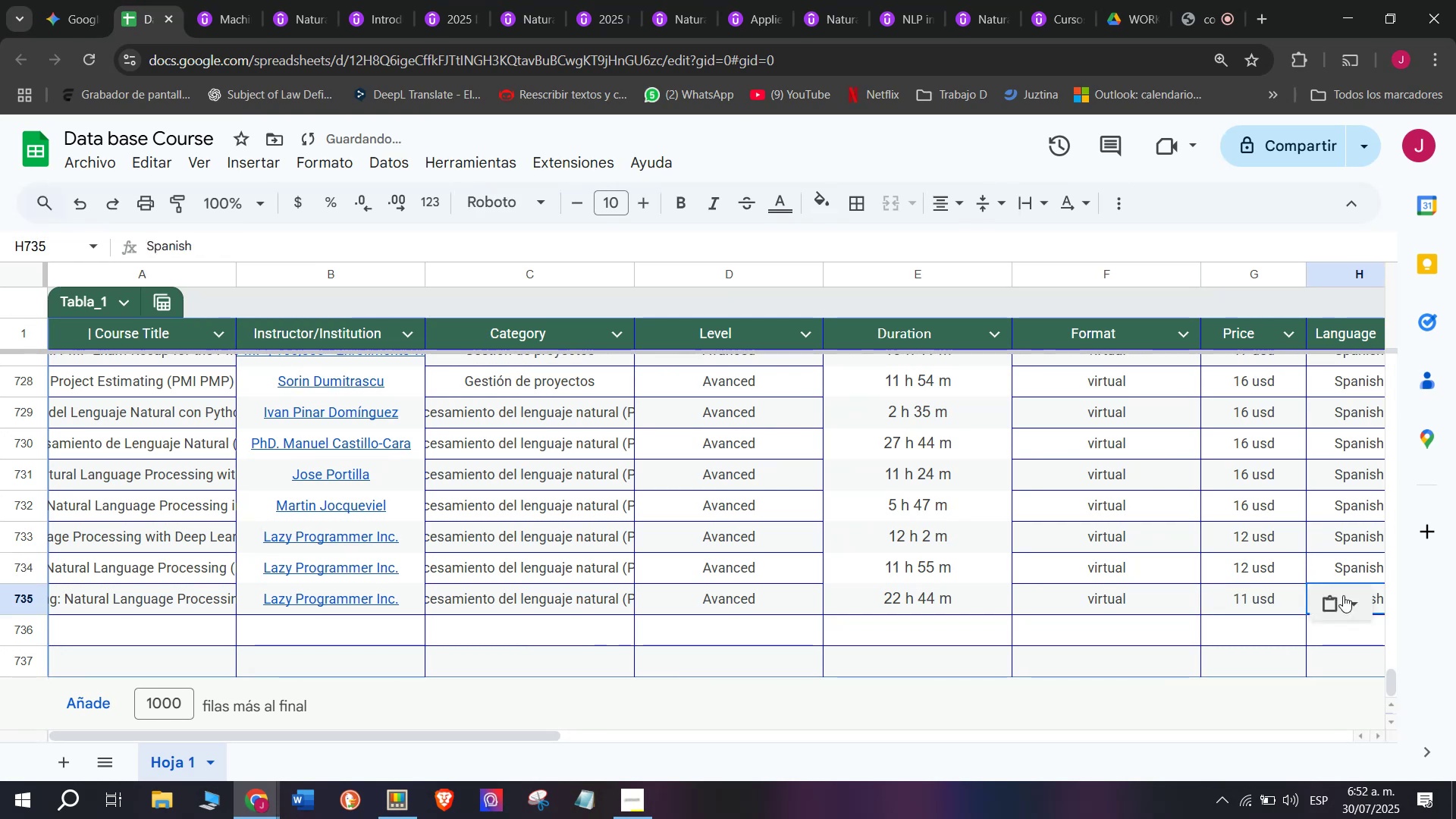 
key(Control+V)
 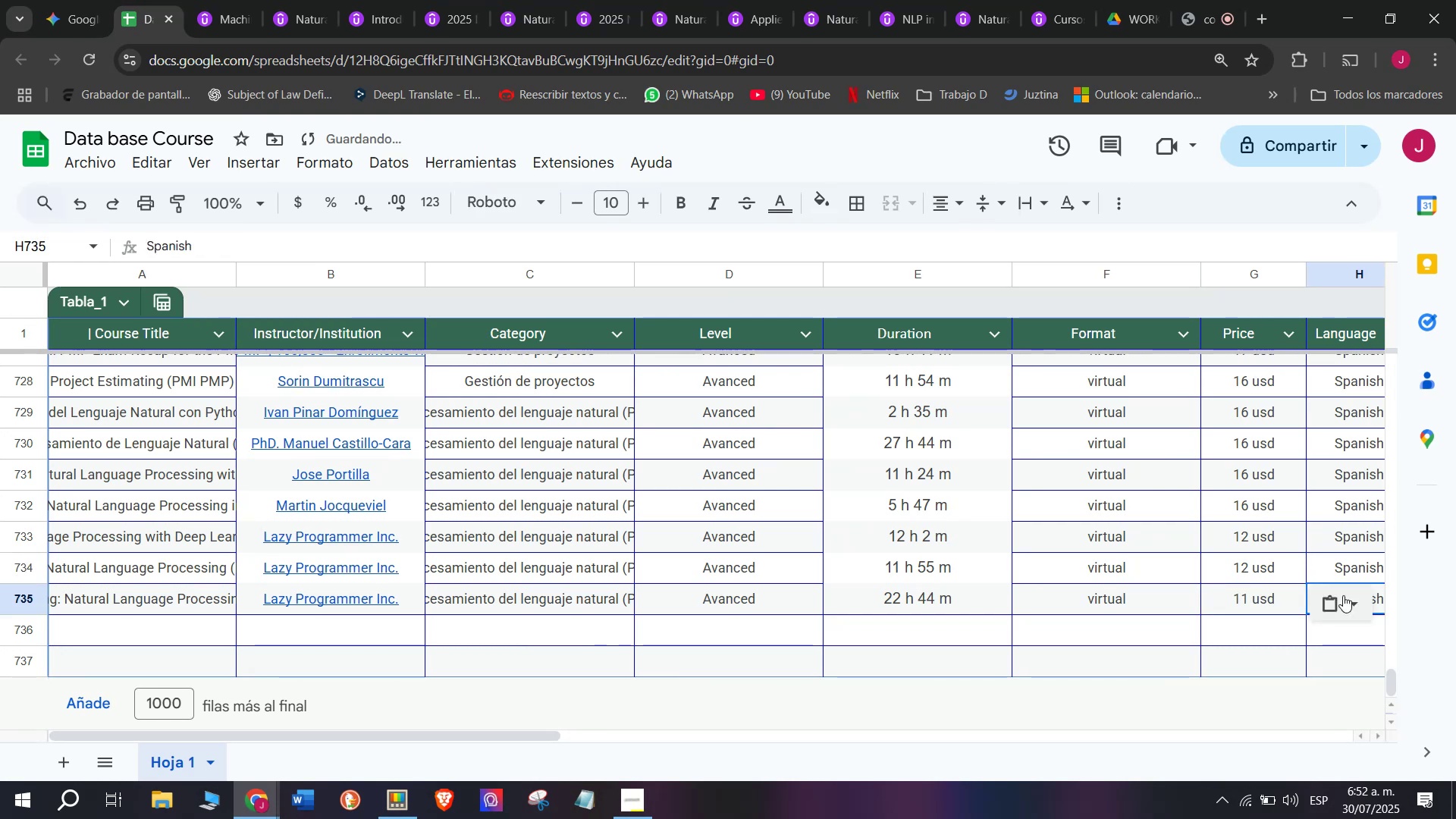 
scroll: coordinate [431, 488], scroll_direction: down, amount: 3.0
 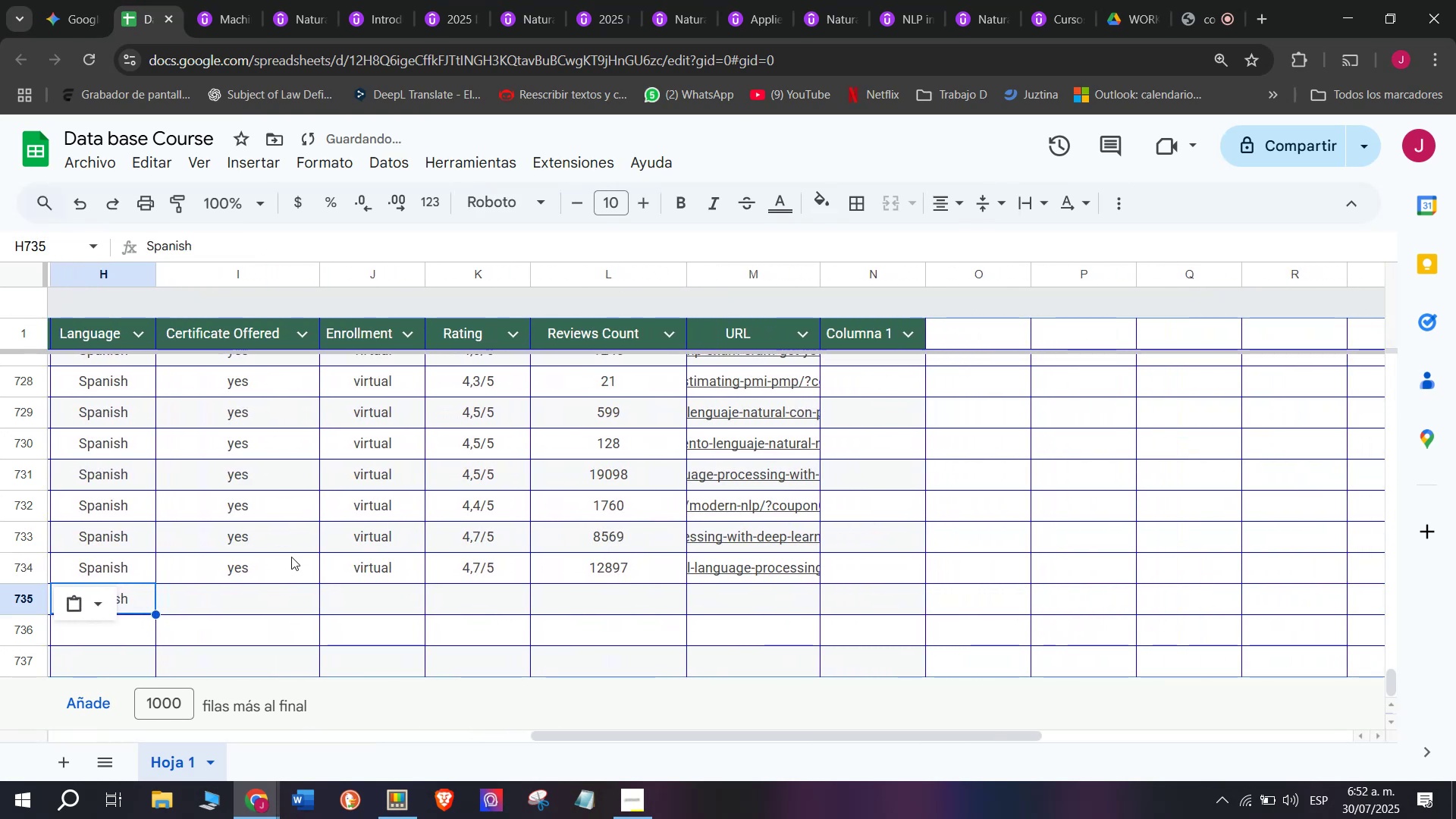 
left_click([291, 557])
 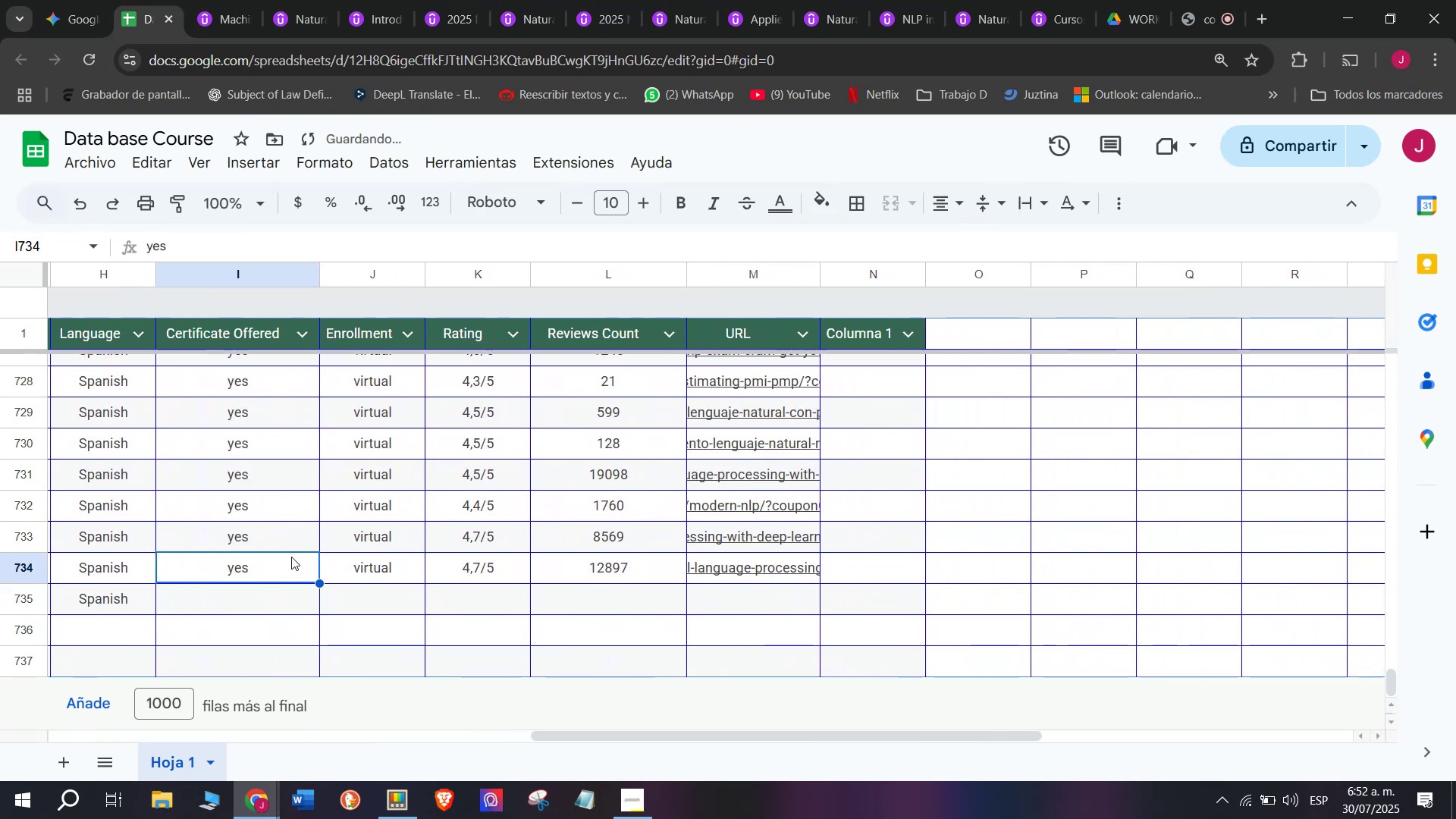 
key(Break)
 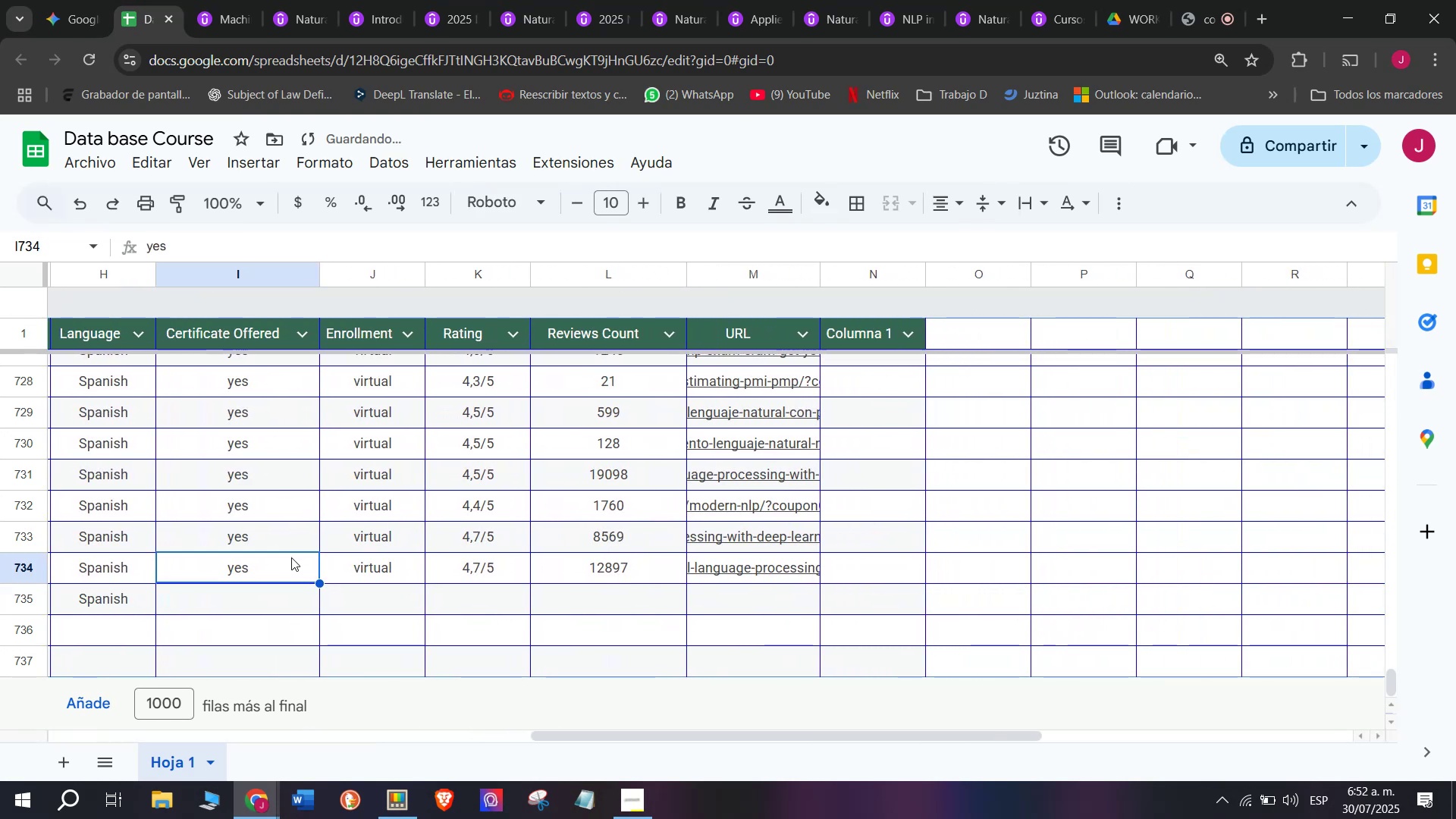 
key(Control+ControlLeft)
 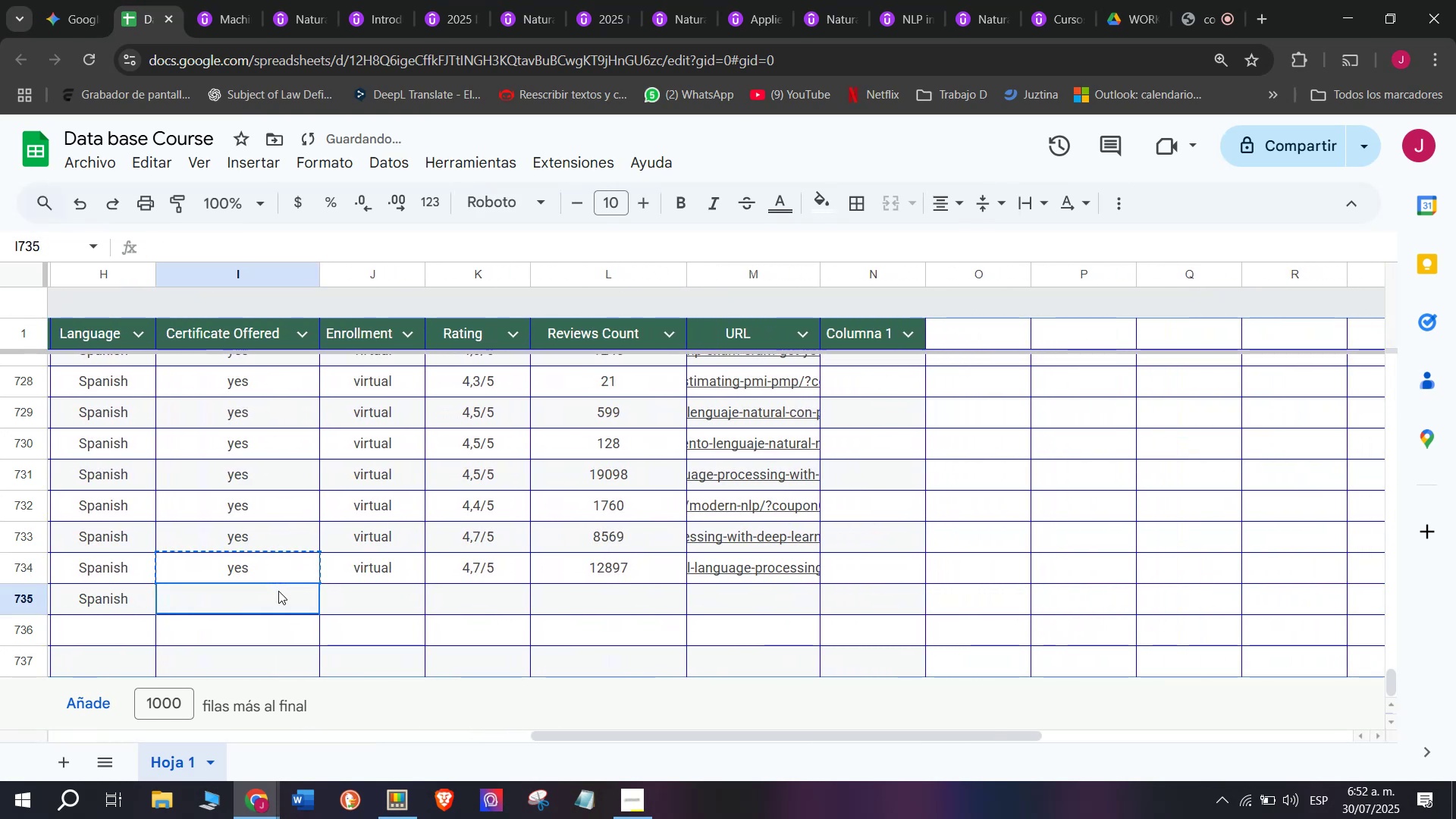 
key(Control+C)
 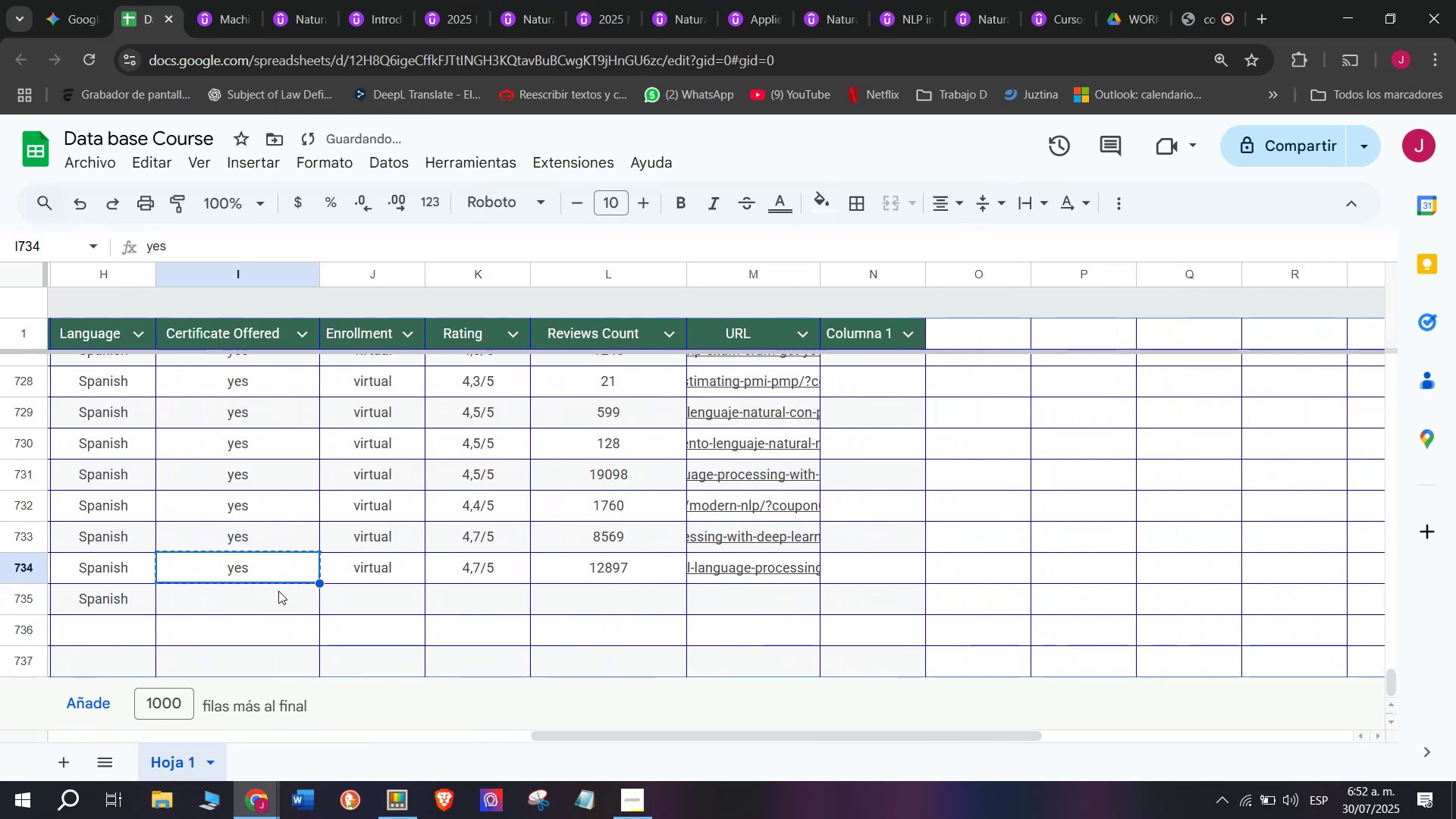 
left_click([278, 591])
 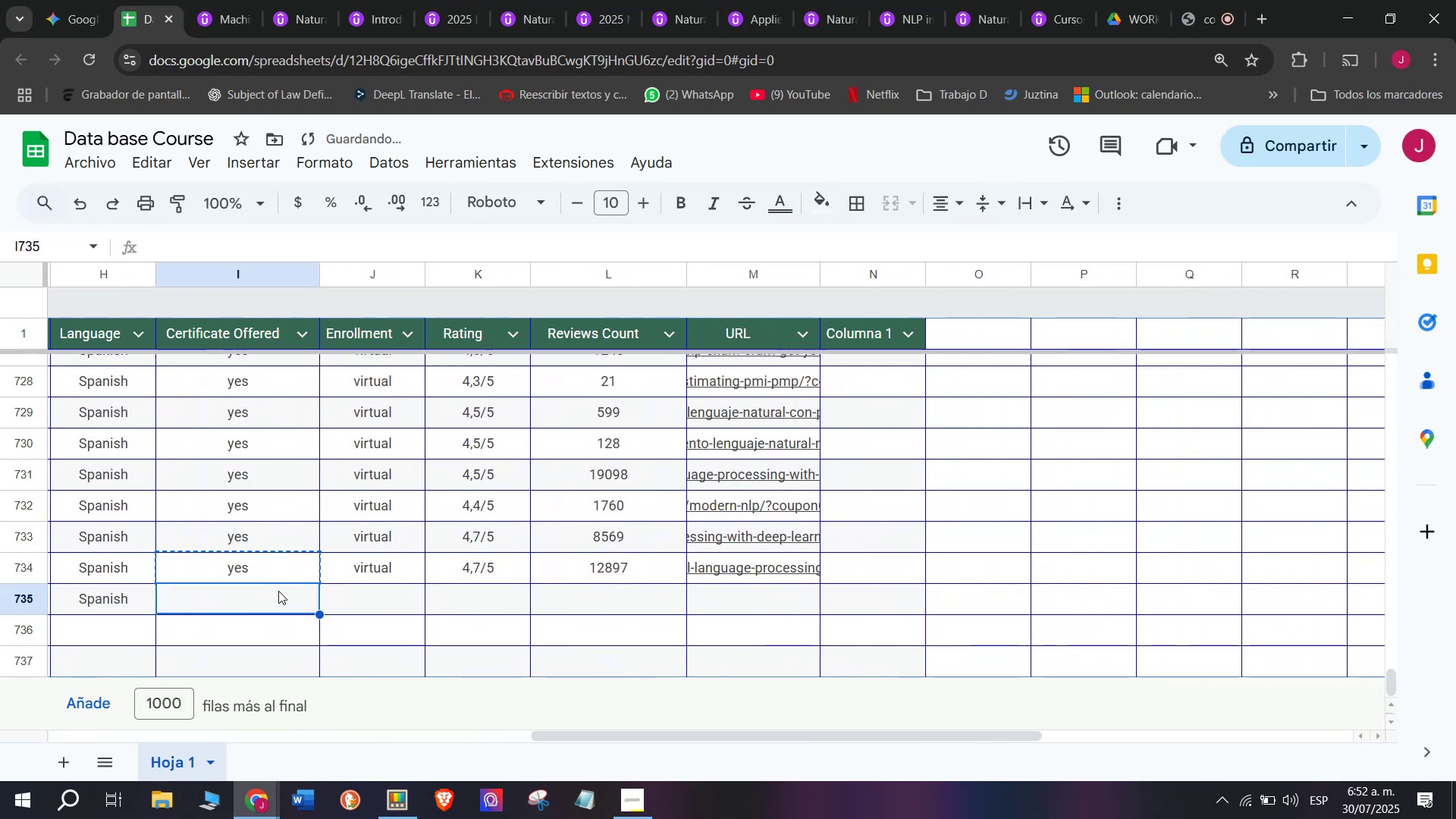 
key(Z)
 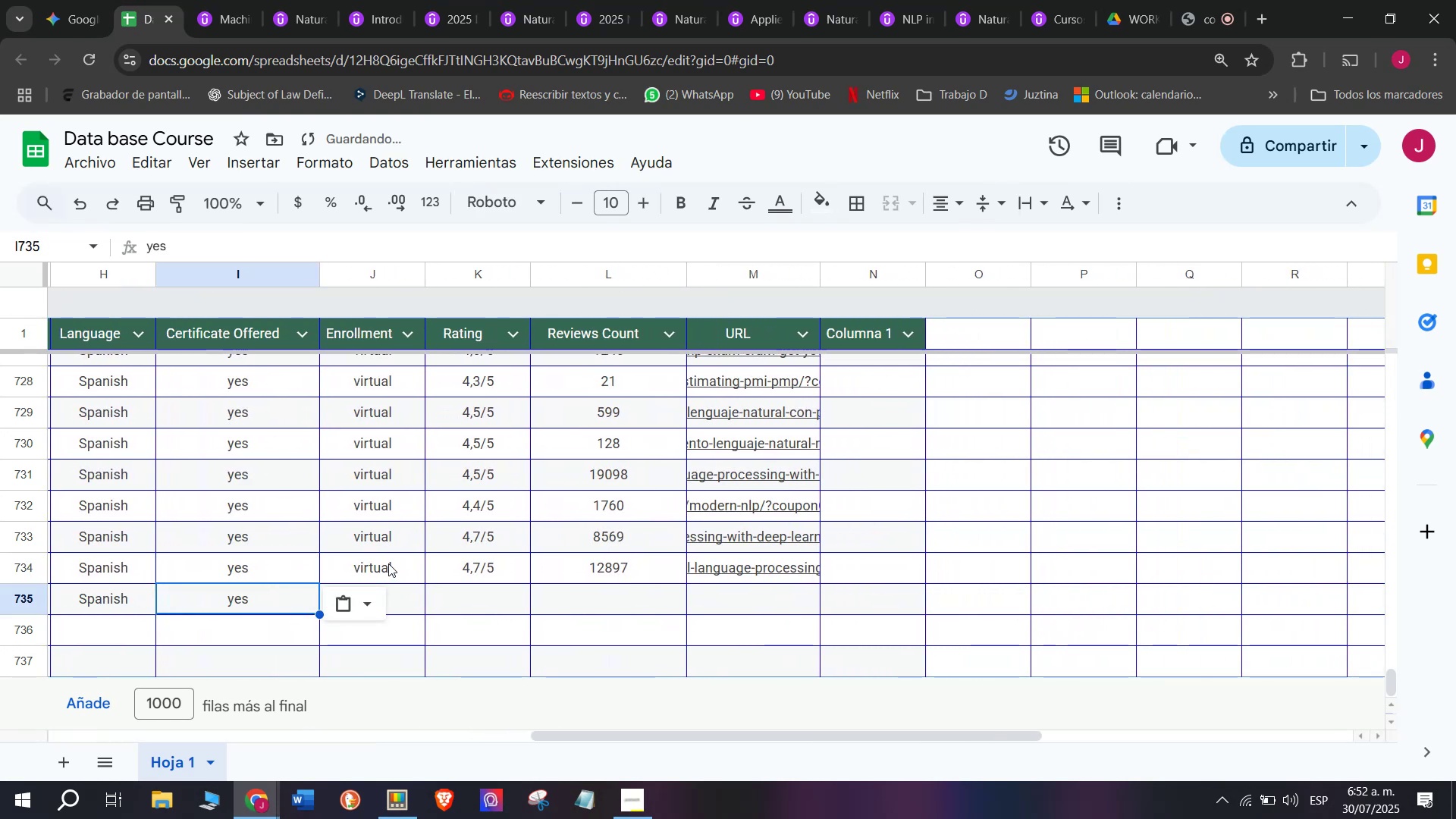 
key(Control+ControlLeft)
 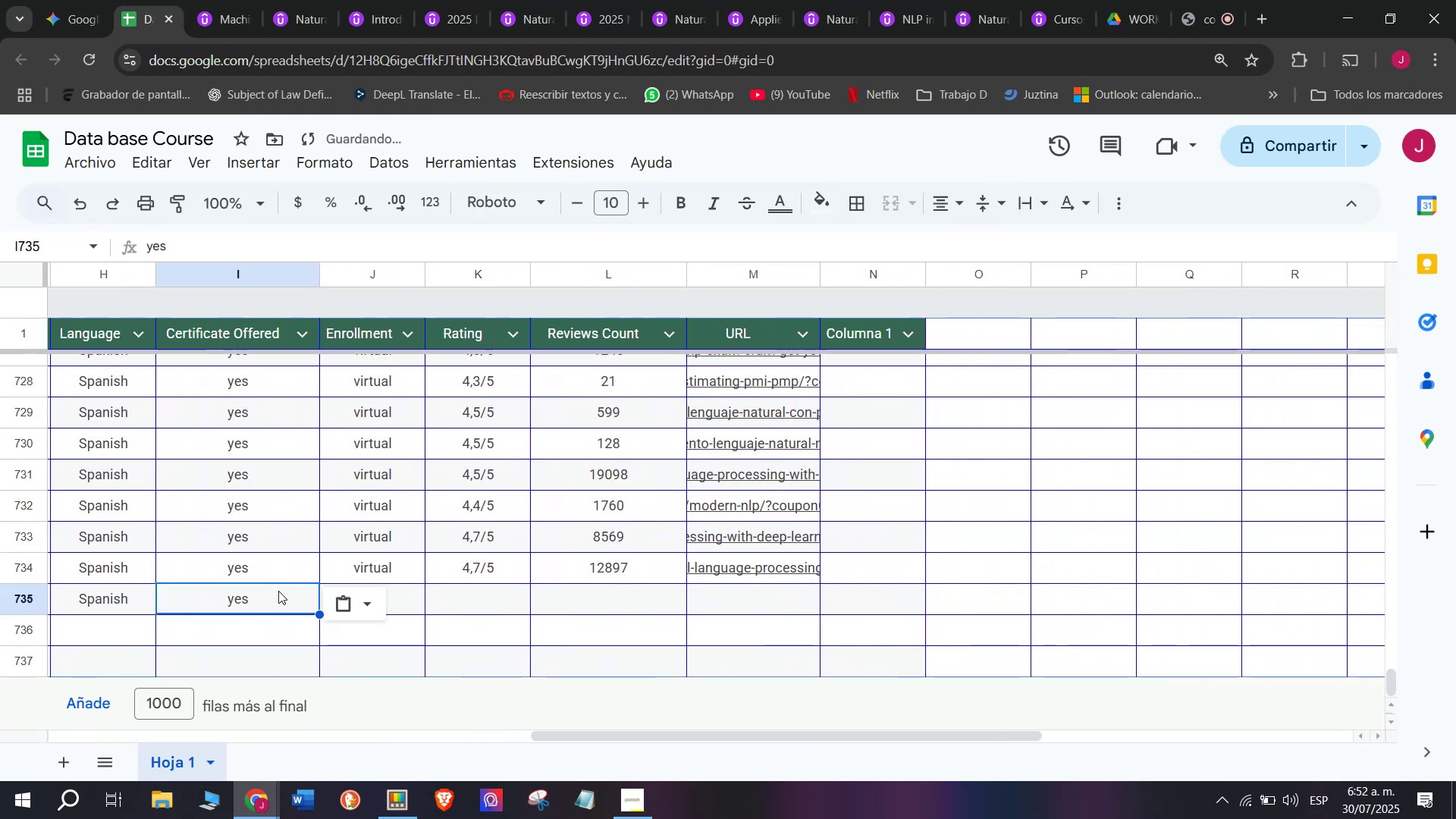 
key(Control+V)
 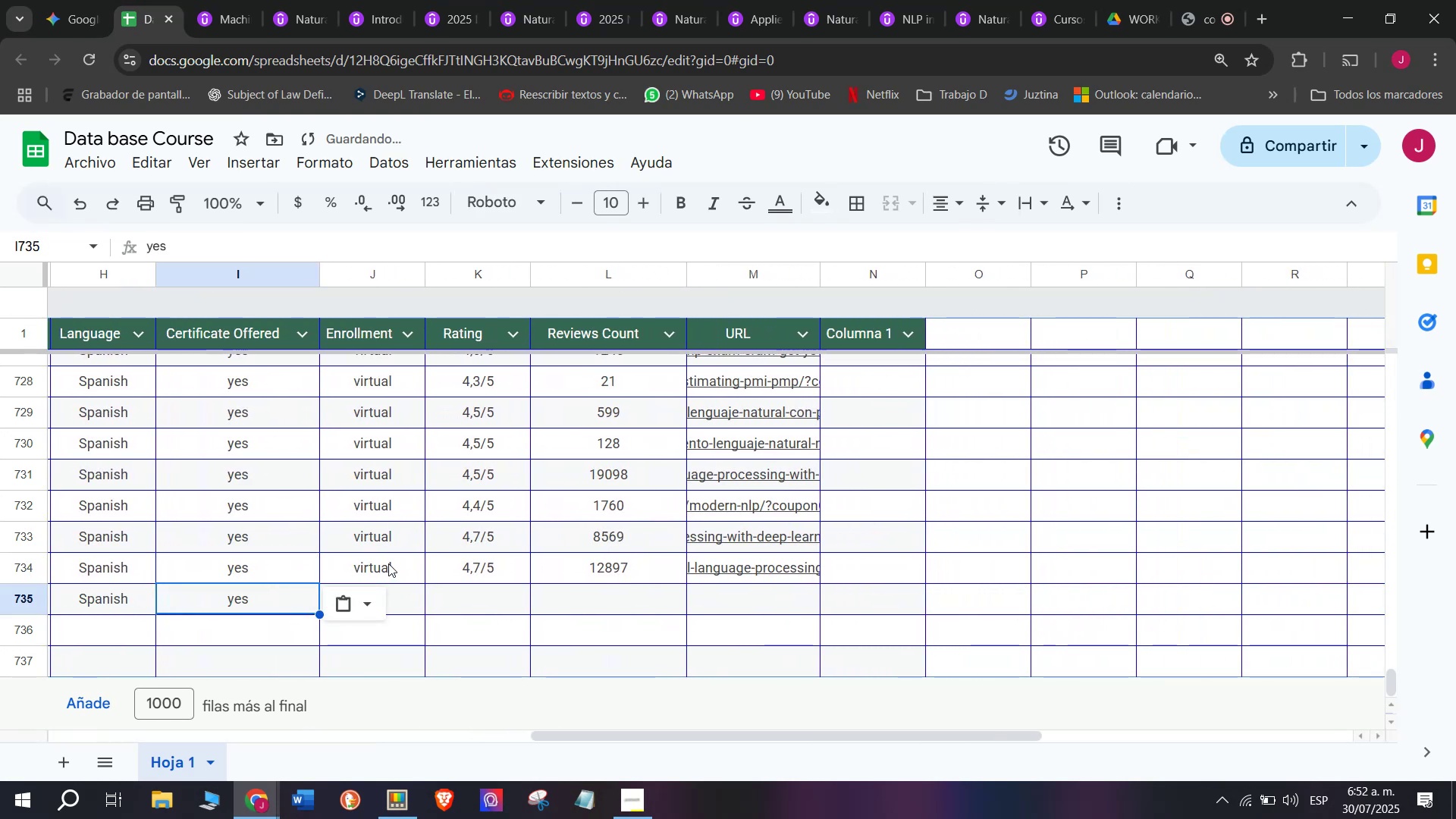 
left_click([388, 563])
 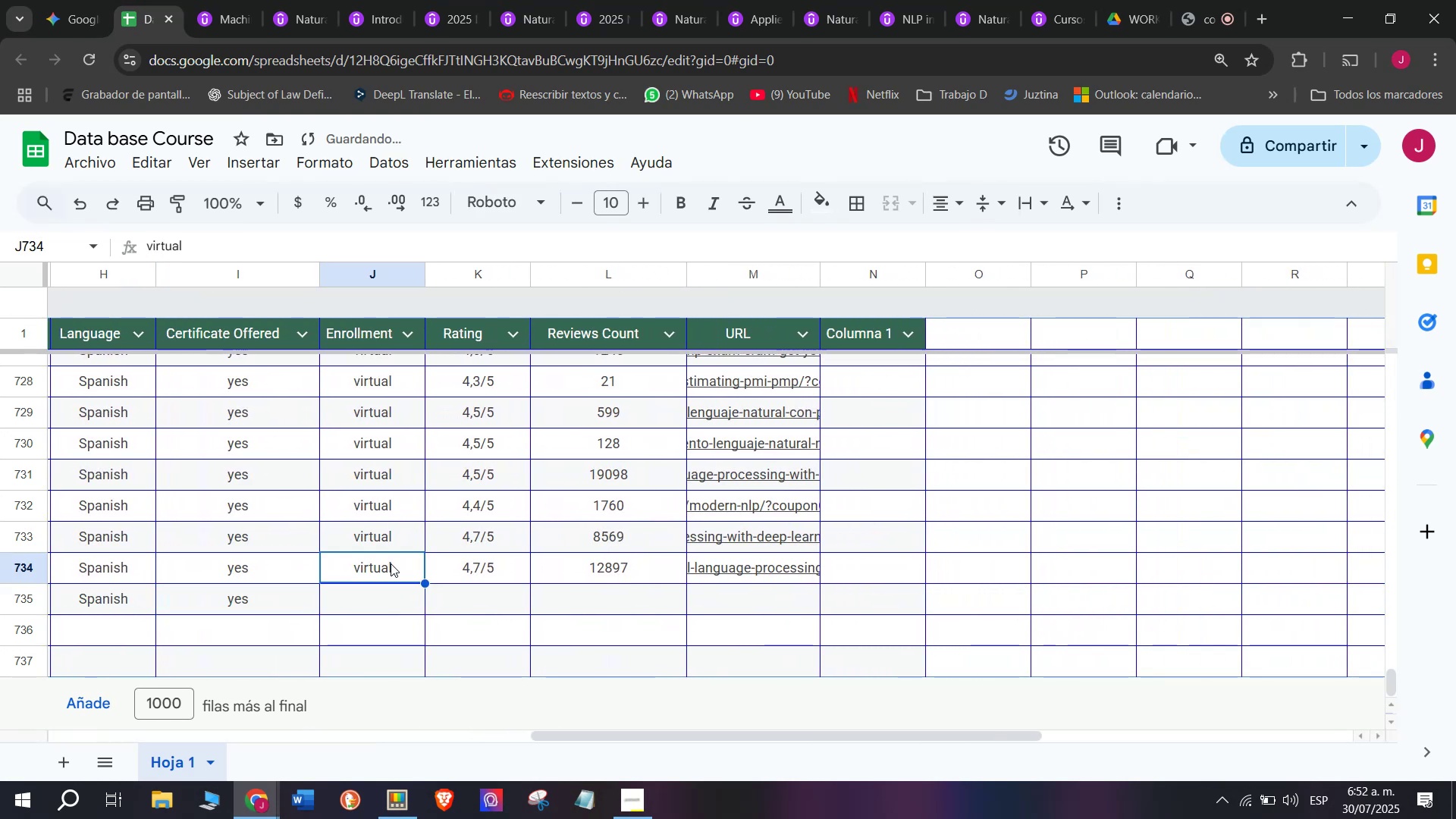 
key(Control+ControlLeft)
 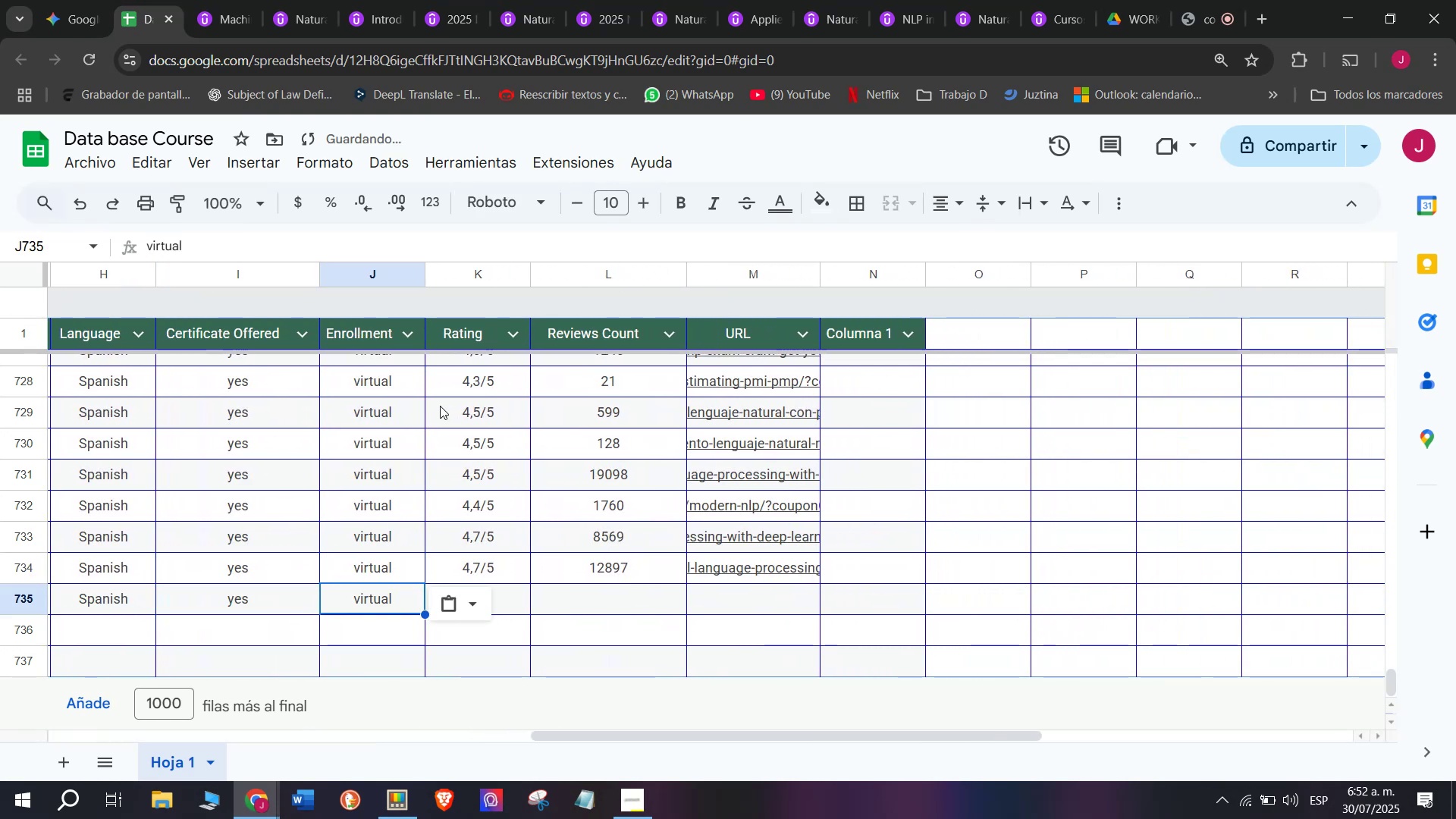 
key(Break)
 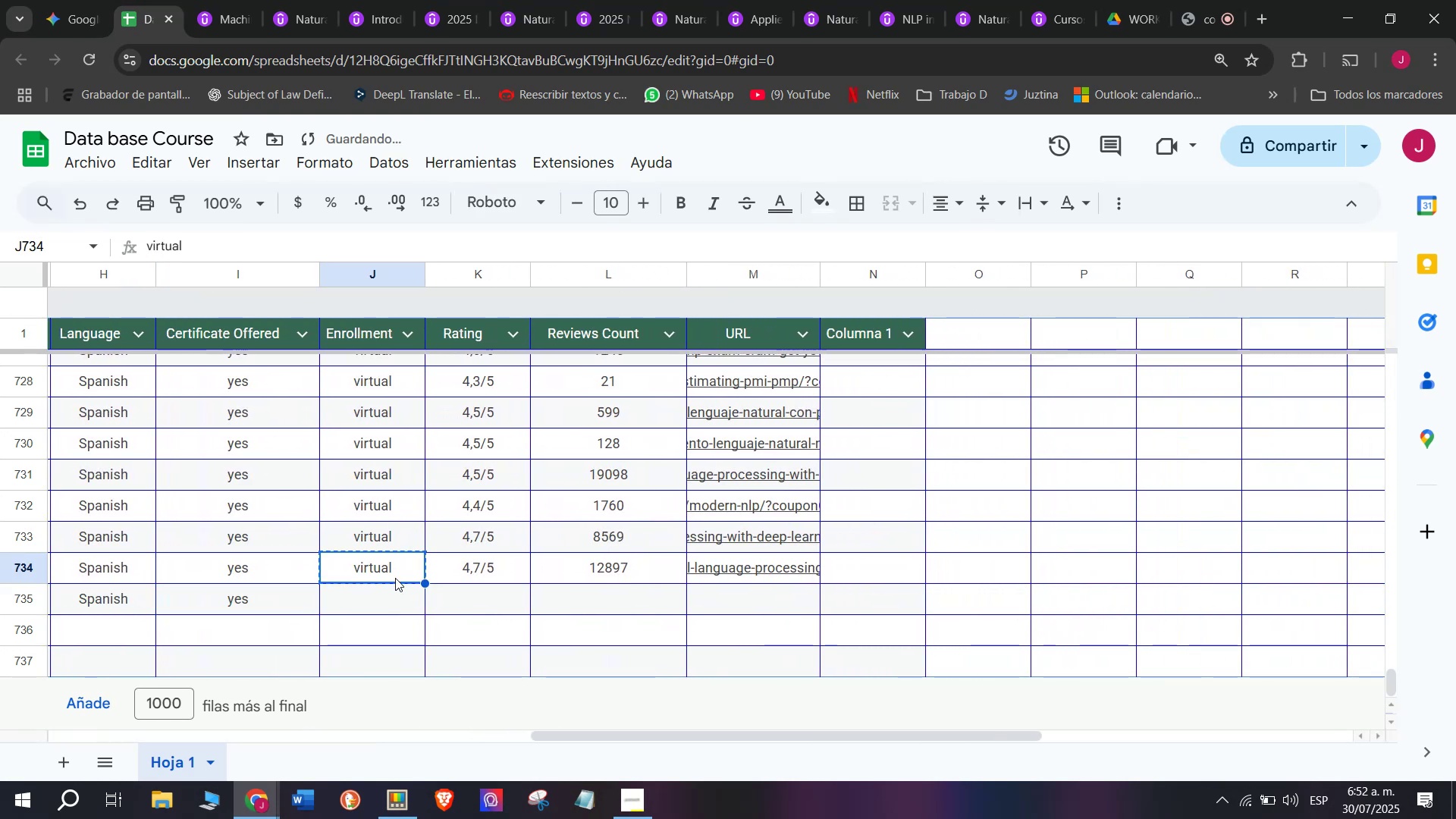 
key(Control+C)
 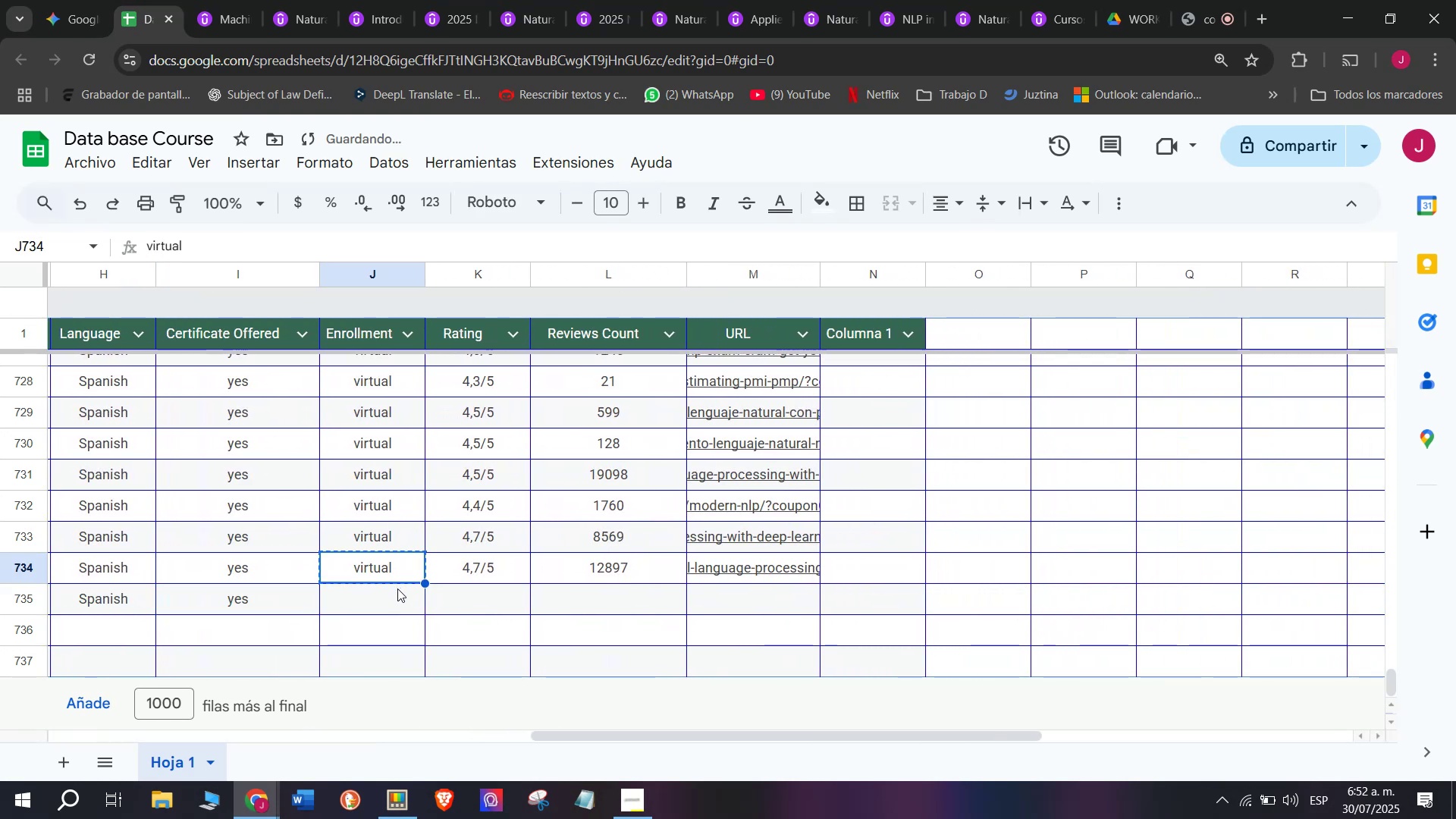 
double_click([397, 588])
 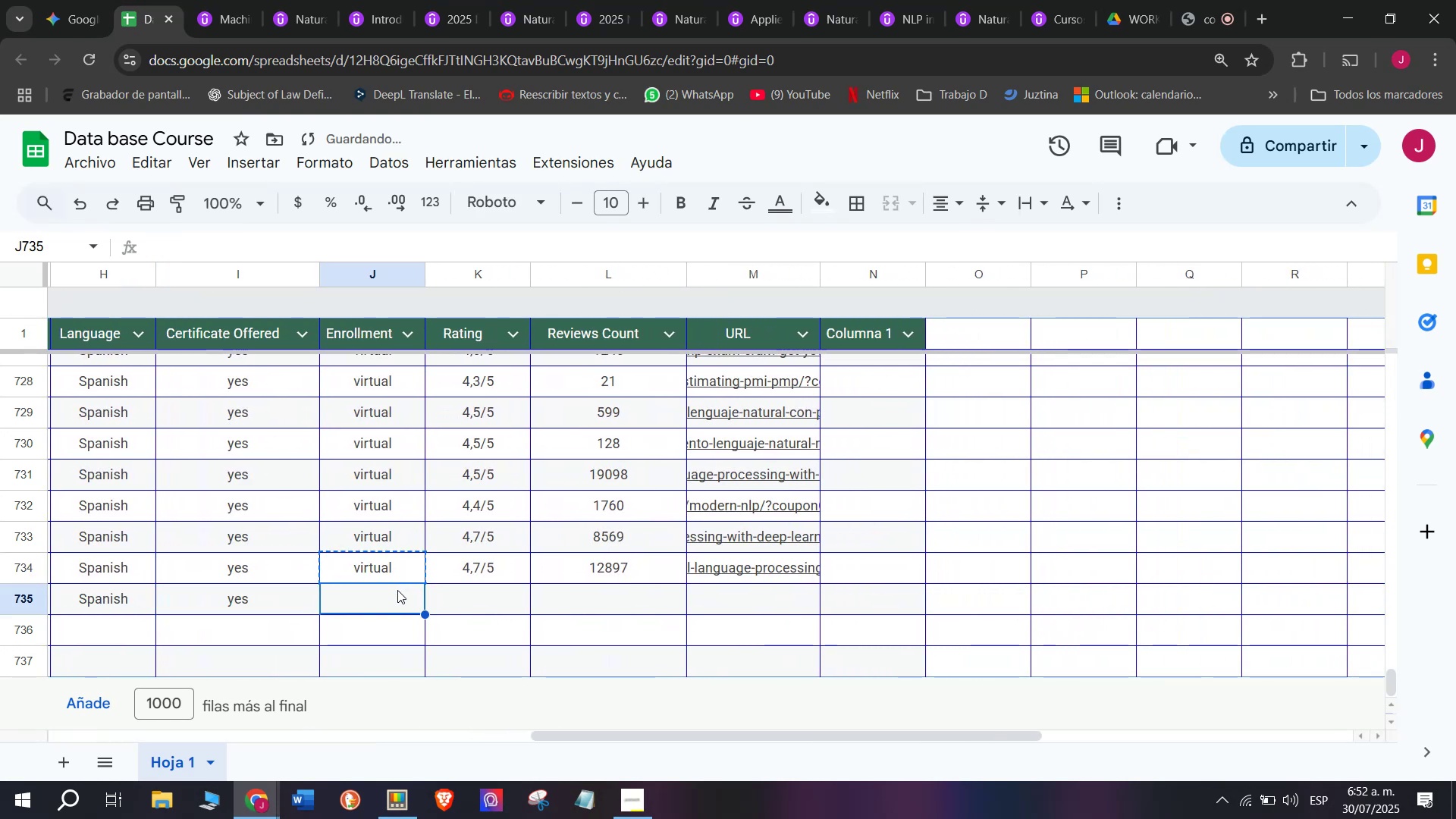 
key(Control+ControlLeft)
 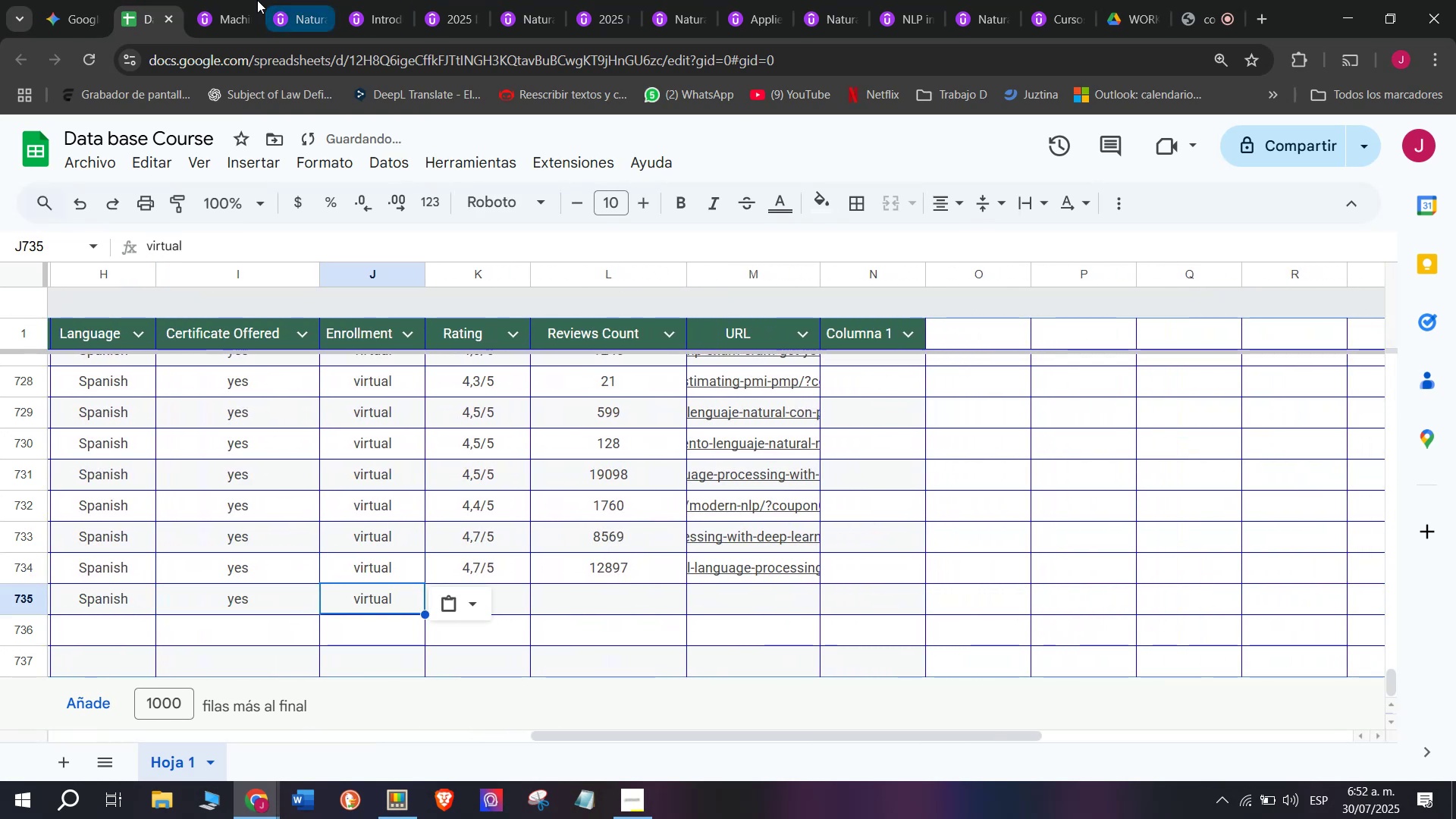 
key(Z)
 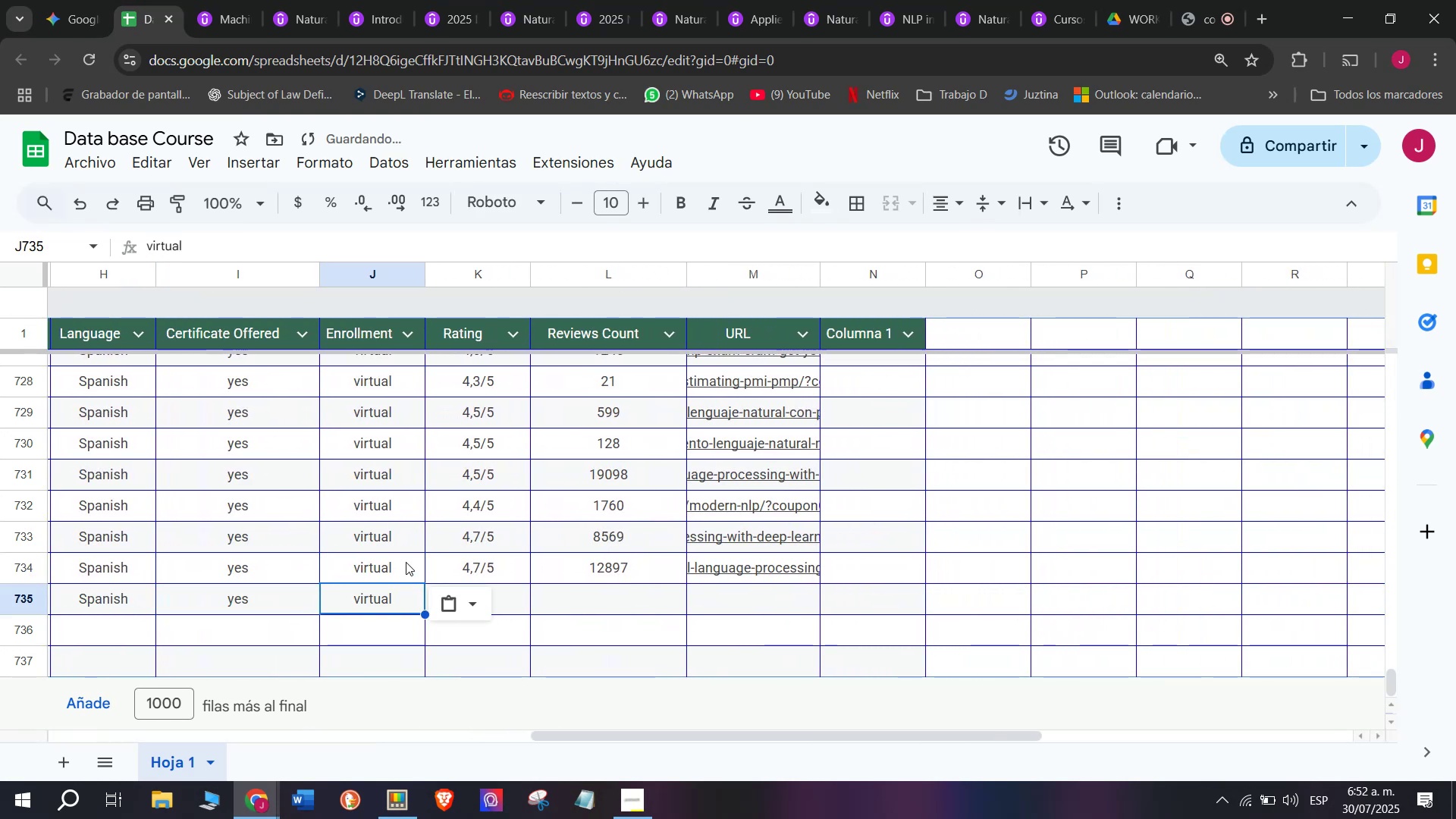 
key(Control+V)
 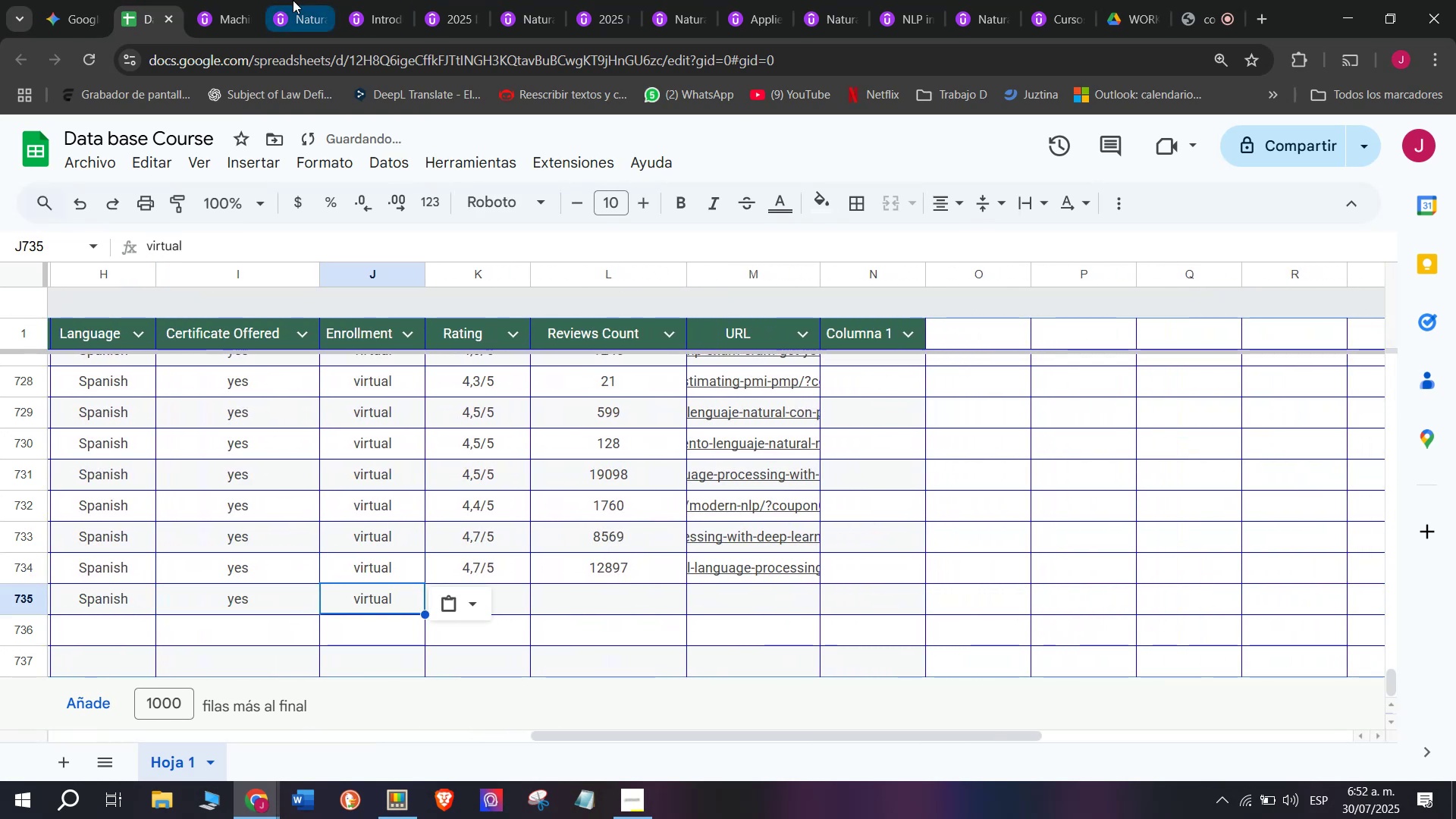 
left_click_drag(start_coordinate=[226, 0], to_coordinate=[227, 5])
 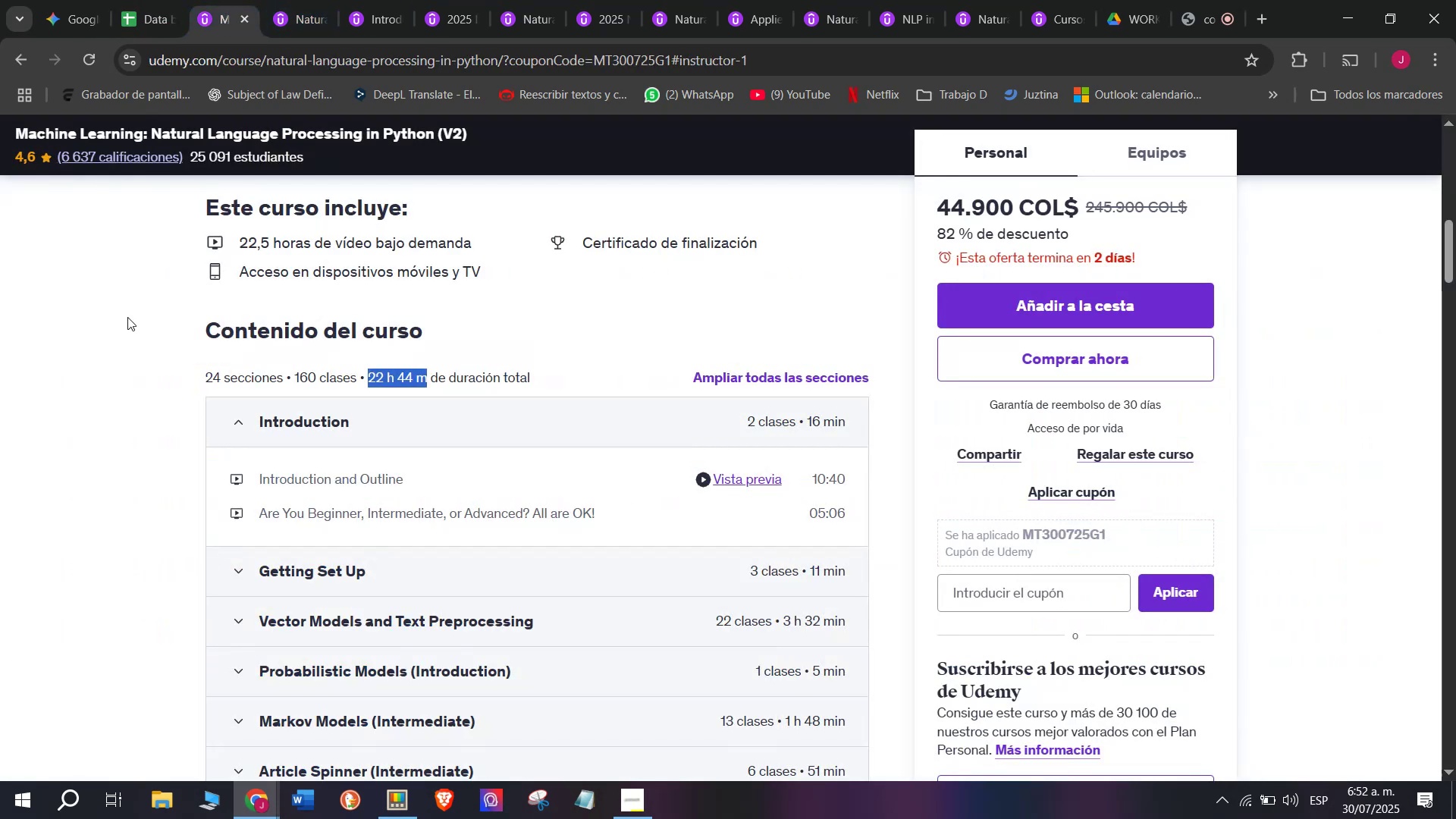 
scroll: coordinate [210, 438], scroll_direction: up, amount: 5.0
 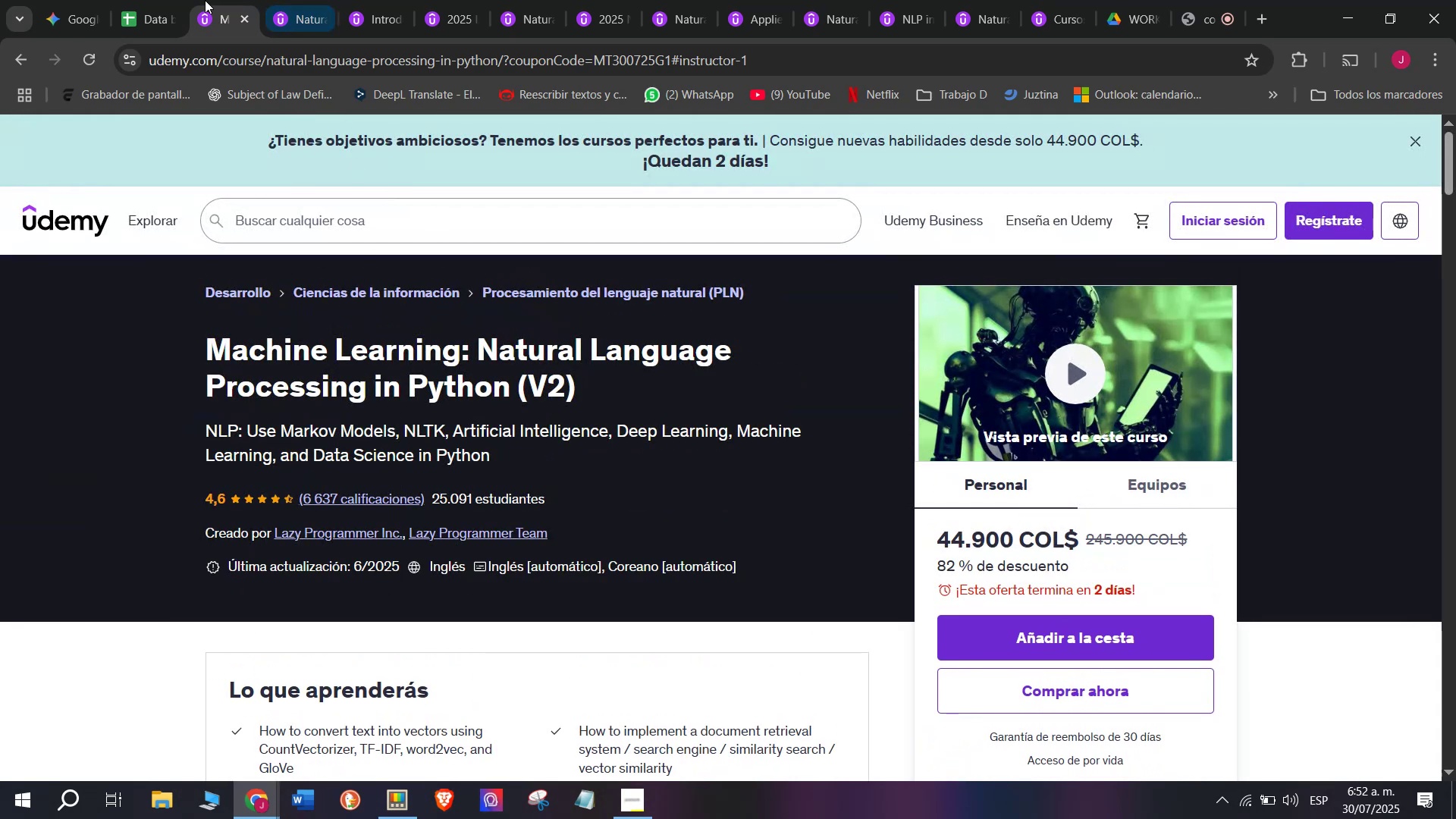 
double_click([150, 0])
 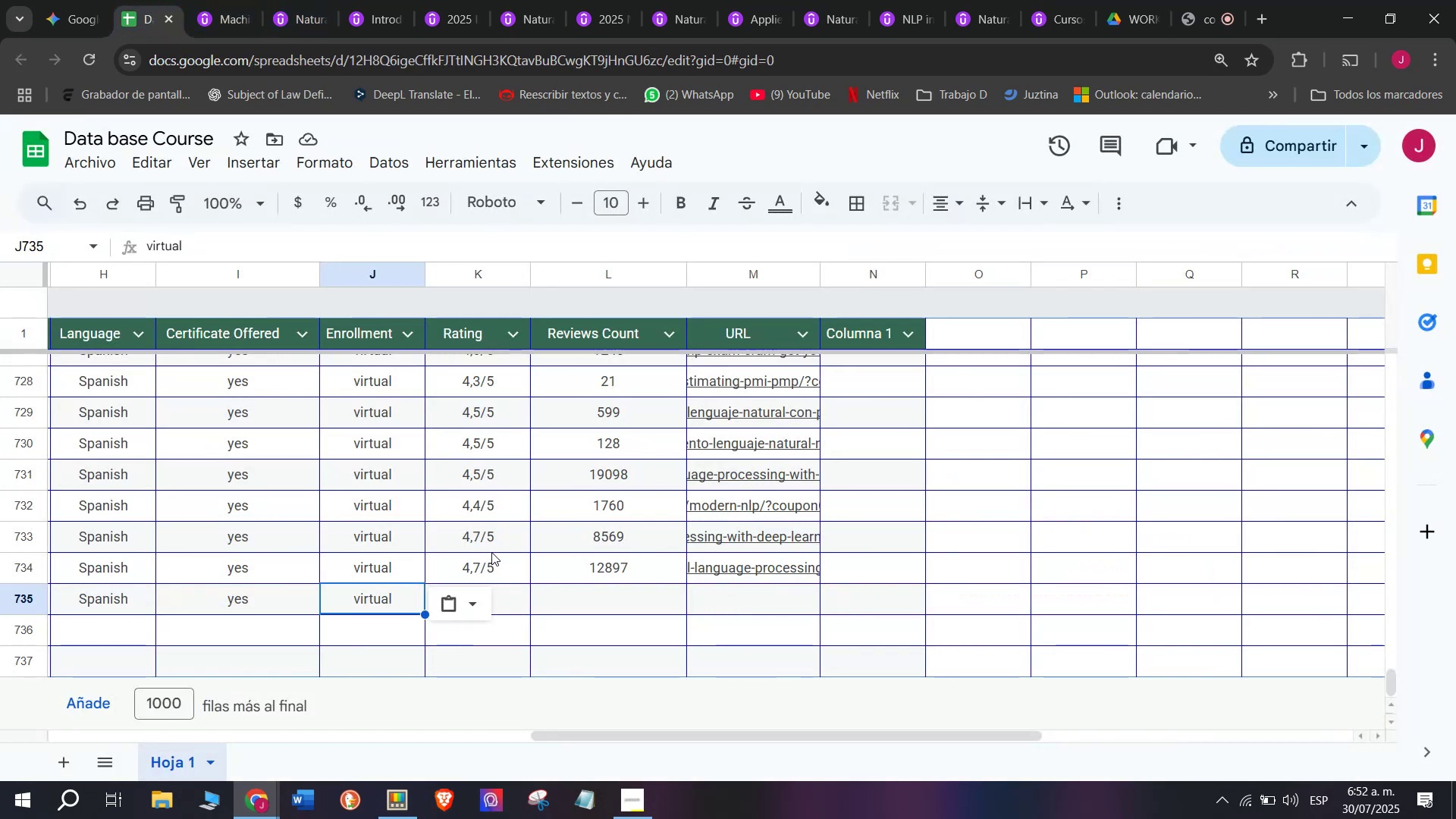 
left_click([492, 541])
 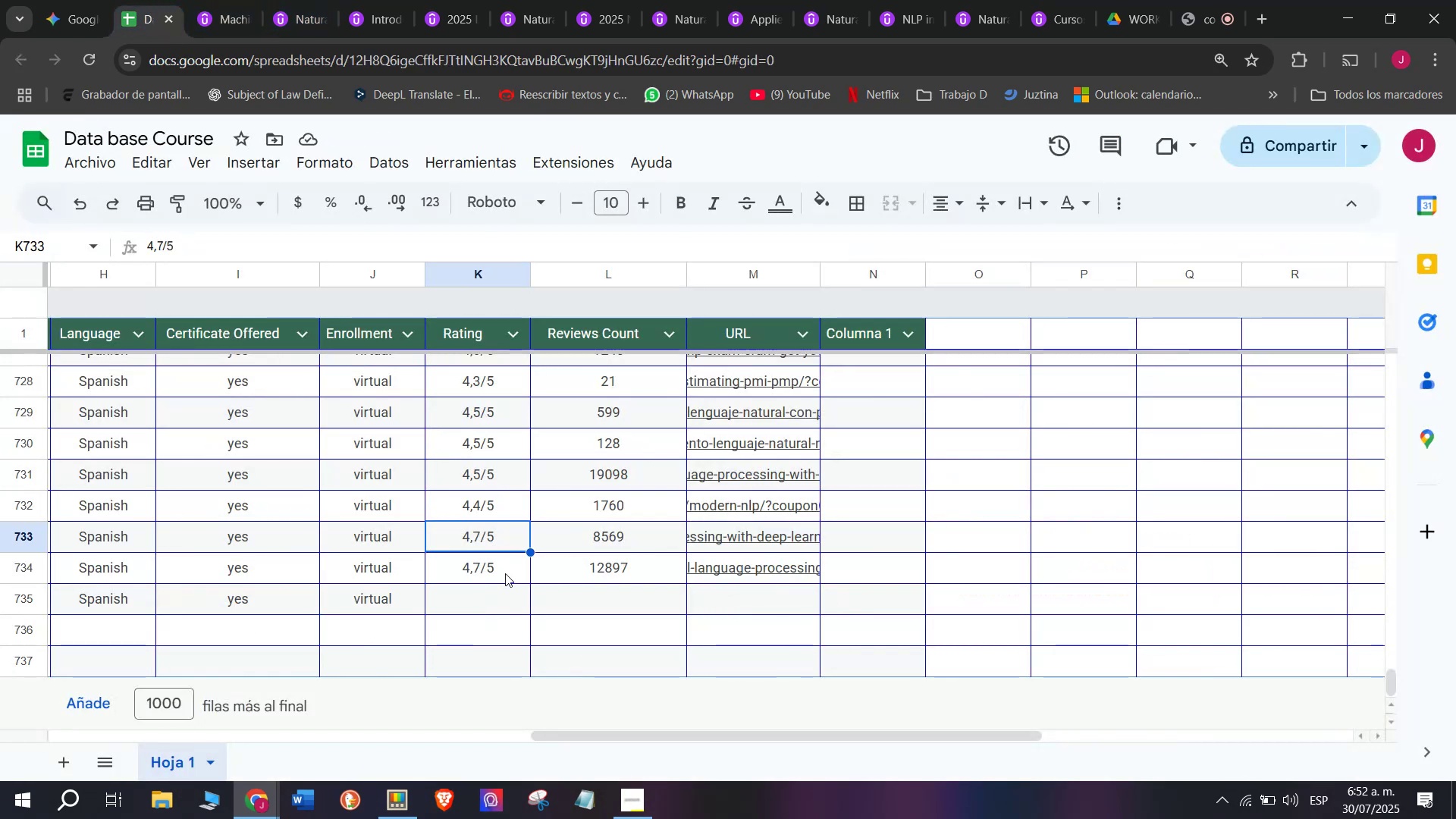 
key(Break)
 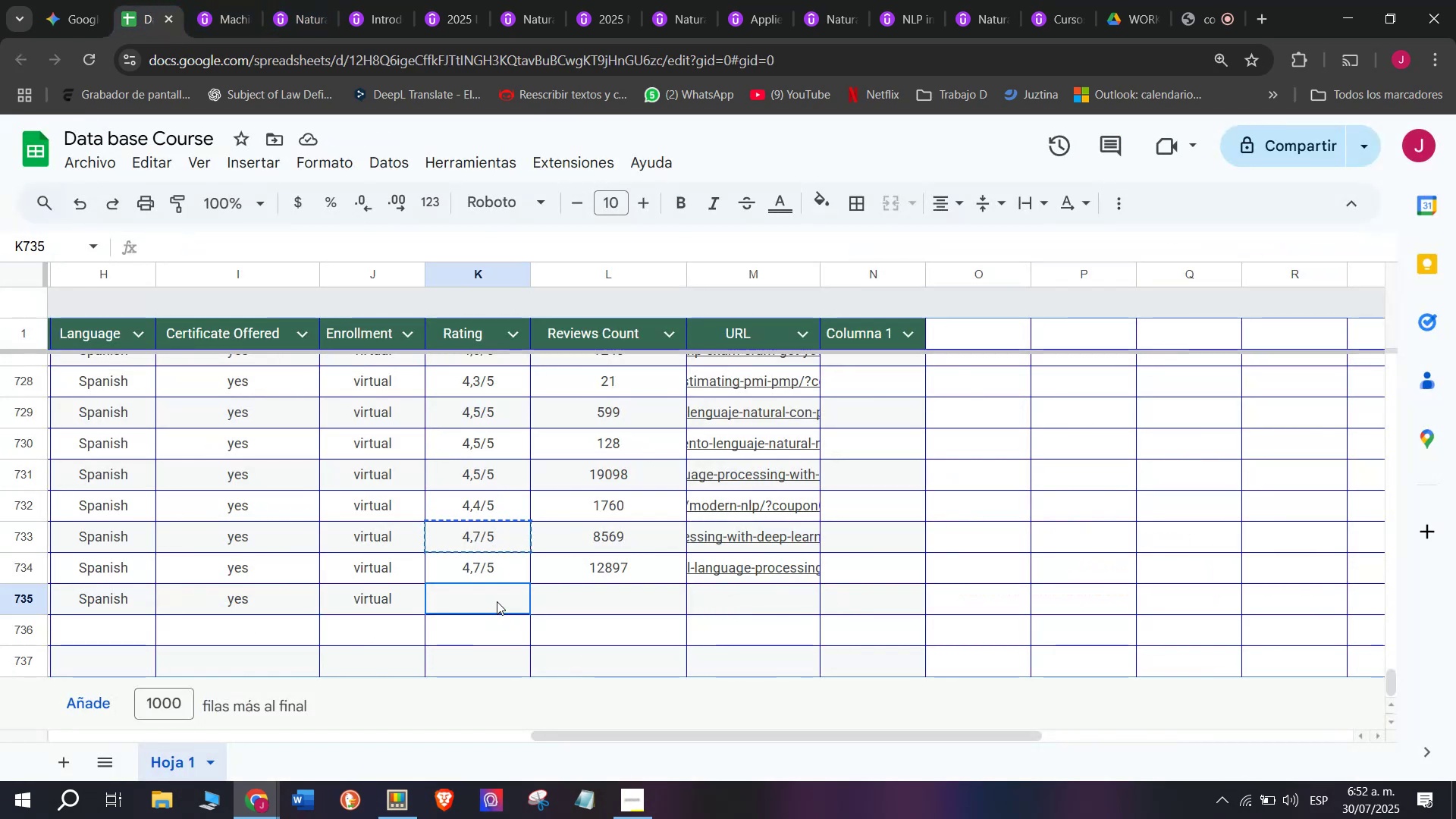 
key(Control+ControlLeft)
 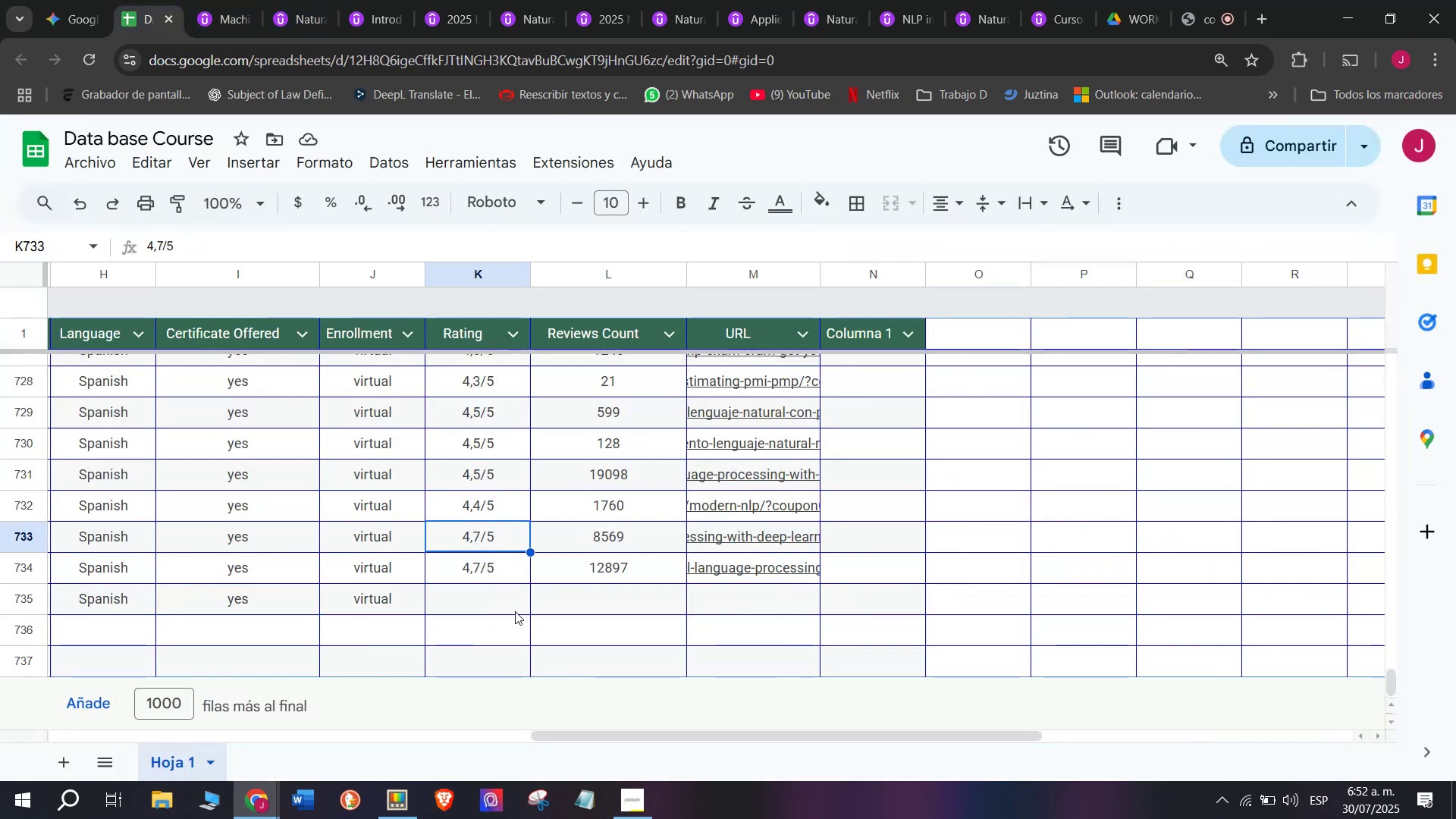 
key(Control+C)
 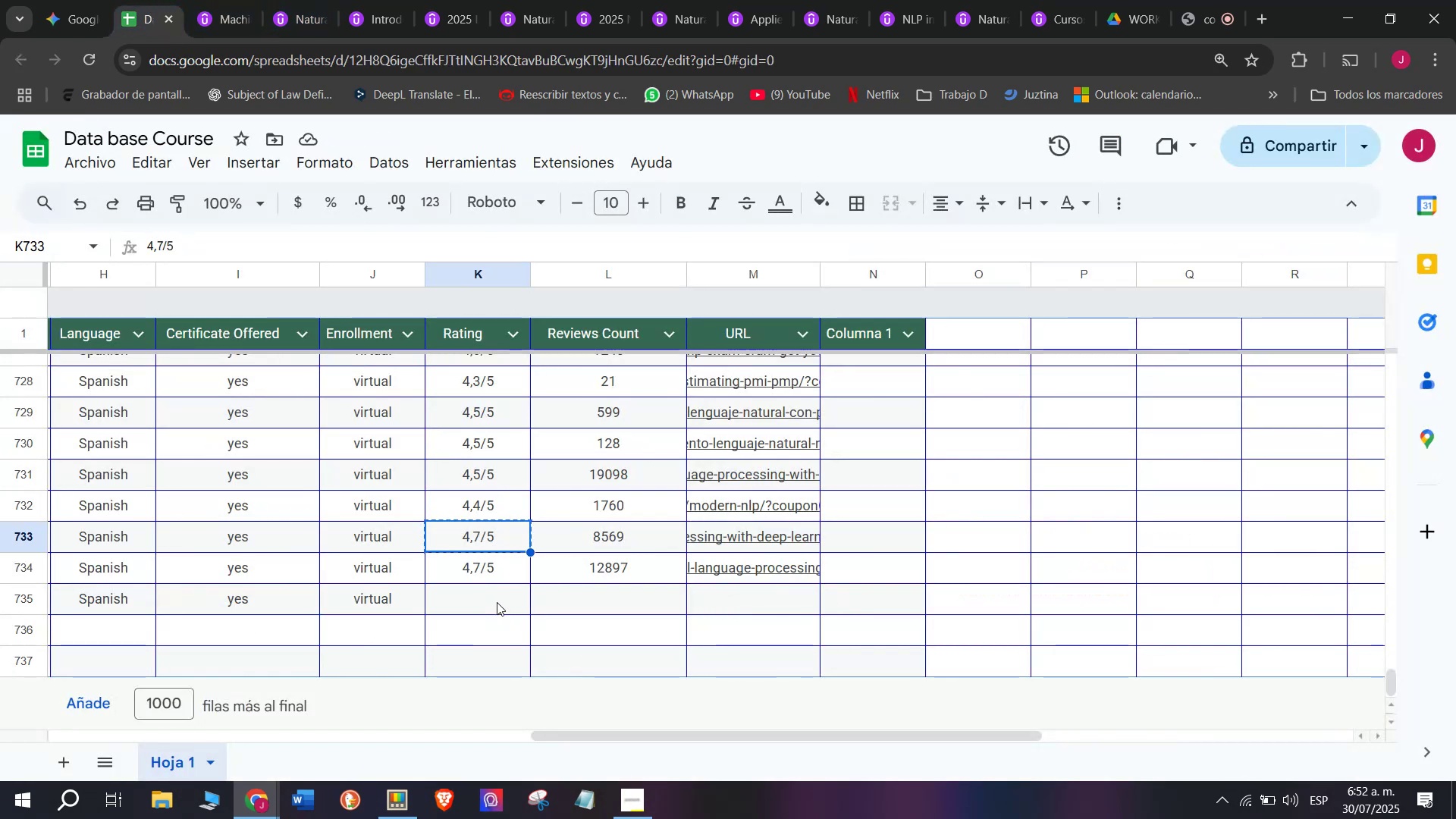 
left_click([497, 601])
 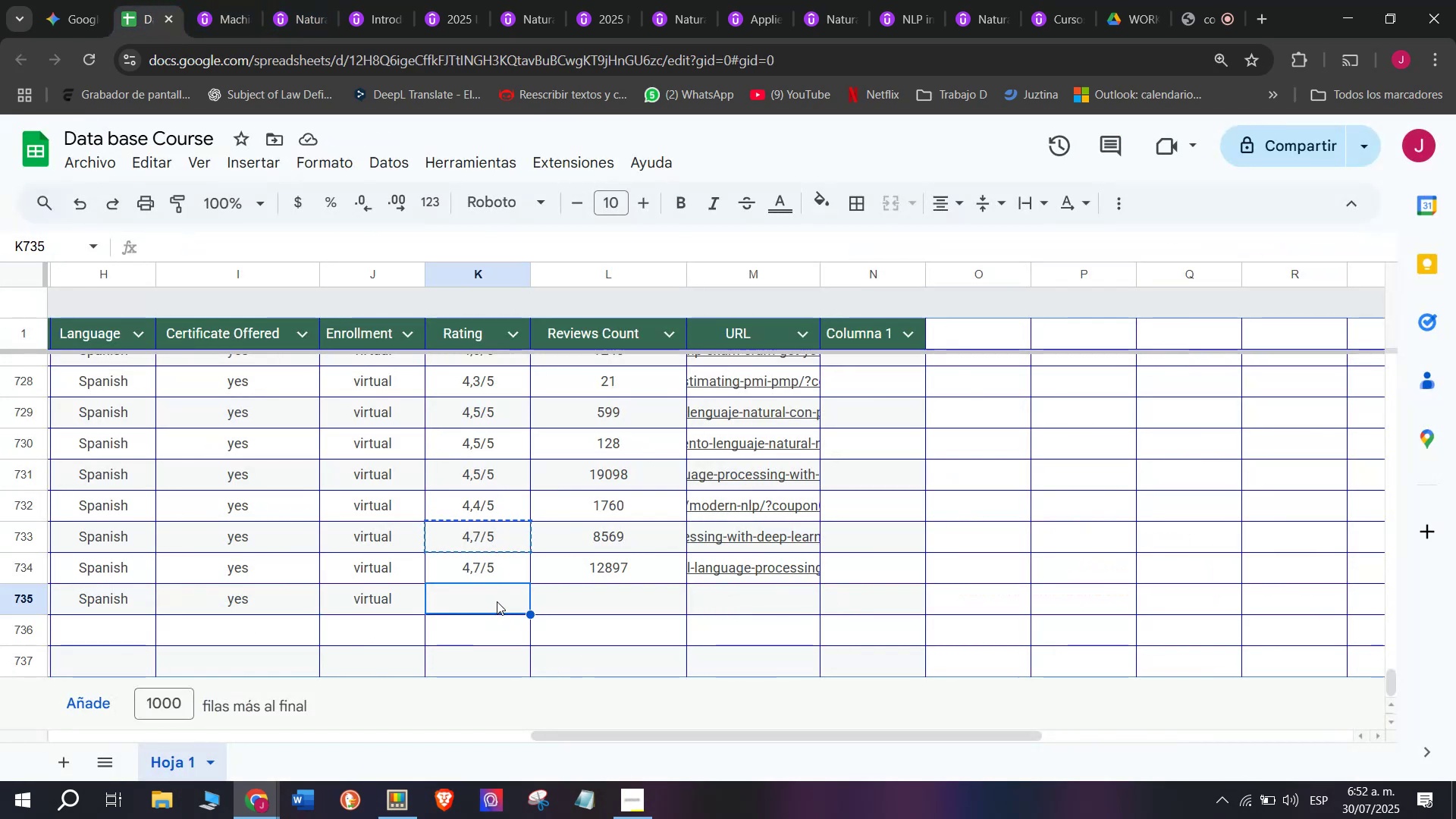 
key(Z)
 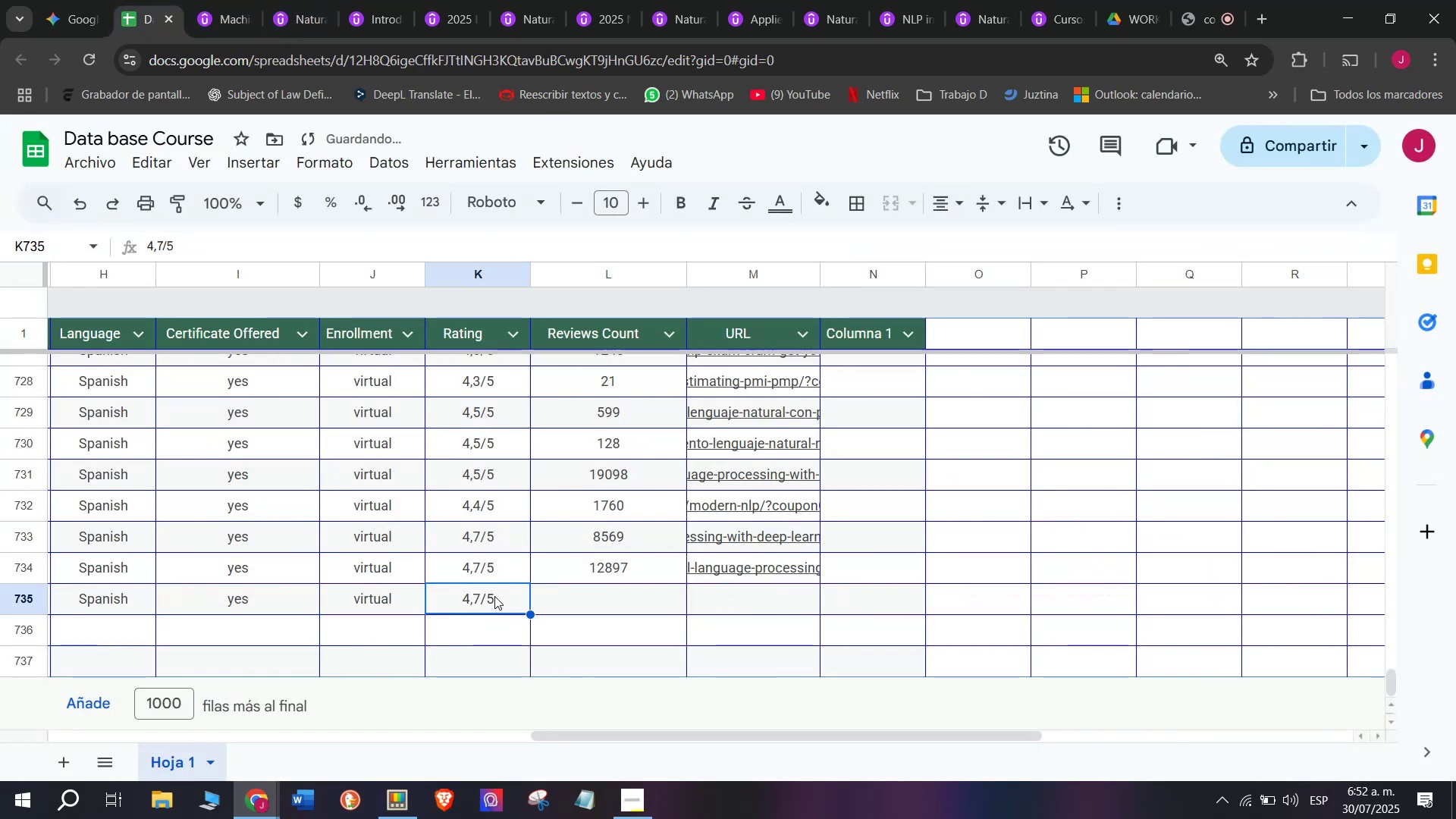 
key(Control+ControlLeft)
 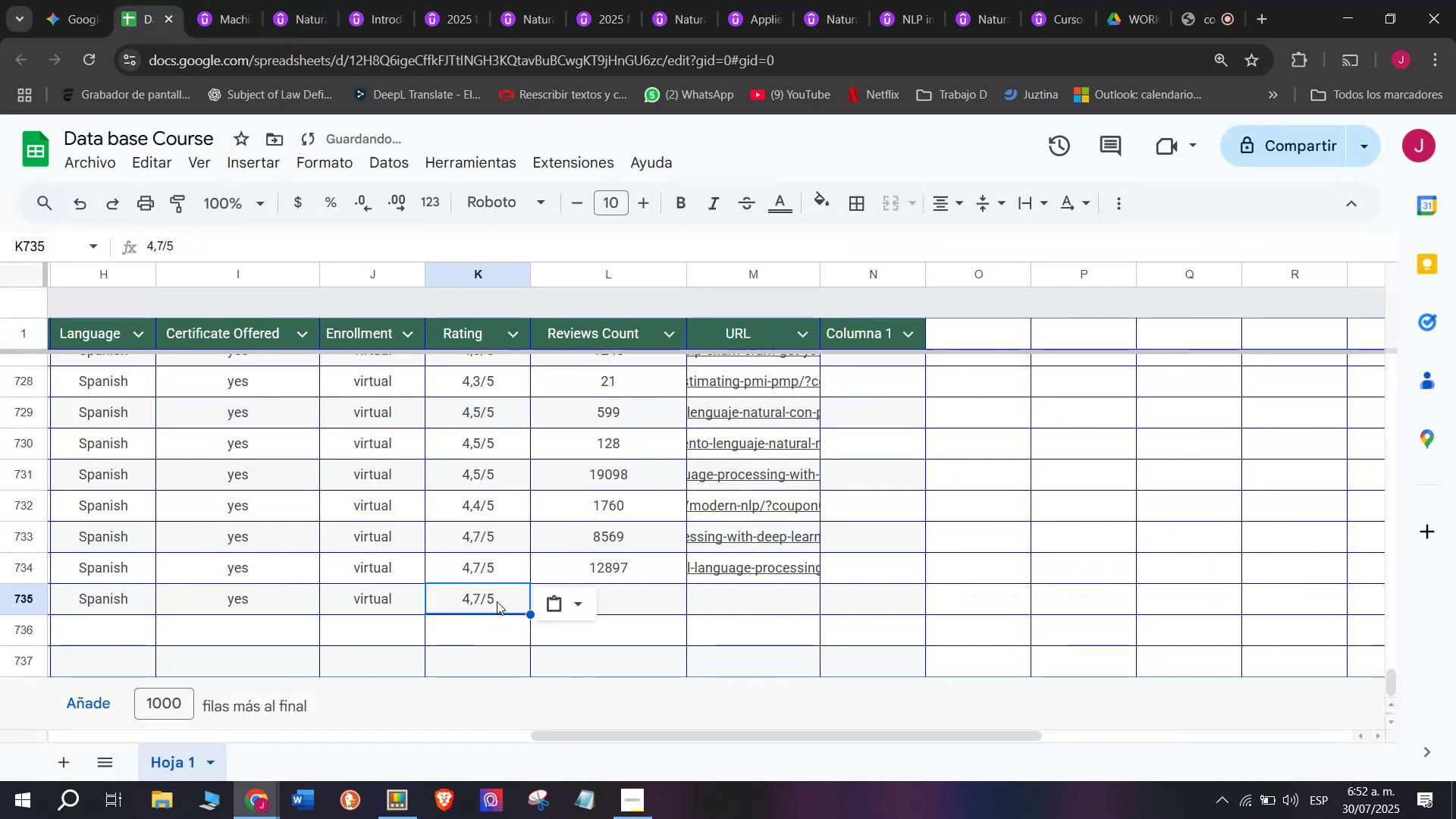 
key(Control+V)
 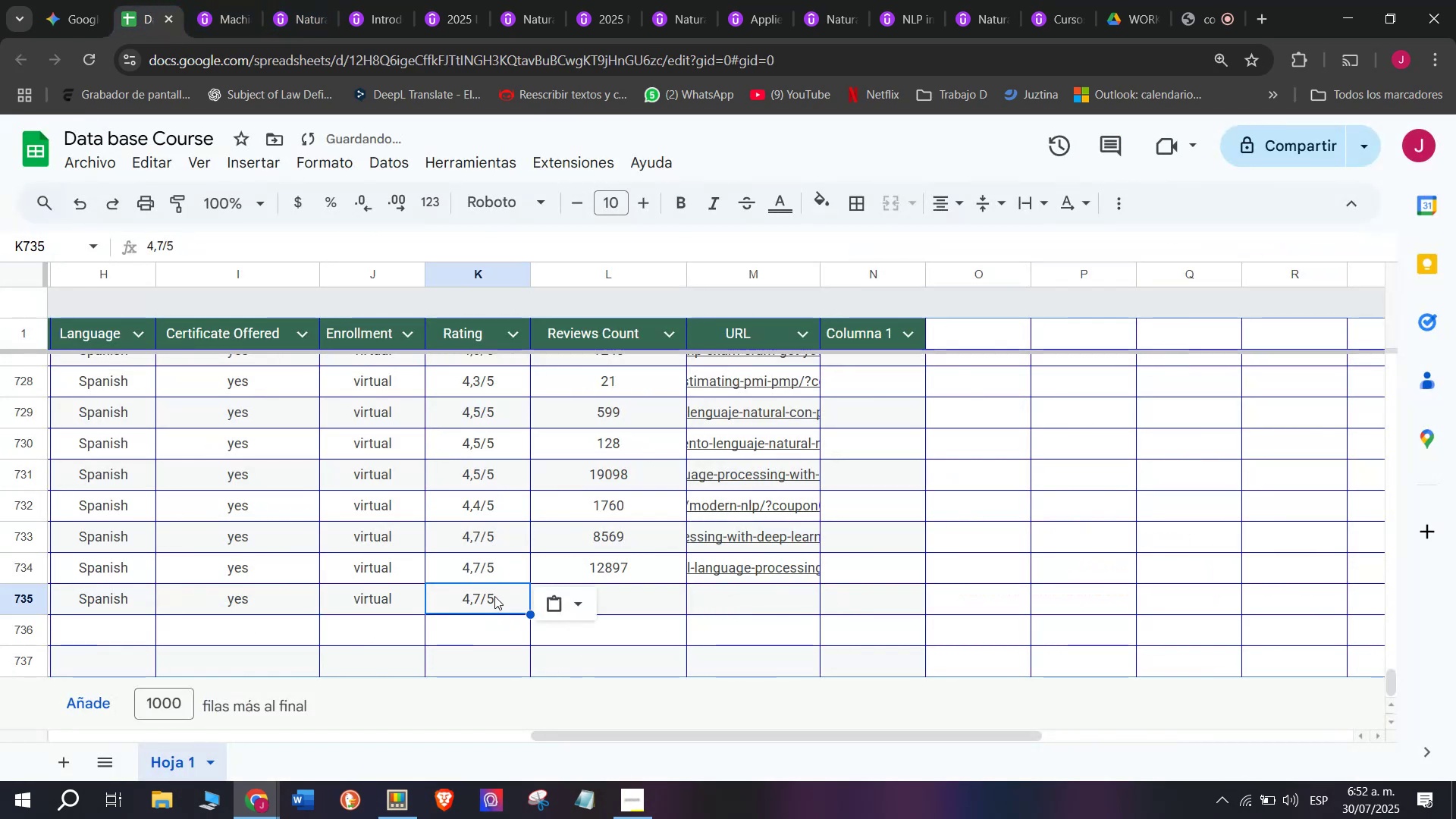 
double_click([494, 596])
 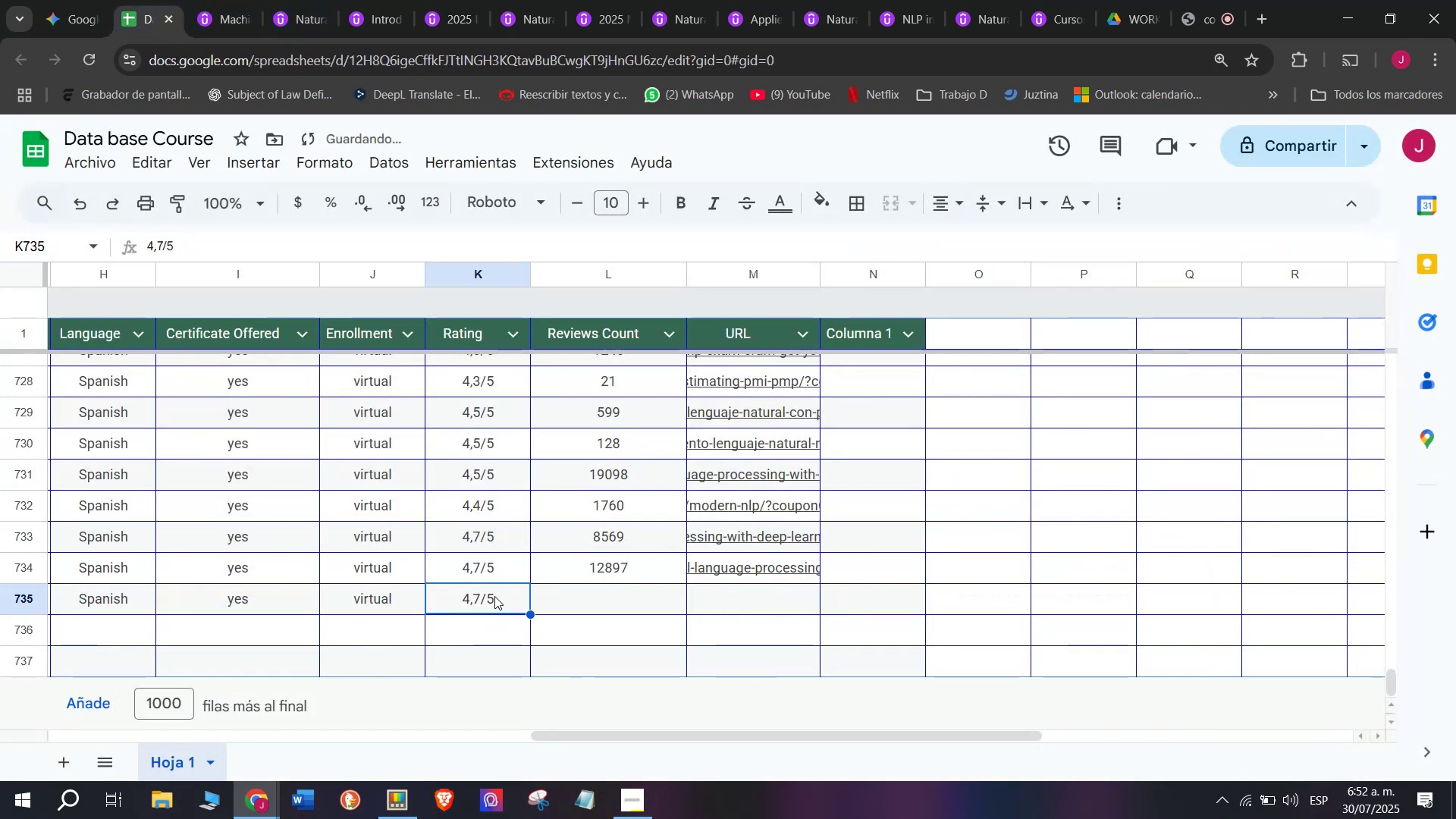 
triple_click([494, 596])
 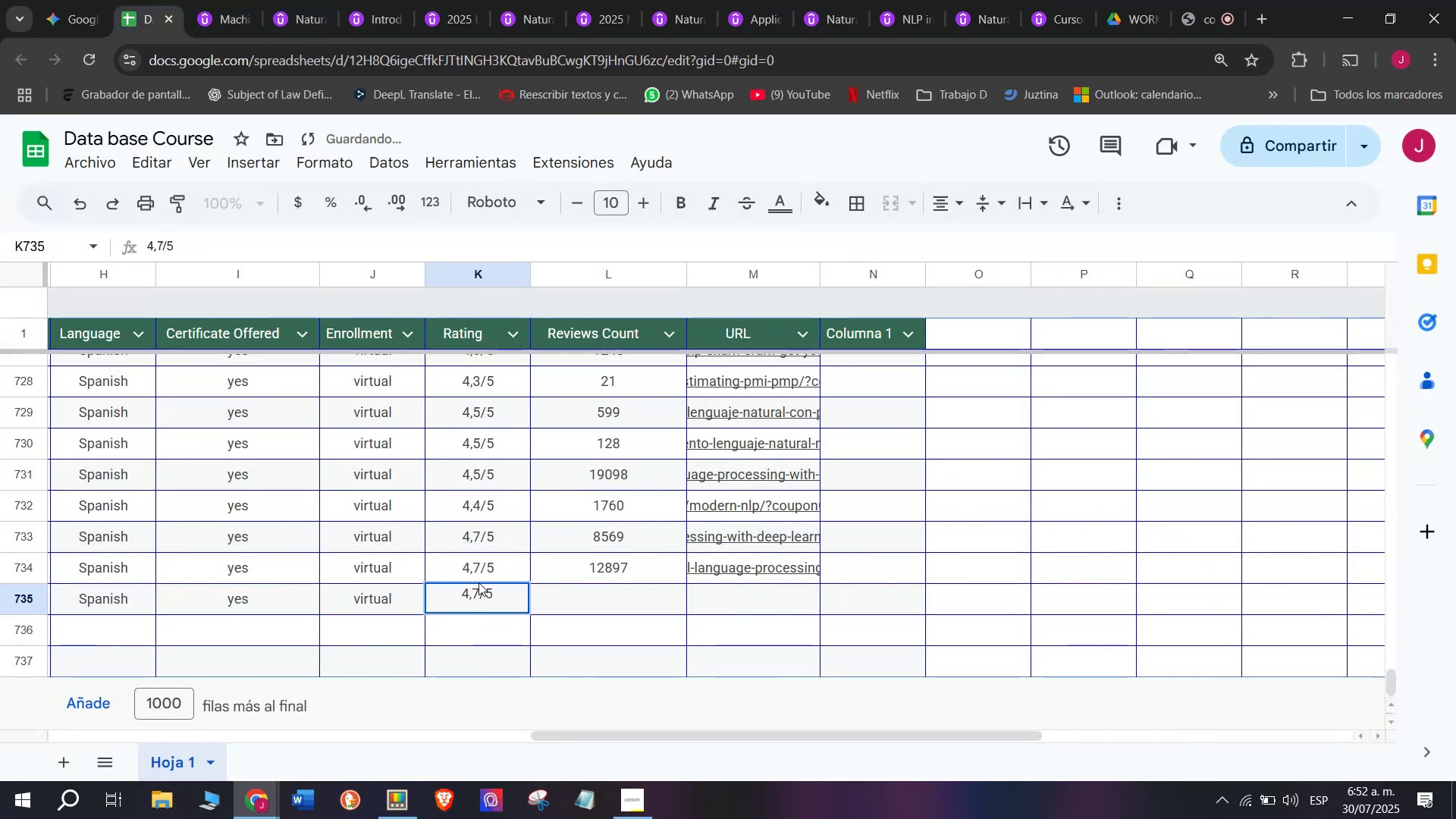 
left_click([479, 582])
 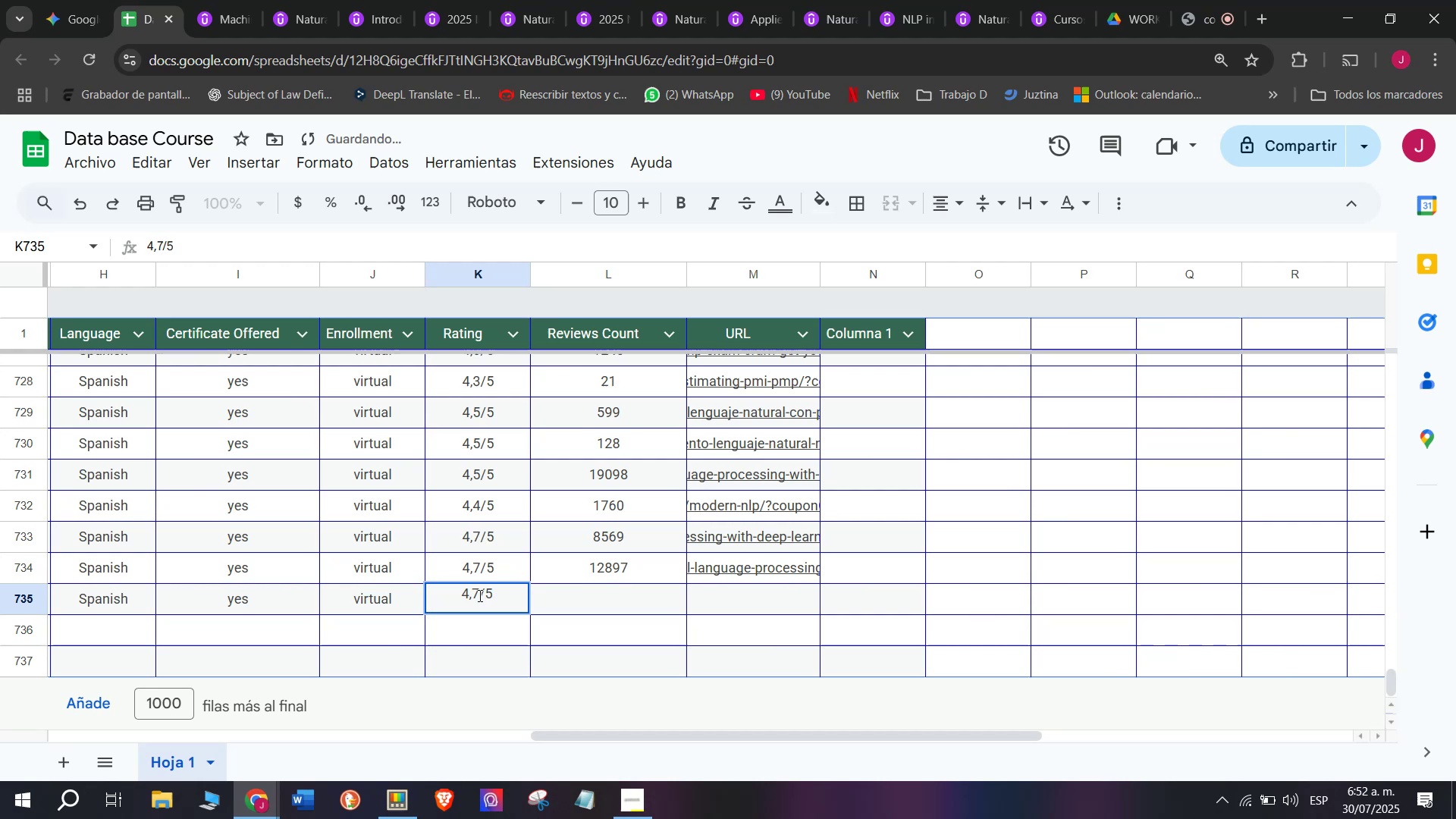 
left_click([479, 595])
 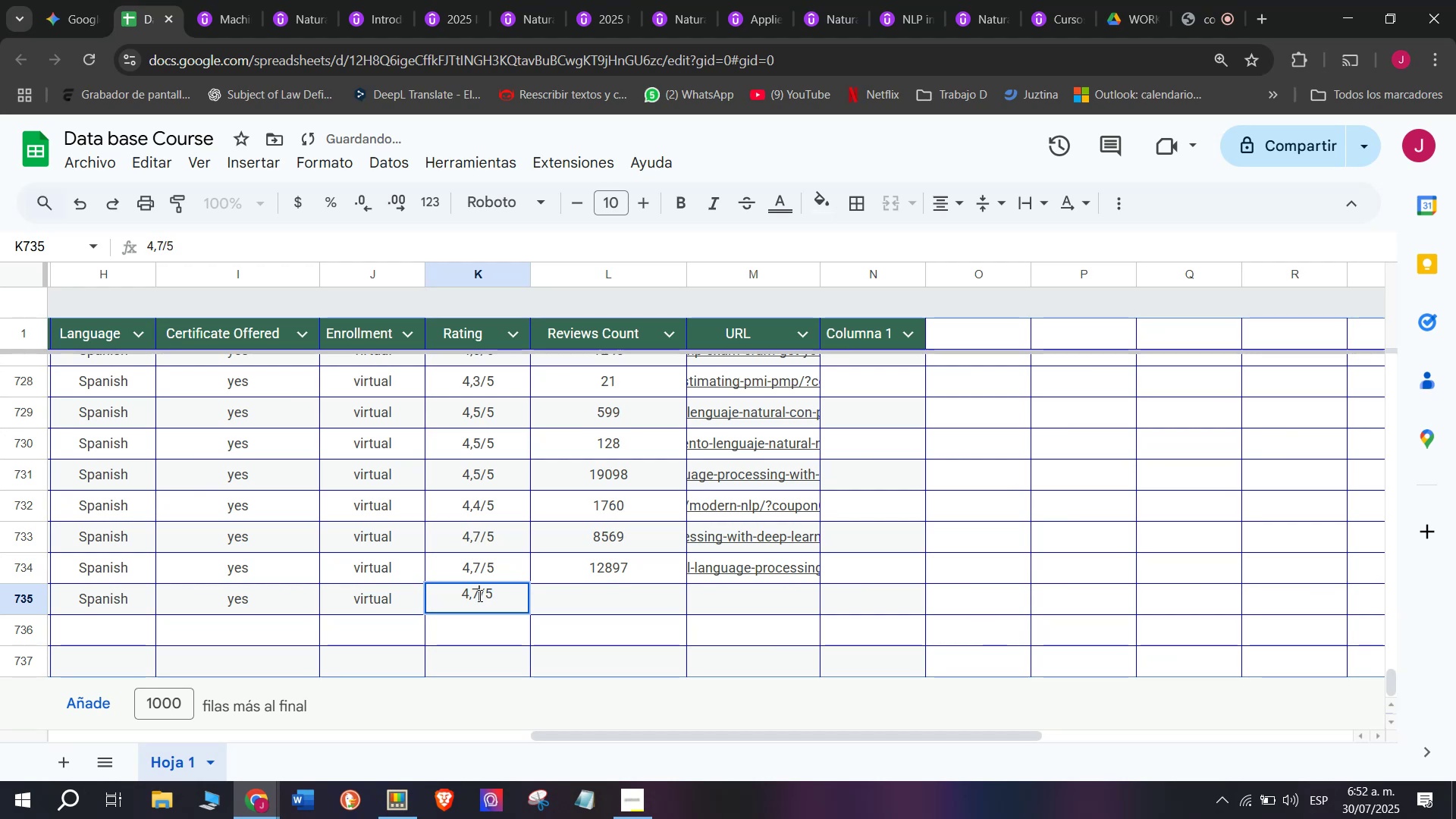 
key(Backspace)
 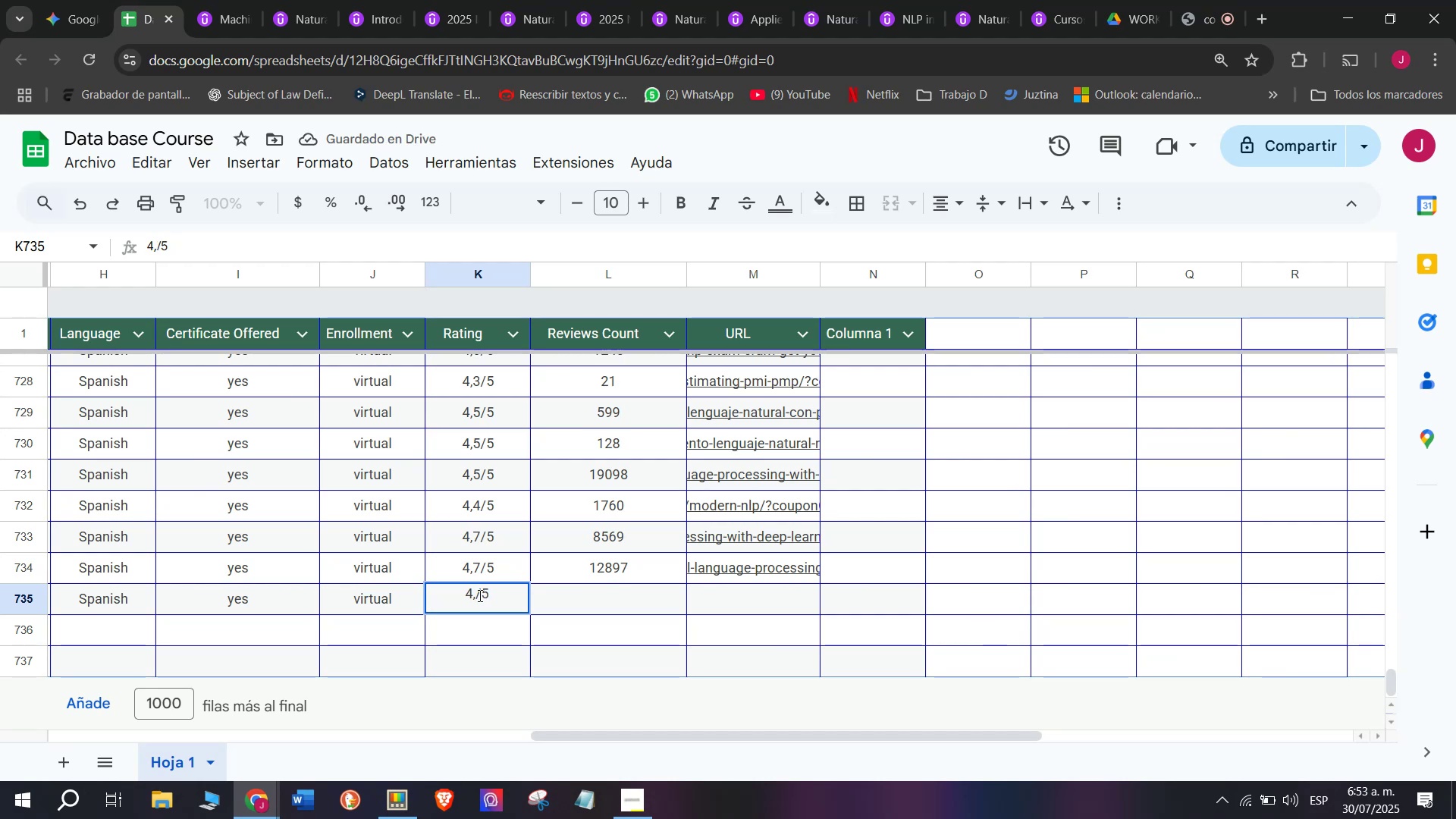 
key(Q)
 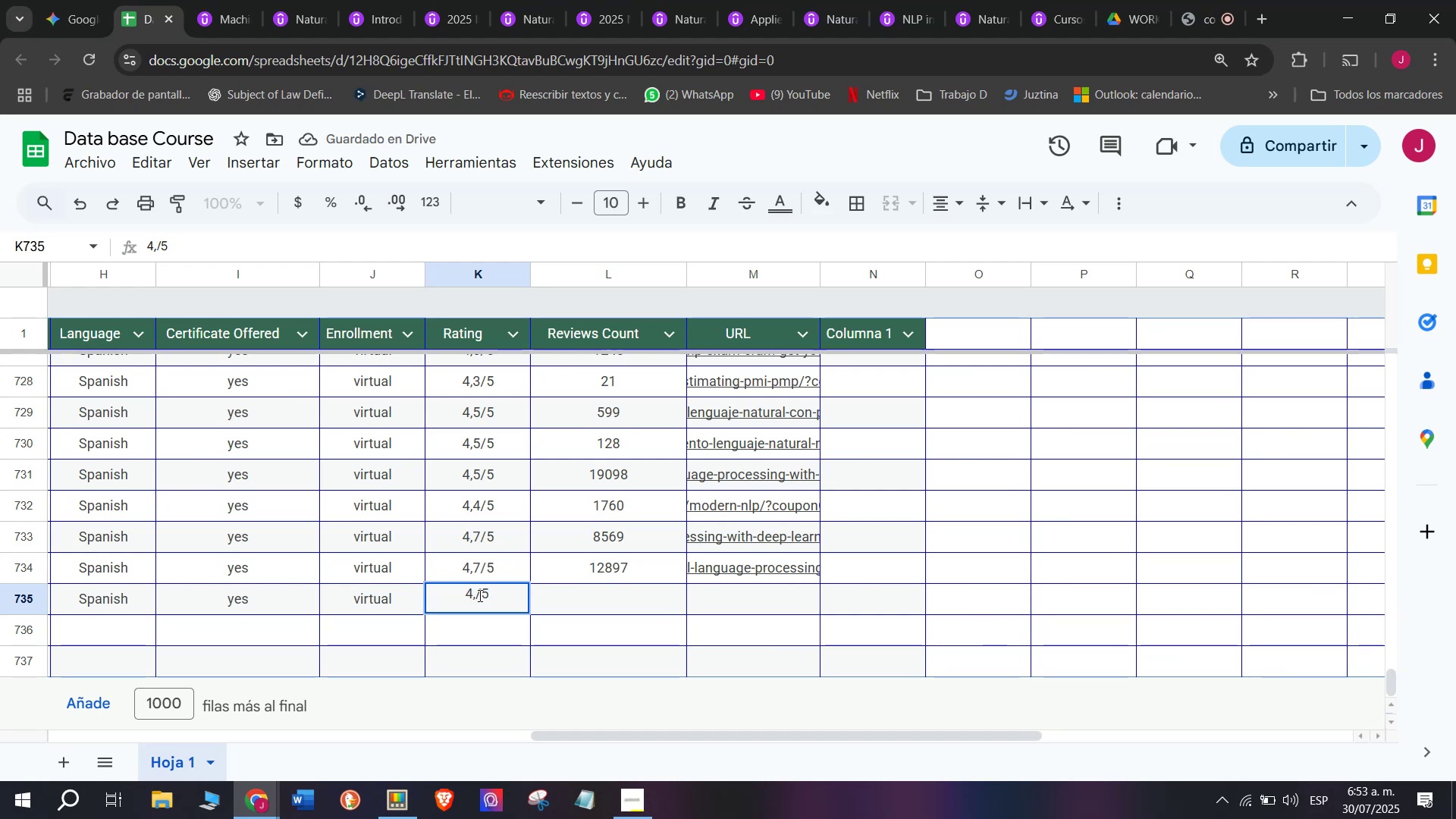 
key(6)
 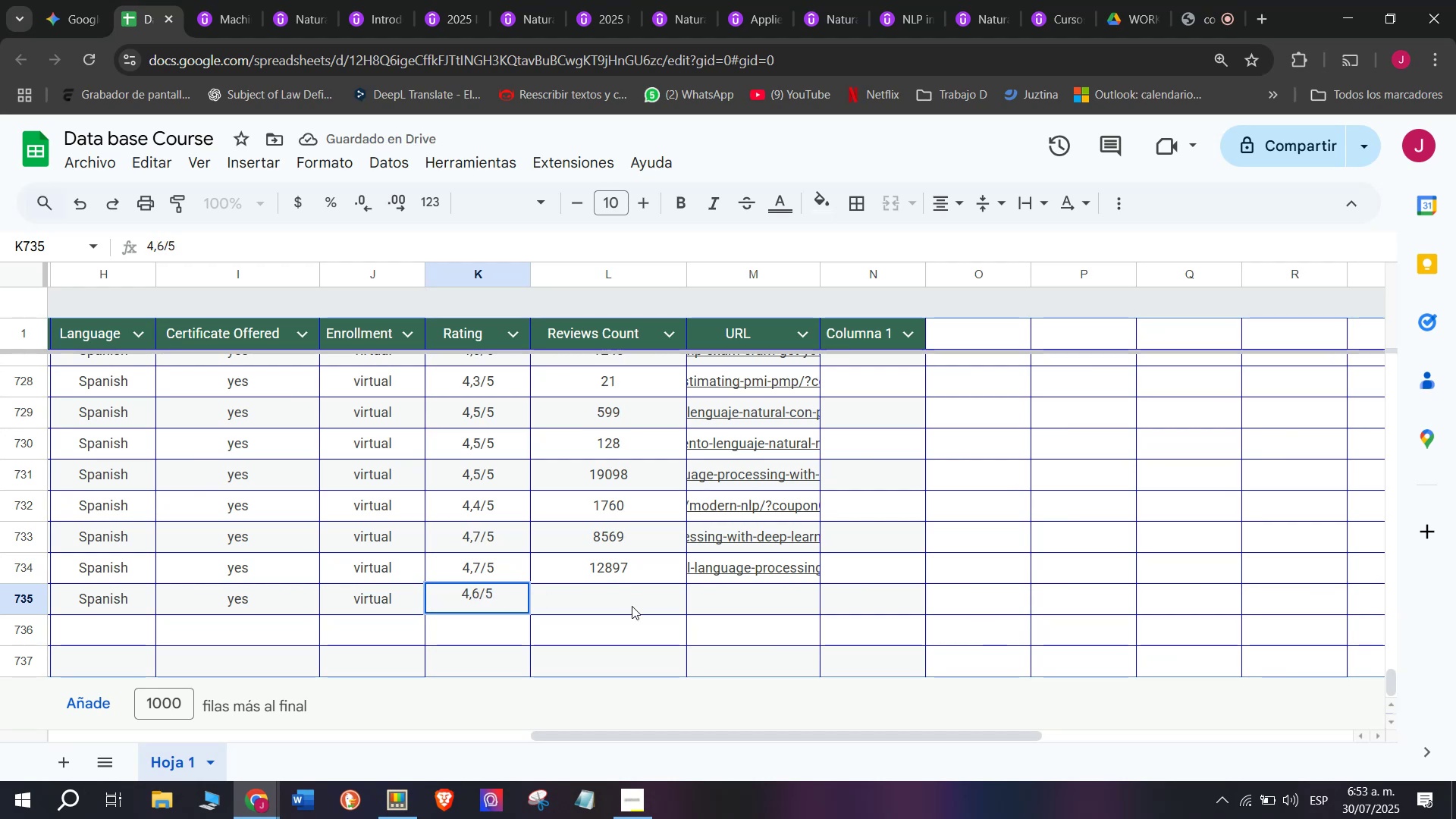 
left_click([632, 607])
 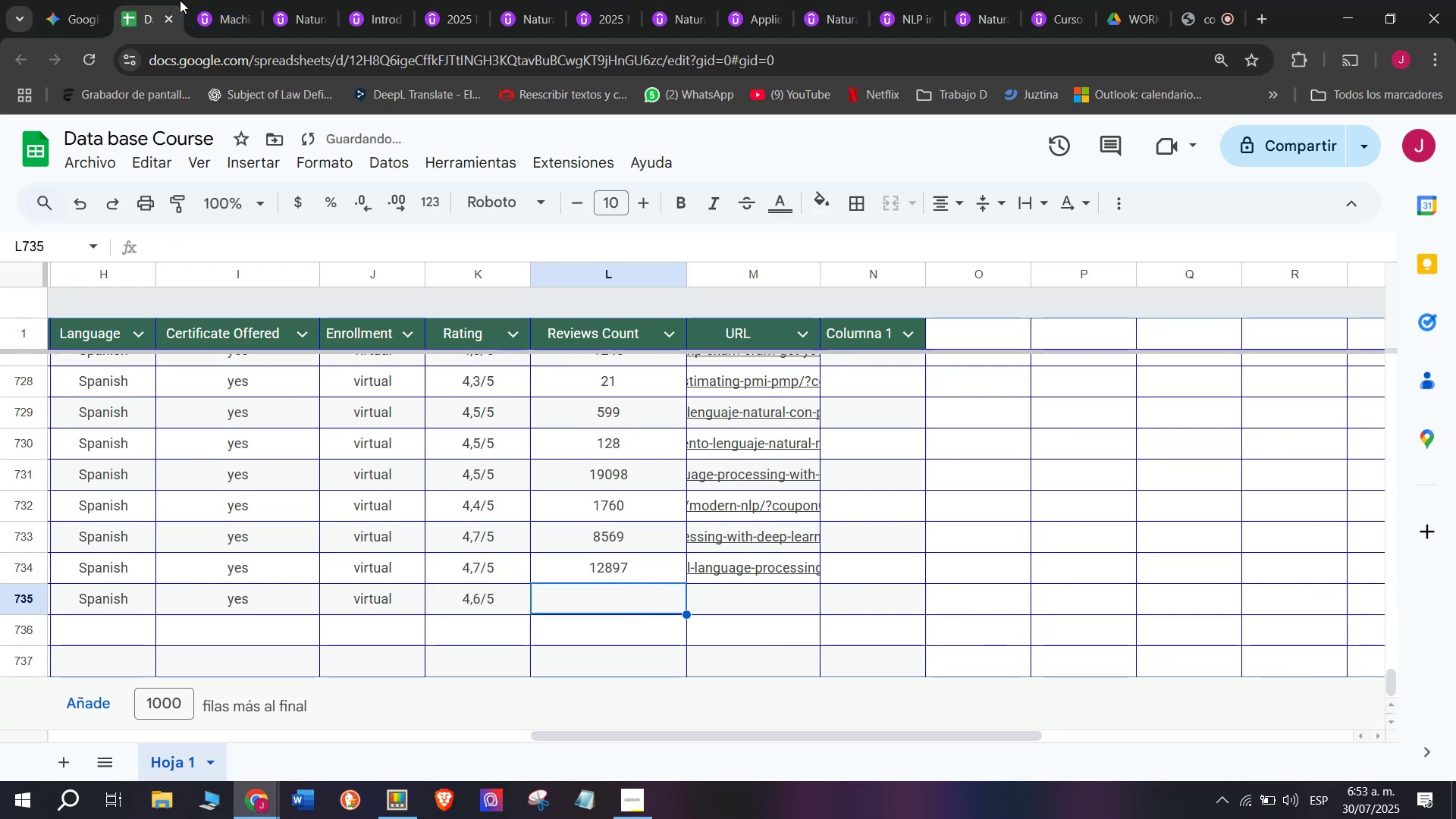 
left_click([188, 0])
 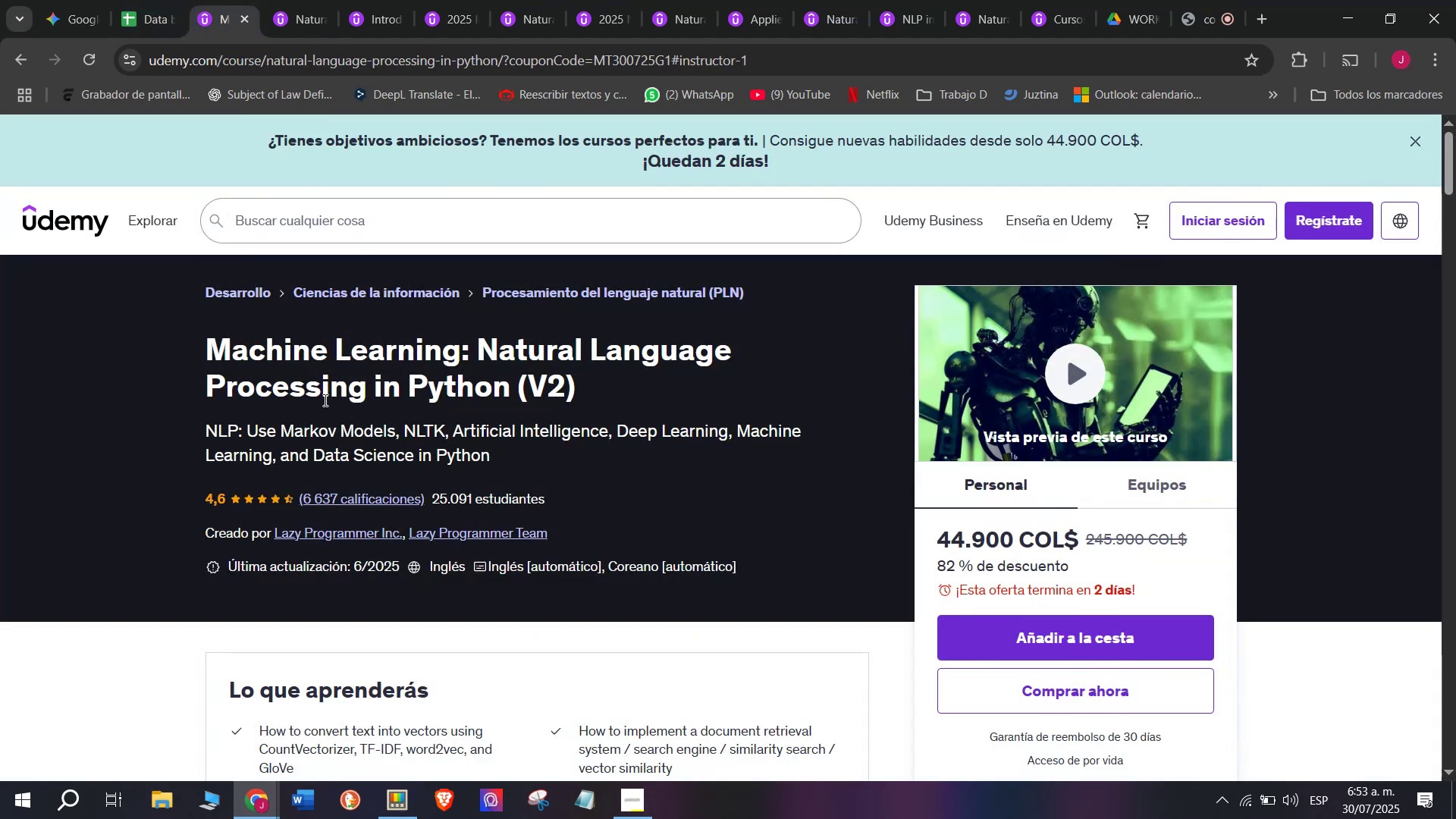 
scroll: coordinate [320, 402], scroll_direction: up, amount: 4.0
 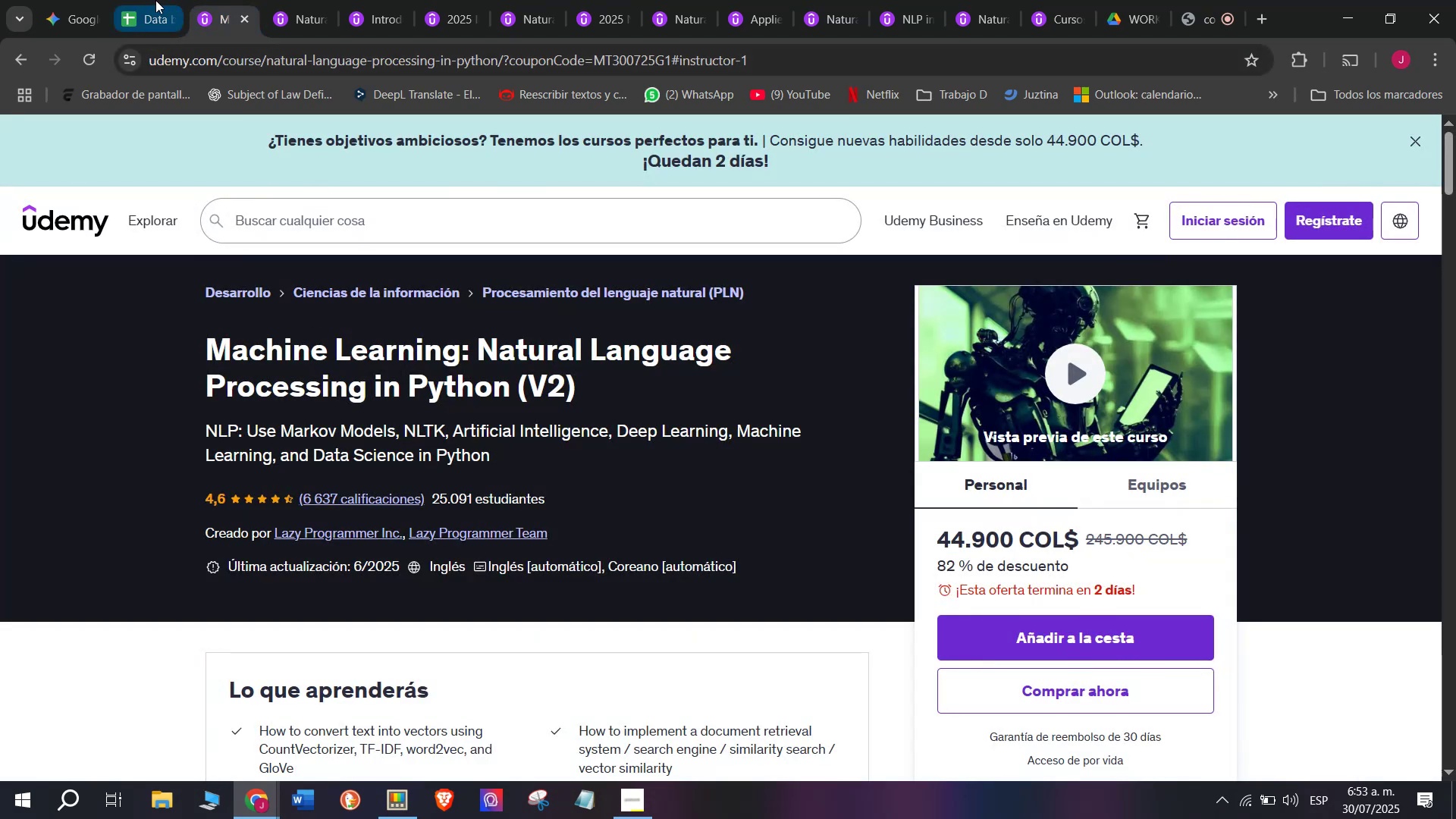 
left_click([131, 0])
 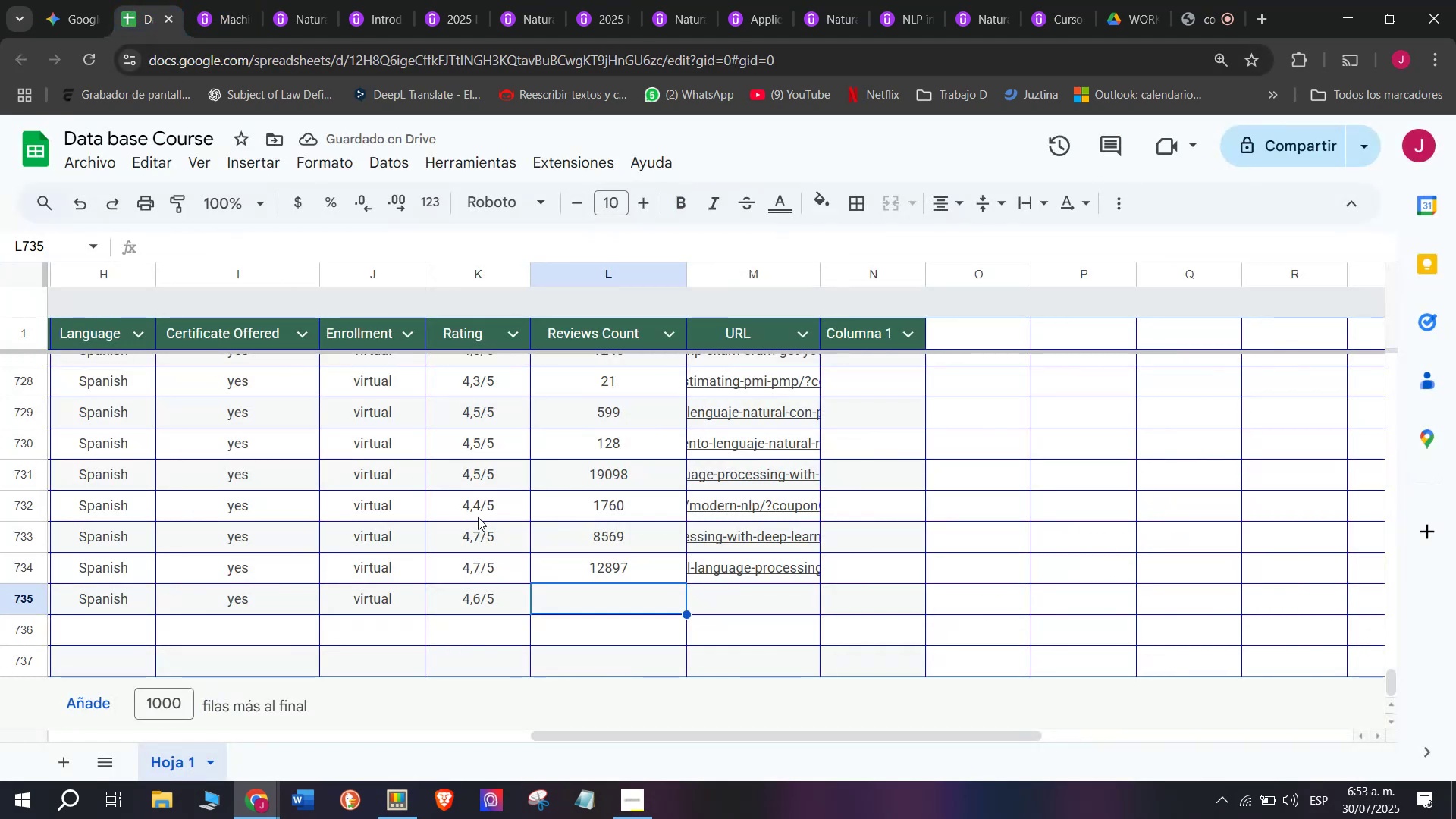 
type(6637)
 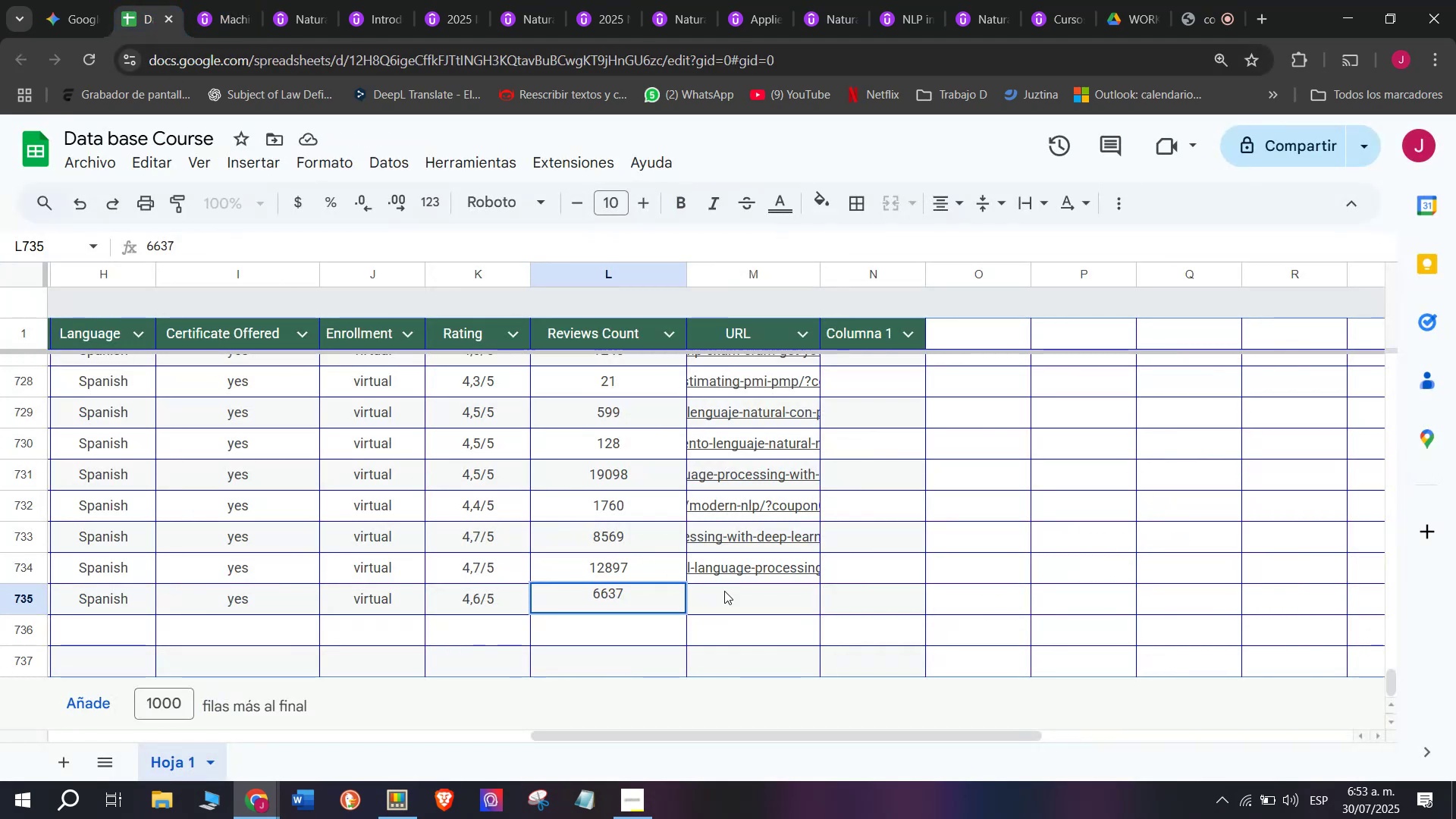 
left_click([726, 593])
 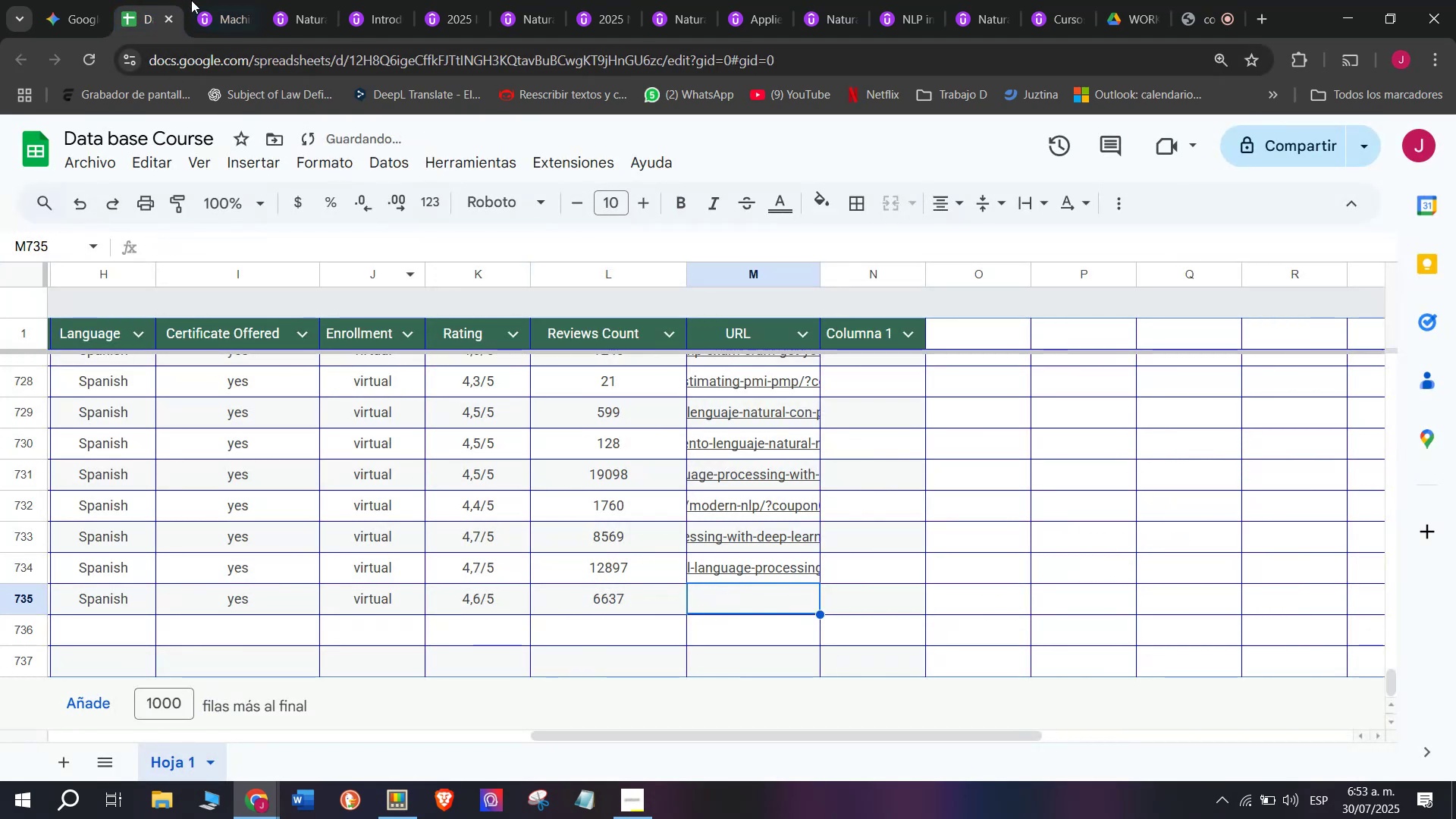 
left_click([191, 0])
 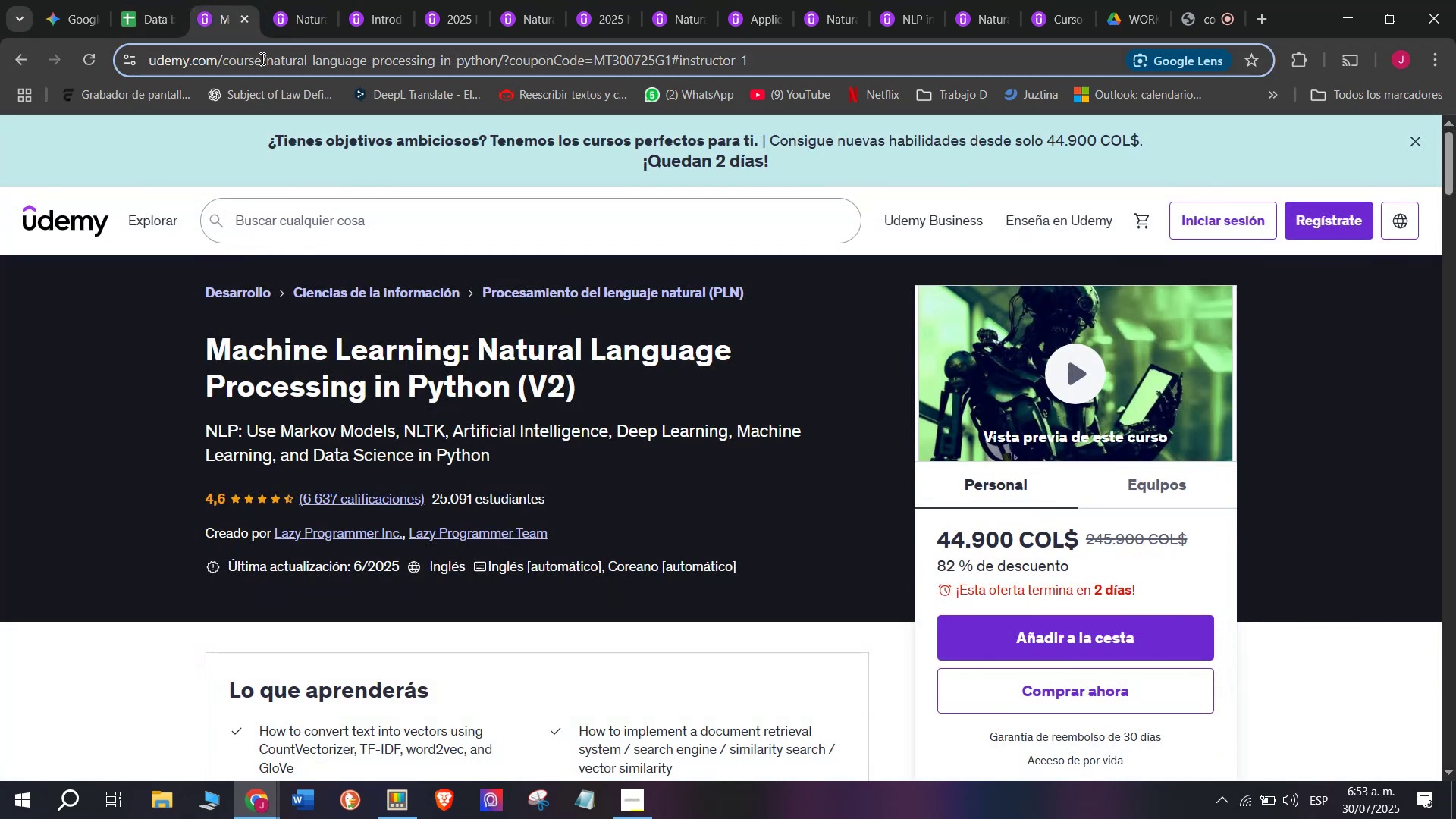 
double_click([261, 58])
 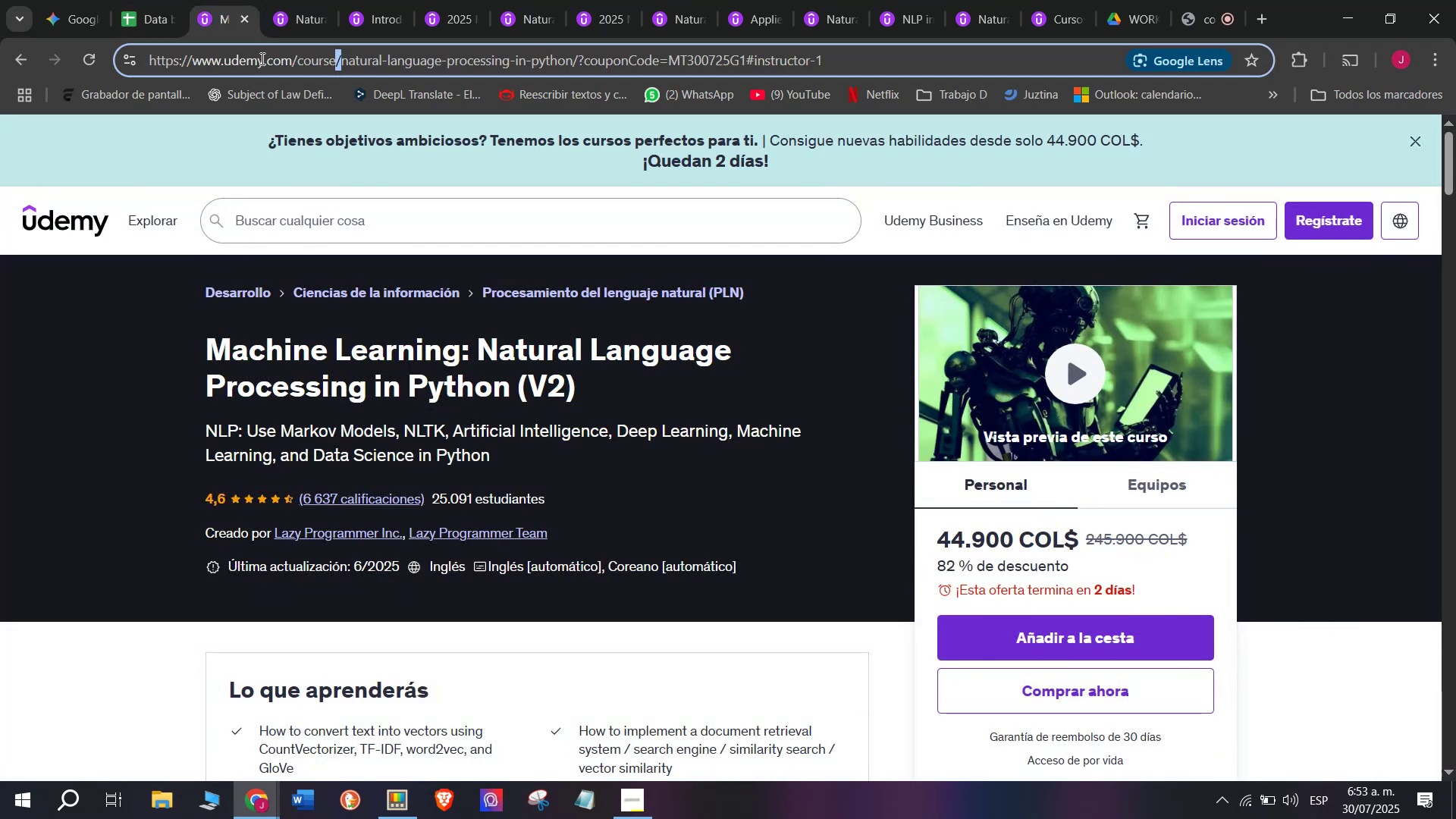 
triple_click([261, 58])
 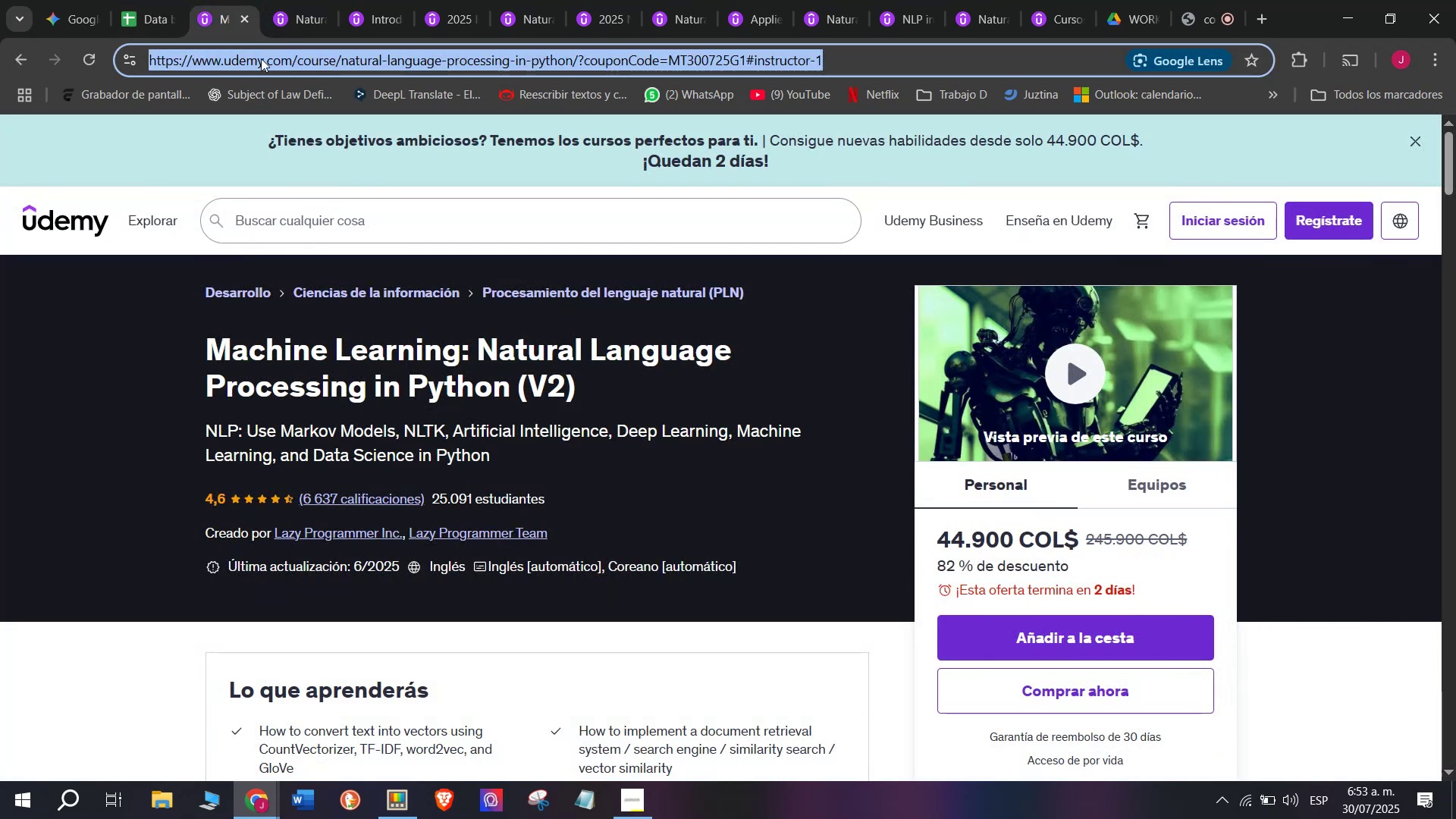 
key(Control+ControlLeft)
 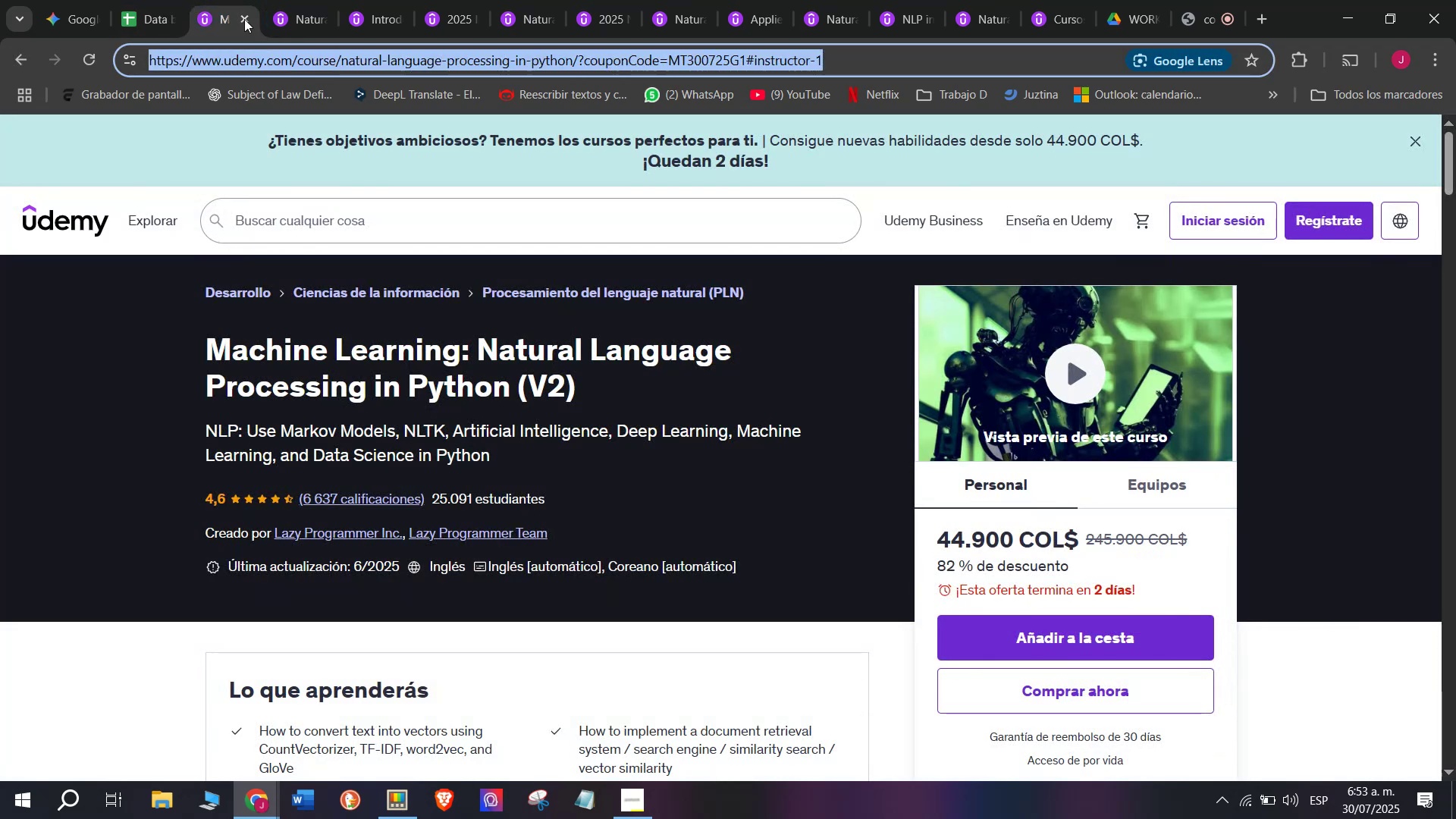 
key(Break)
 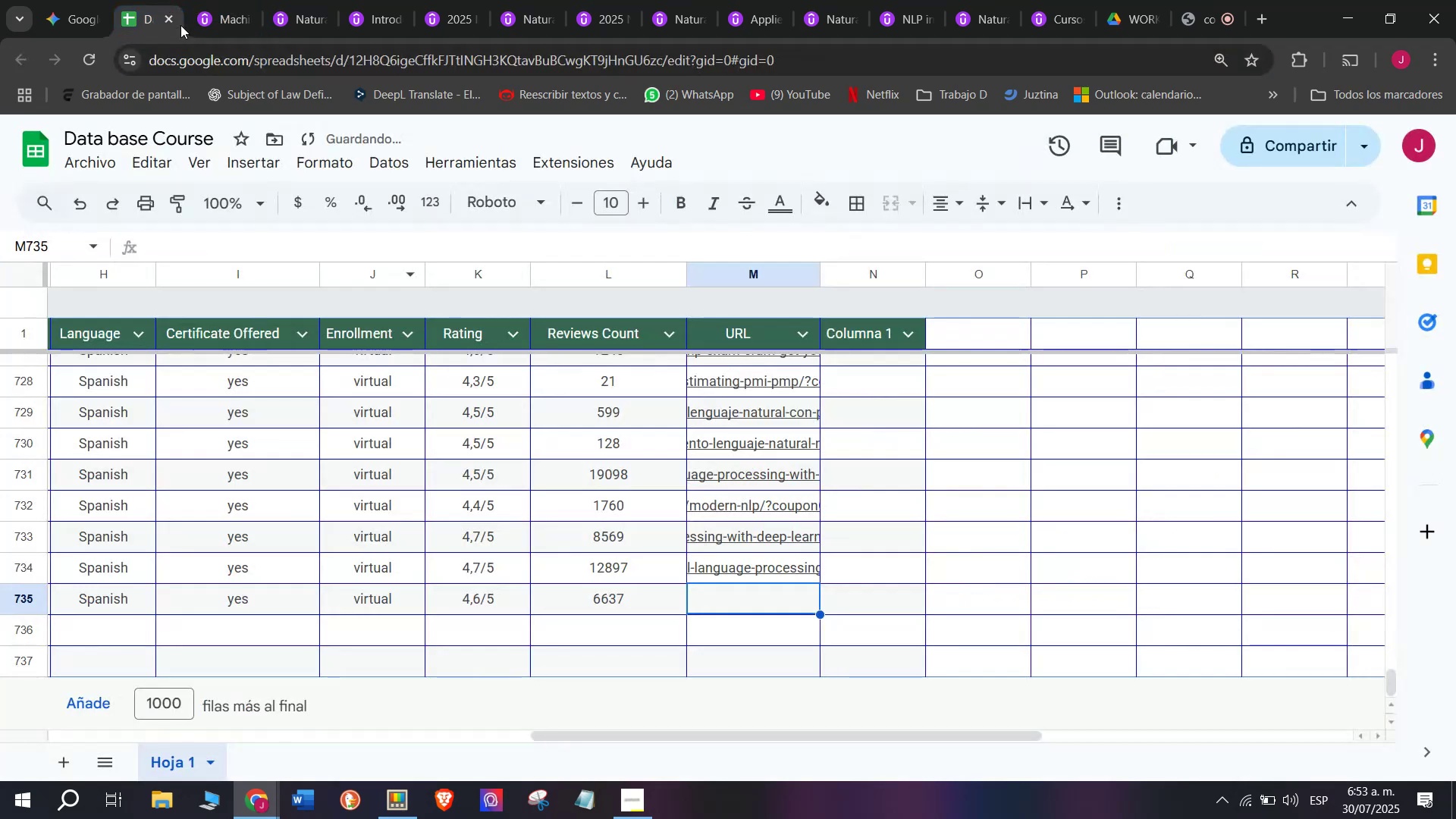 
key(Control+C)
 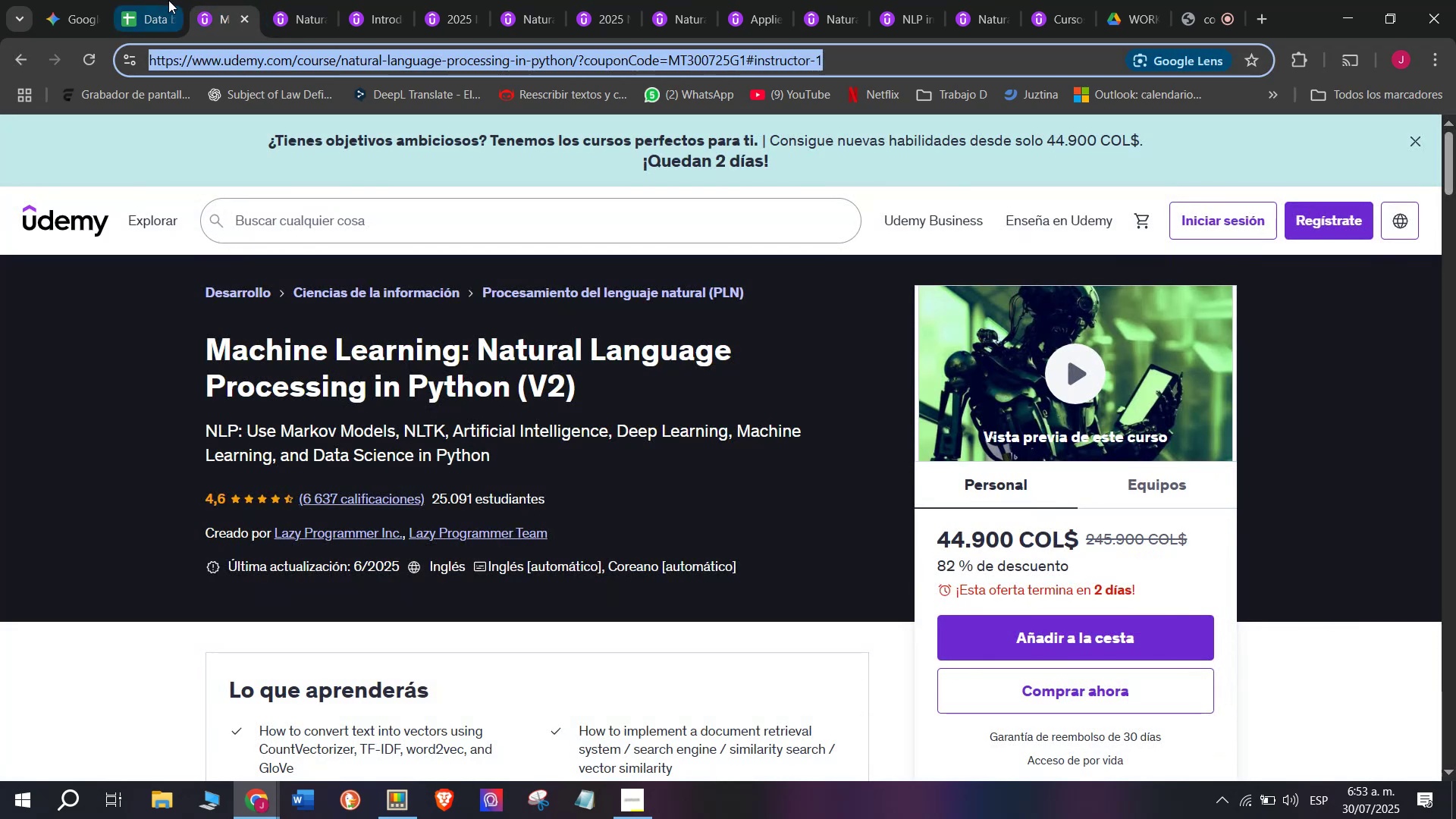 
triple_click([168, 0])
 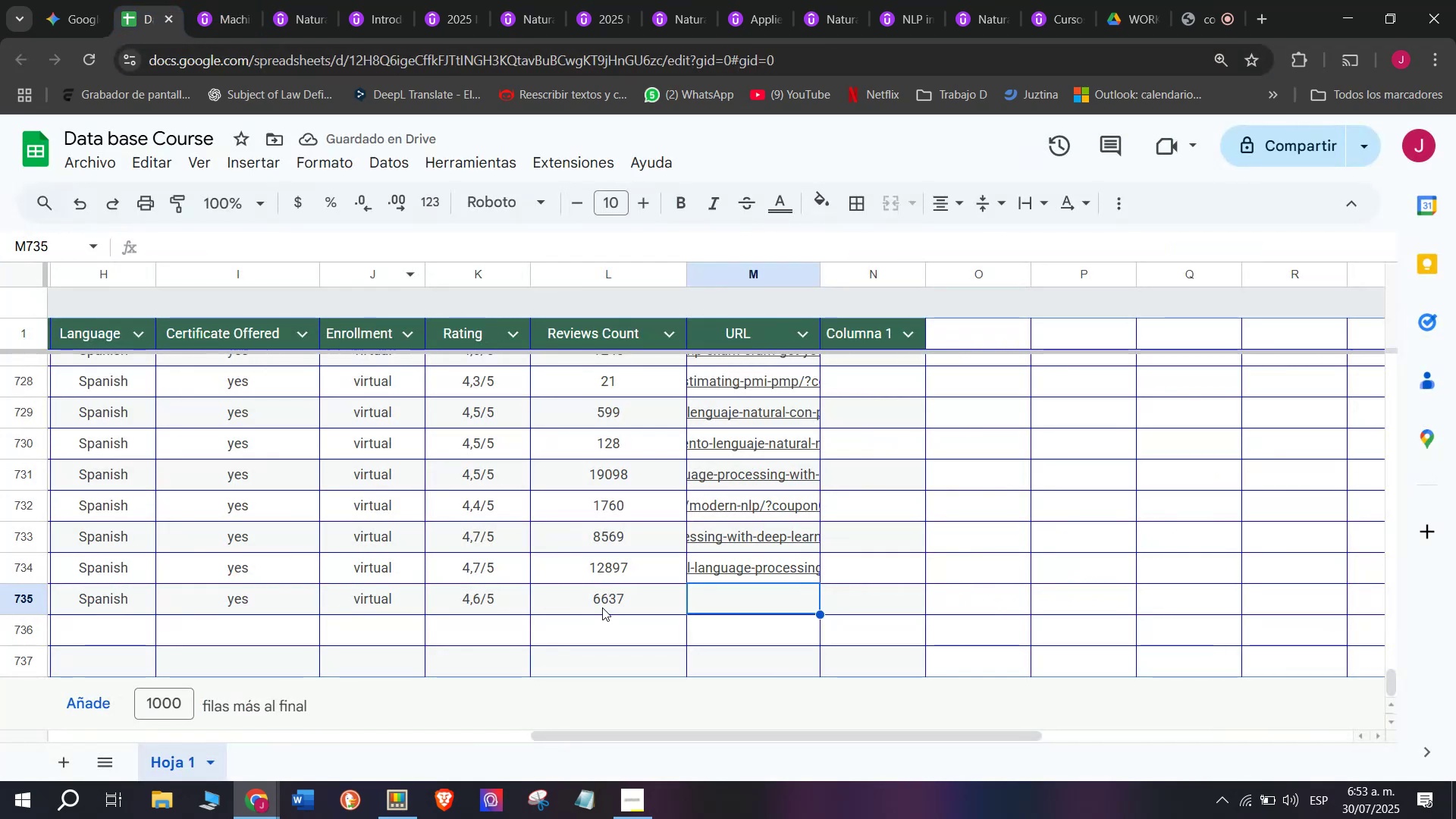 
key(Z)
 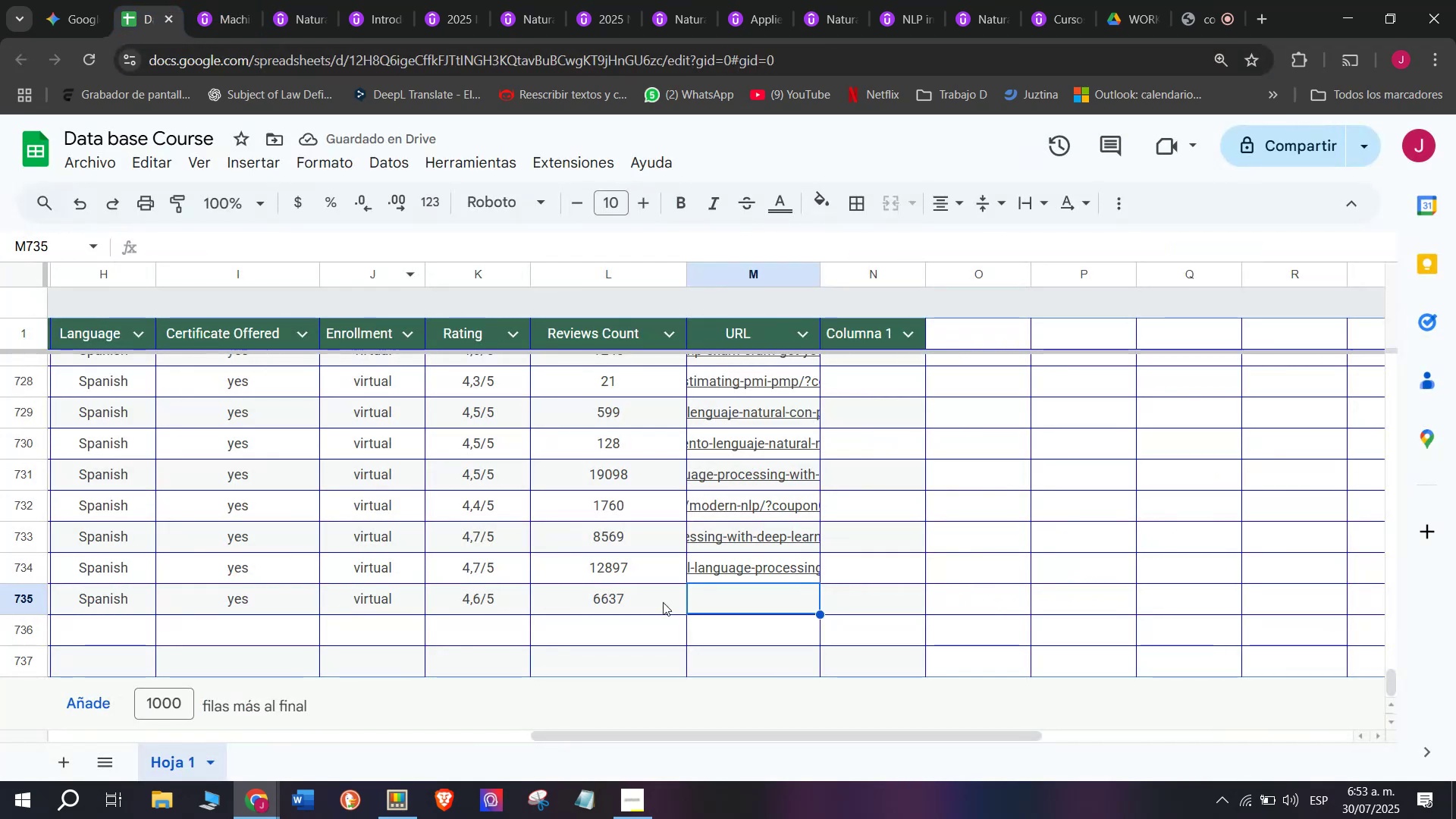 
key(Control+ControlLeft)
 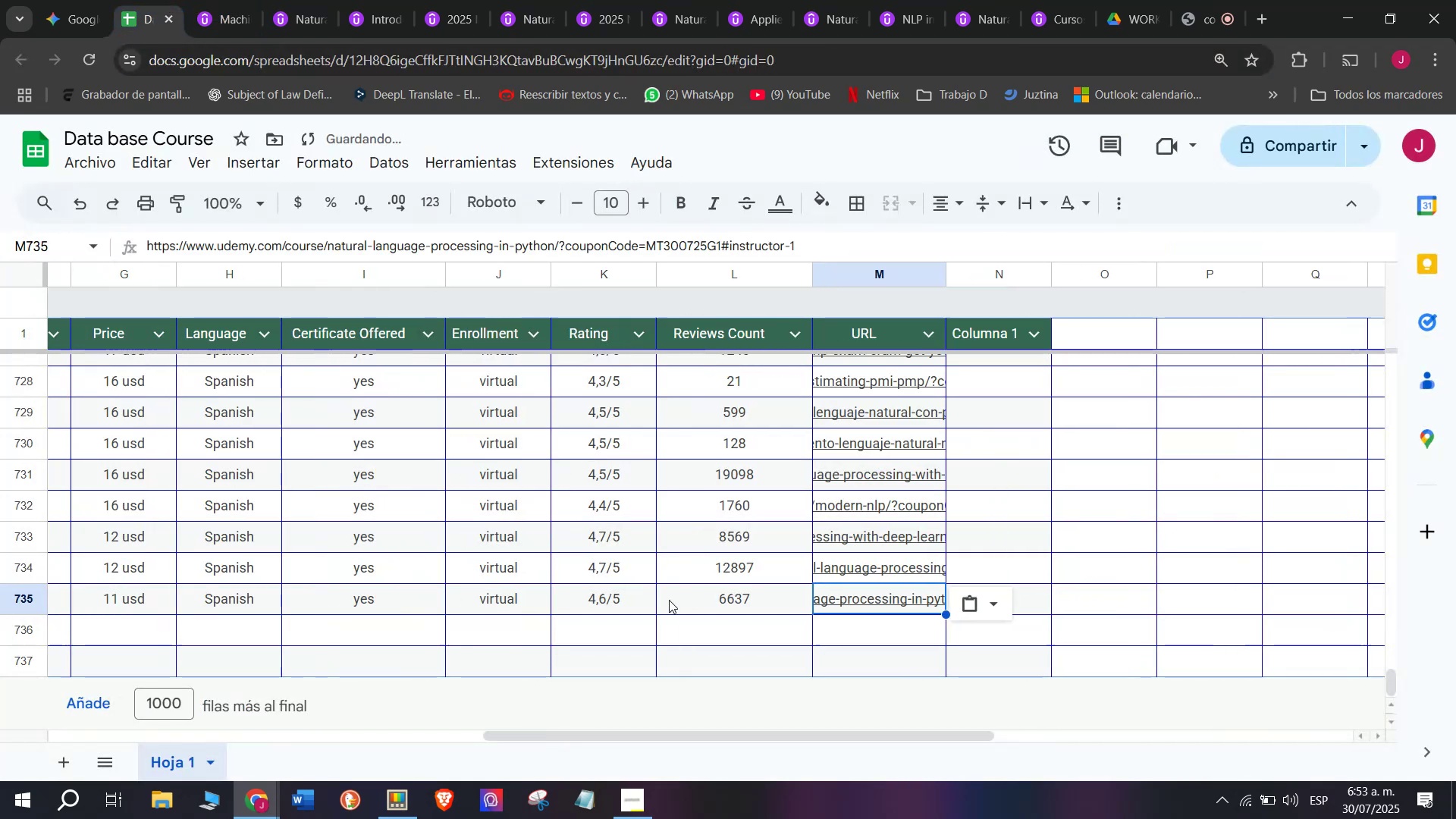 
key(Control+V)
 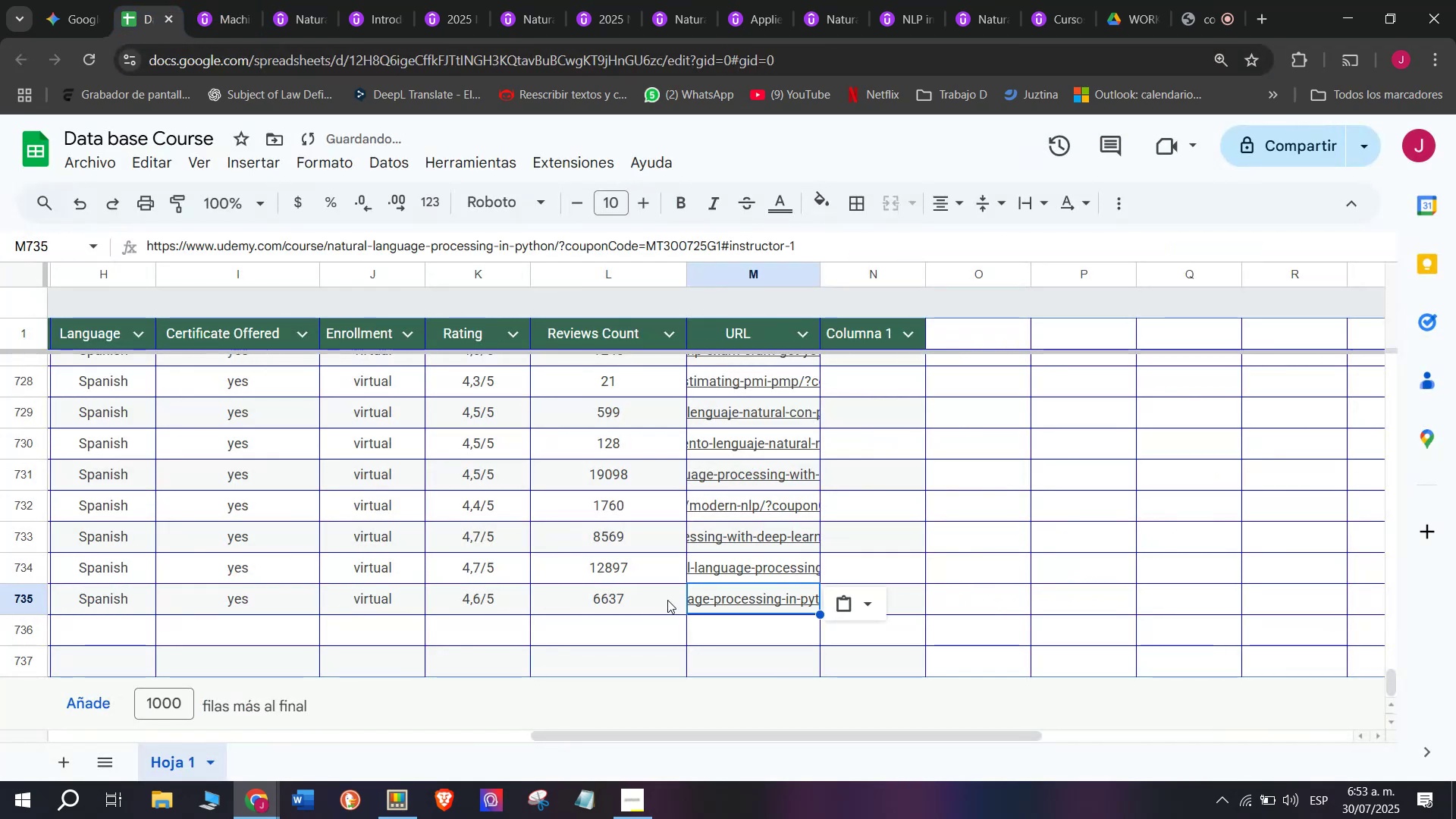 
scroll: coordinate [274, 558], scroll_direction: up, amount: 3.0
 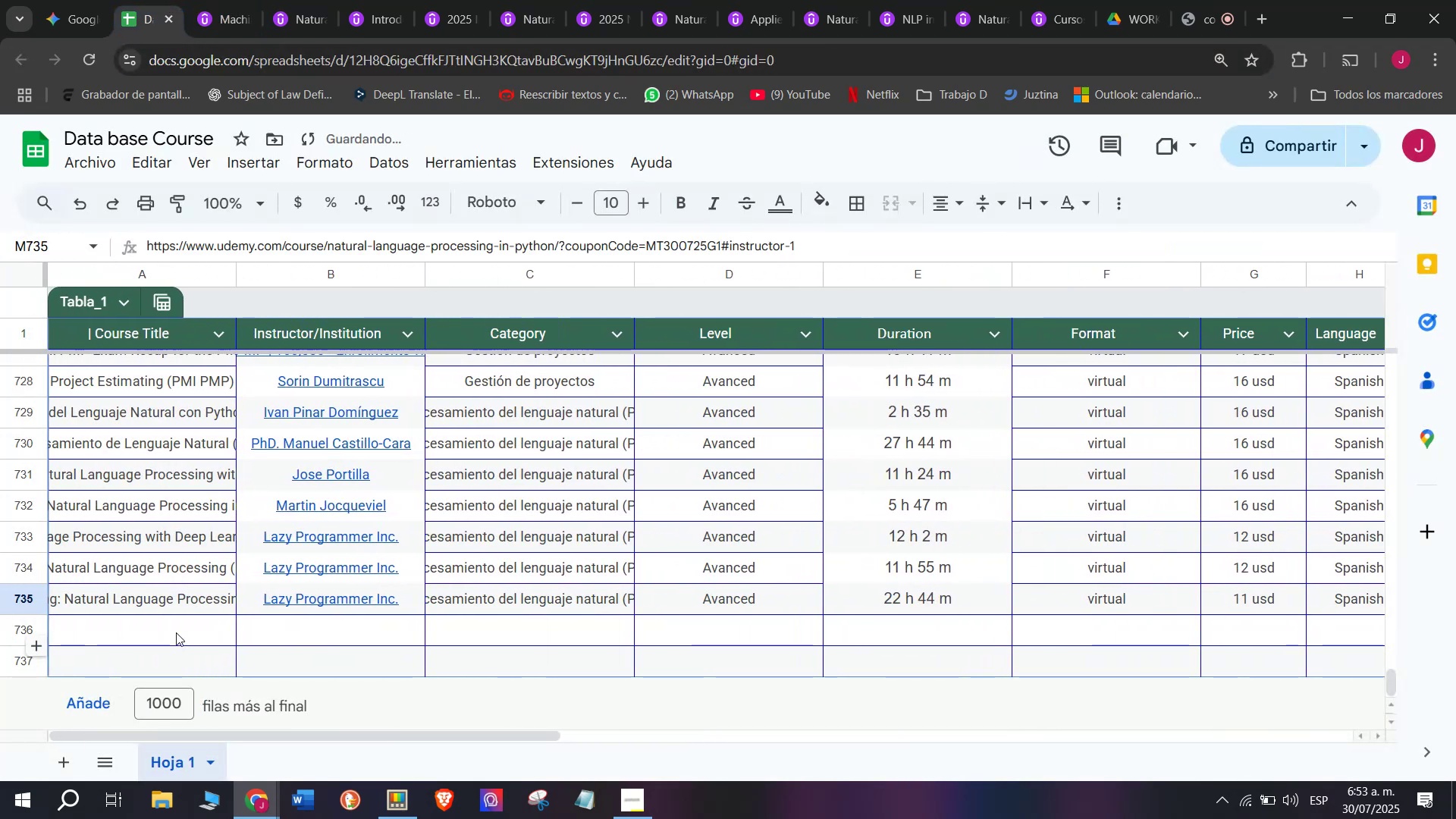 
left_click([176, 632])
 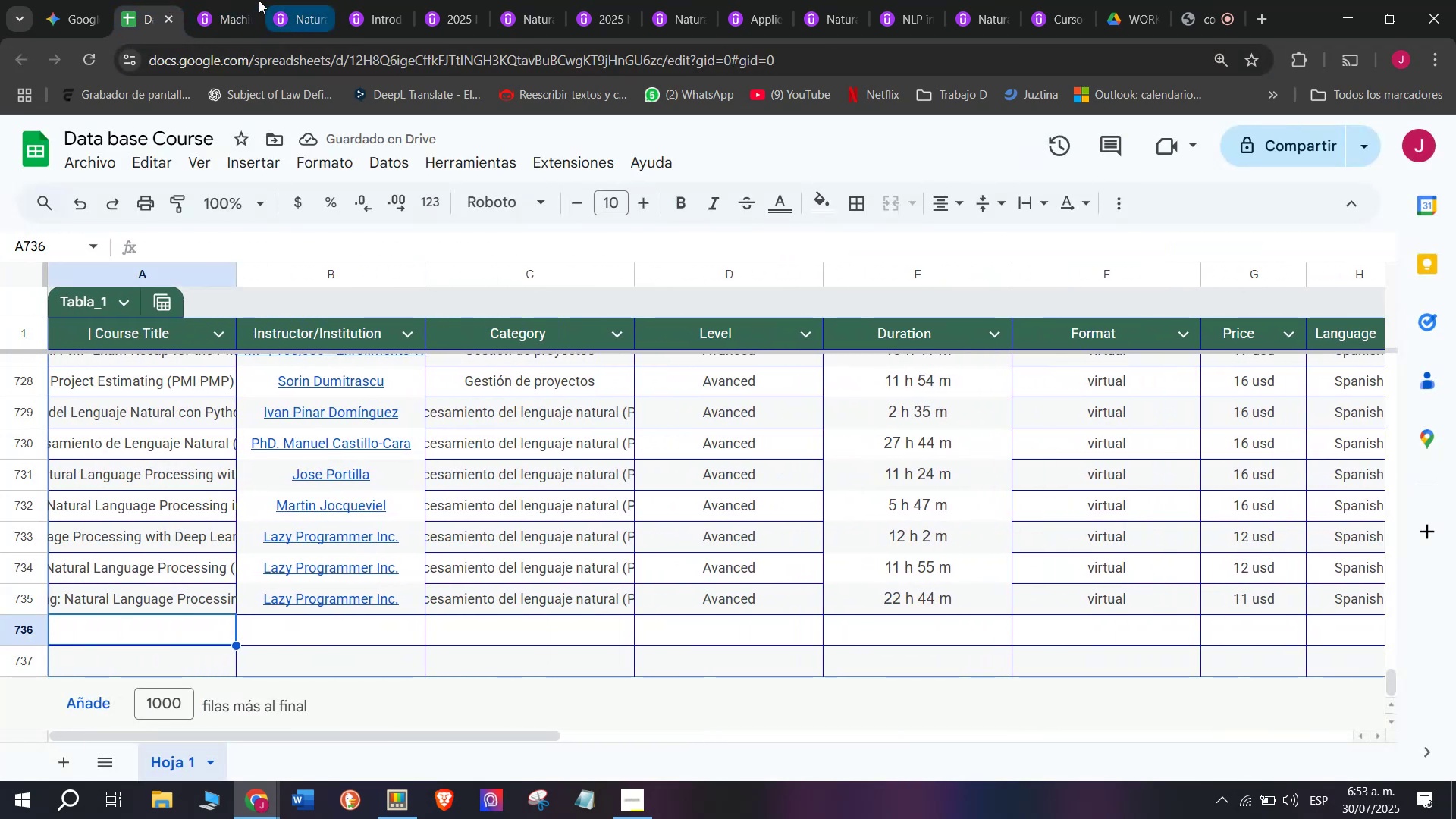 
left_click([242, 0])
 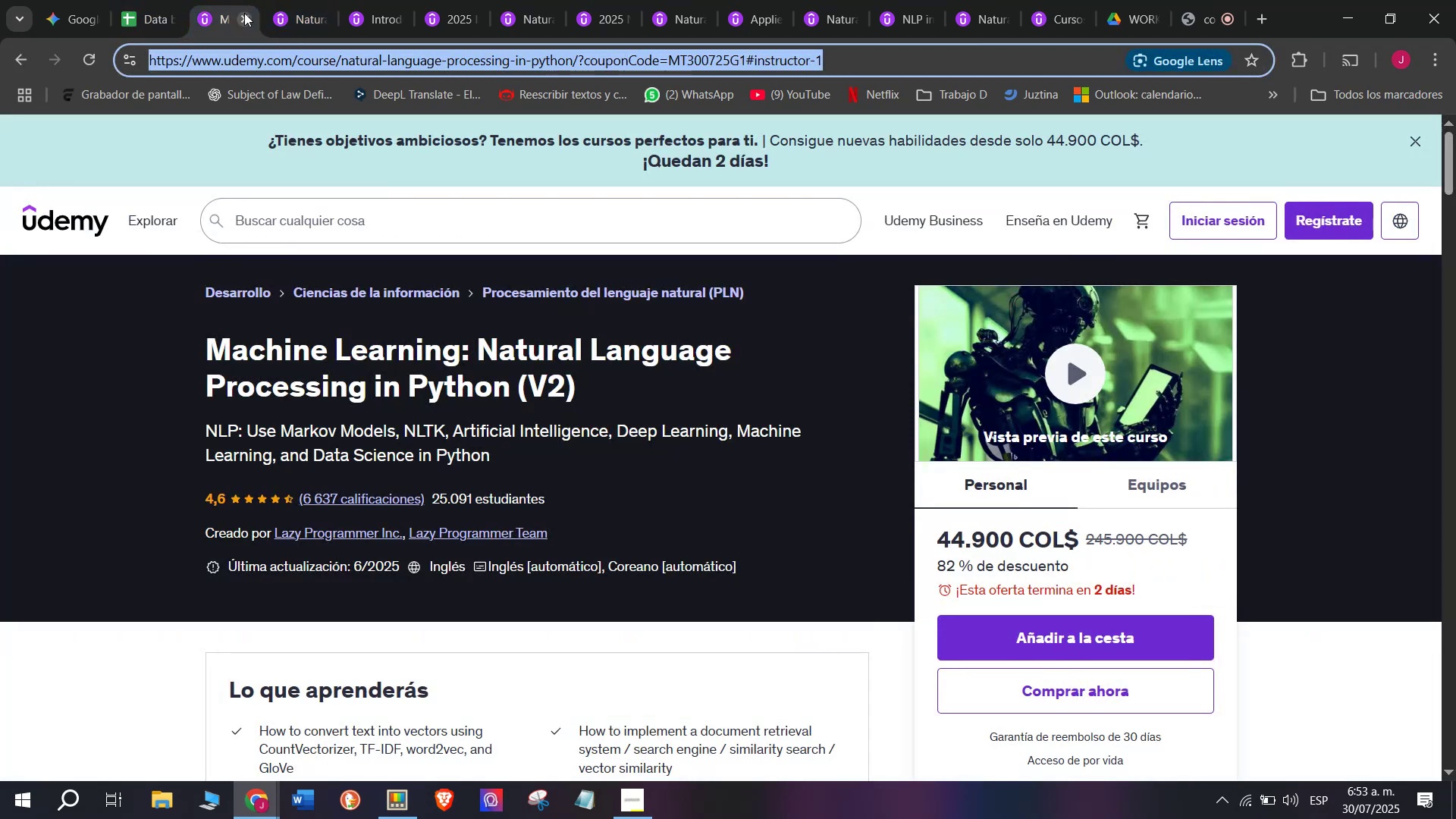 
left_click([244, 13])
 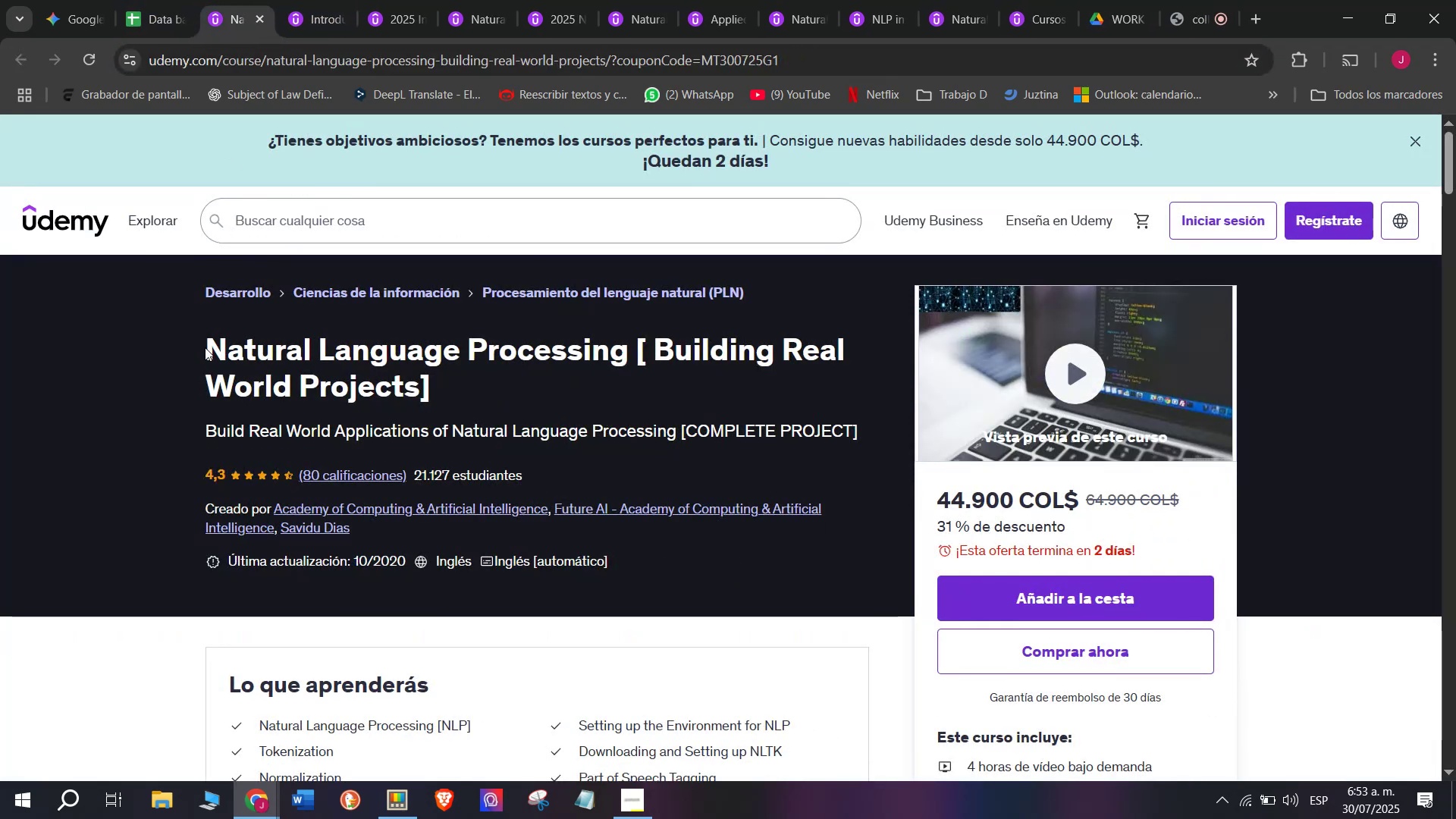 
left_click_drag(start_coordinate=[181, 339], to_coordinate=[484, 401])
 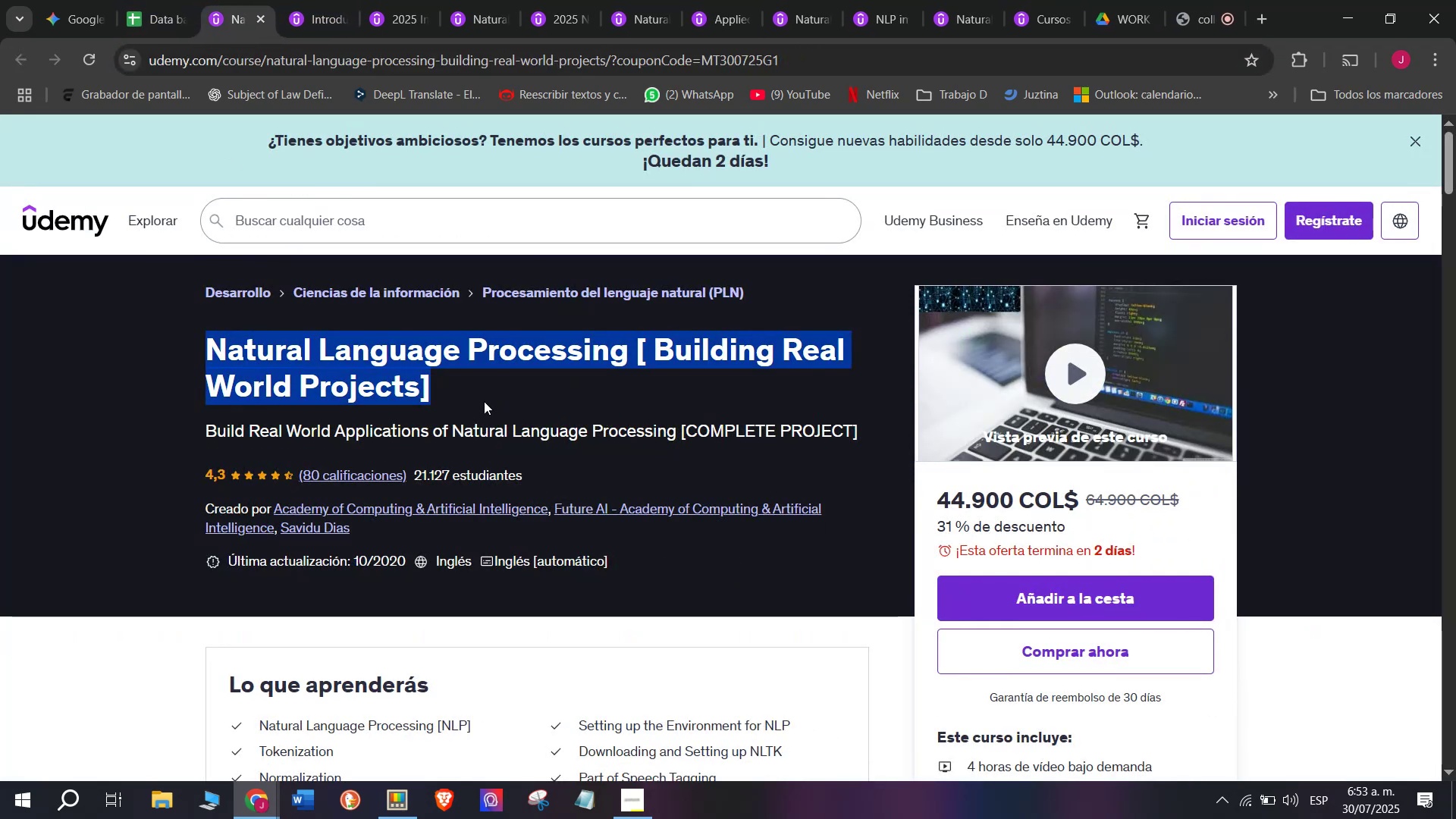 
key(Break)
 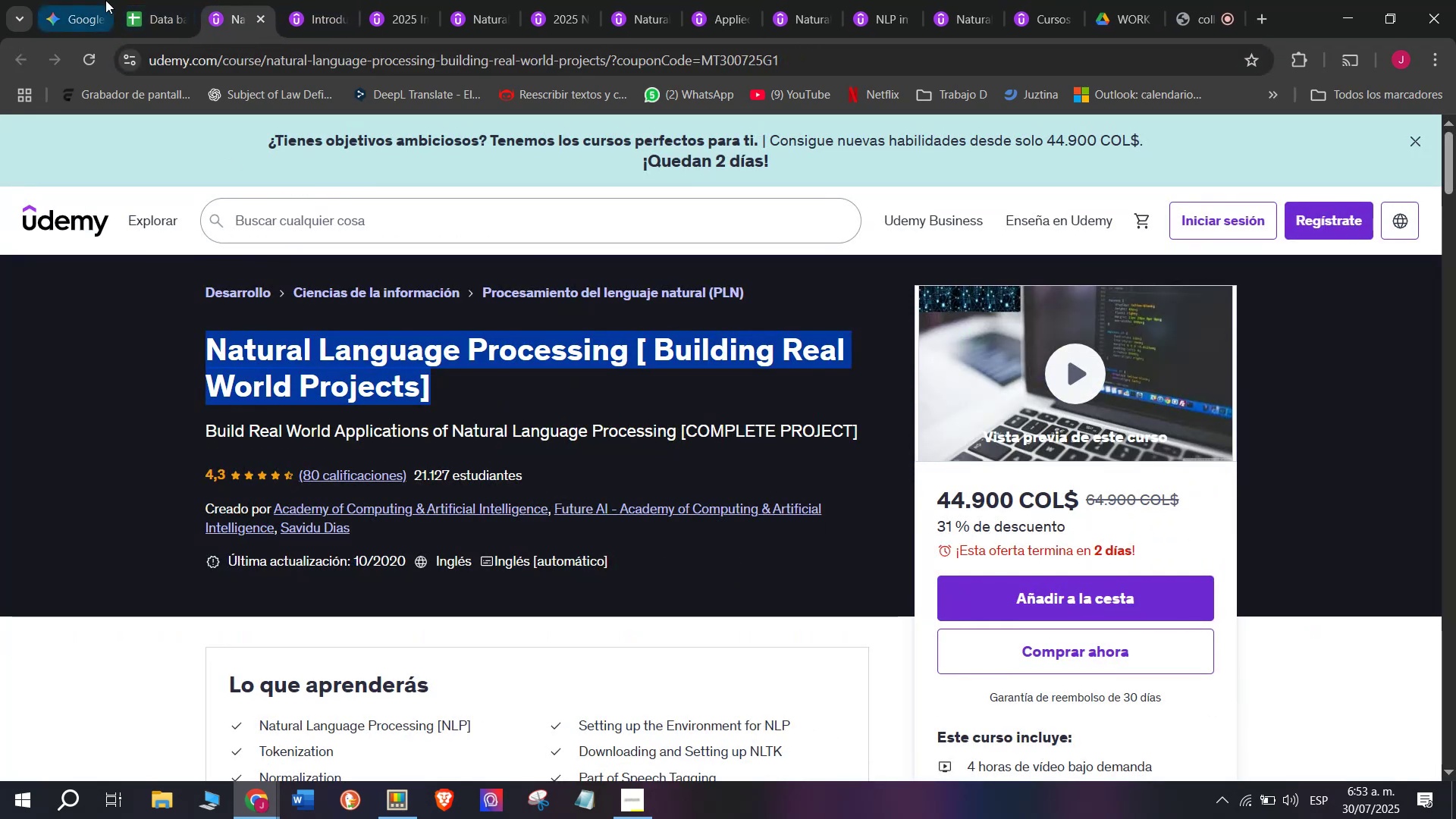 
key(Control+ControlLeft)
 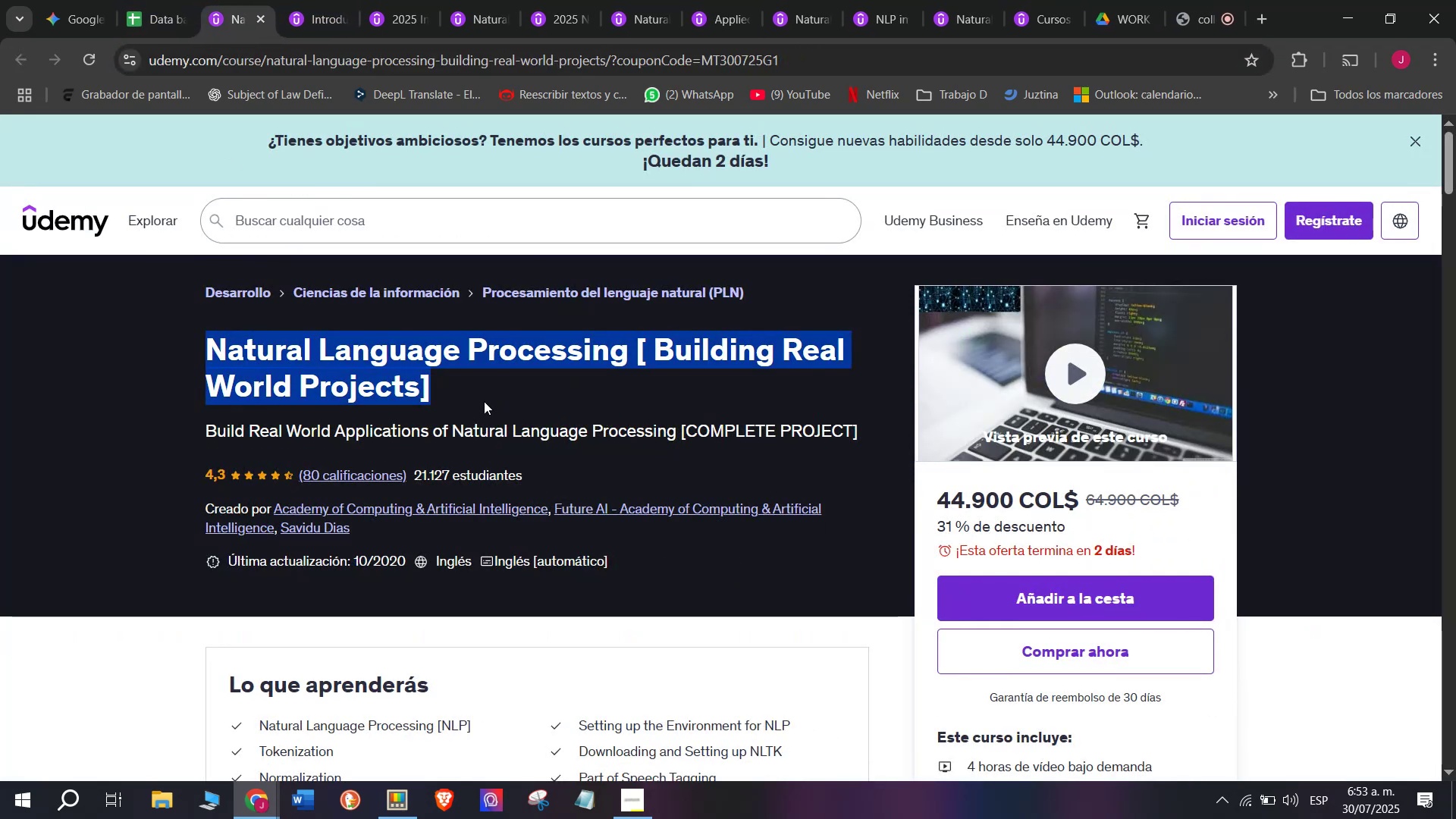 
key(Control+C)
 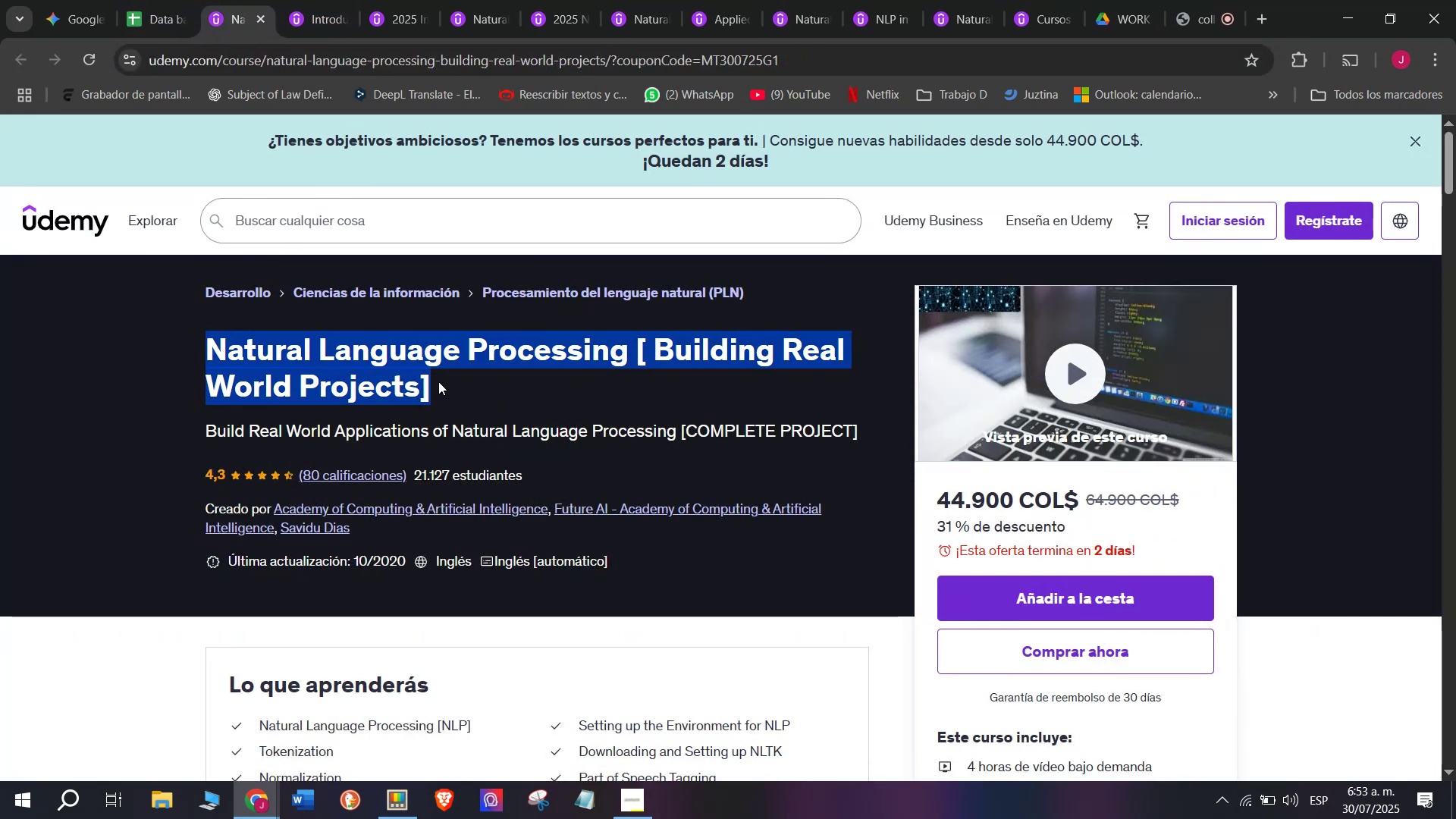 
key(Break)
 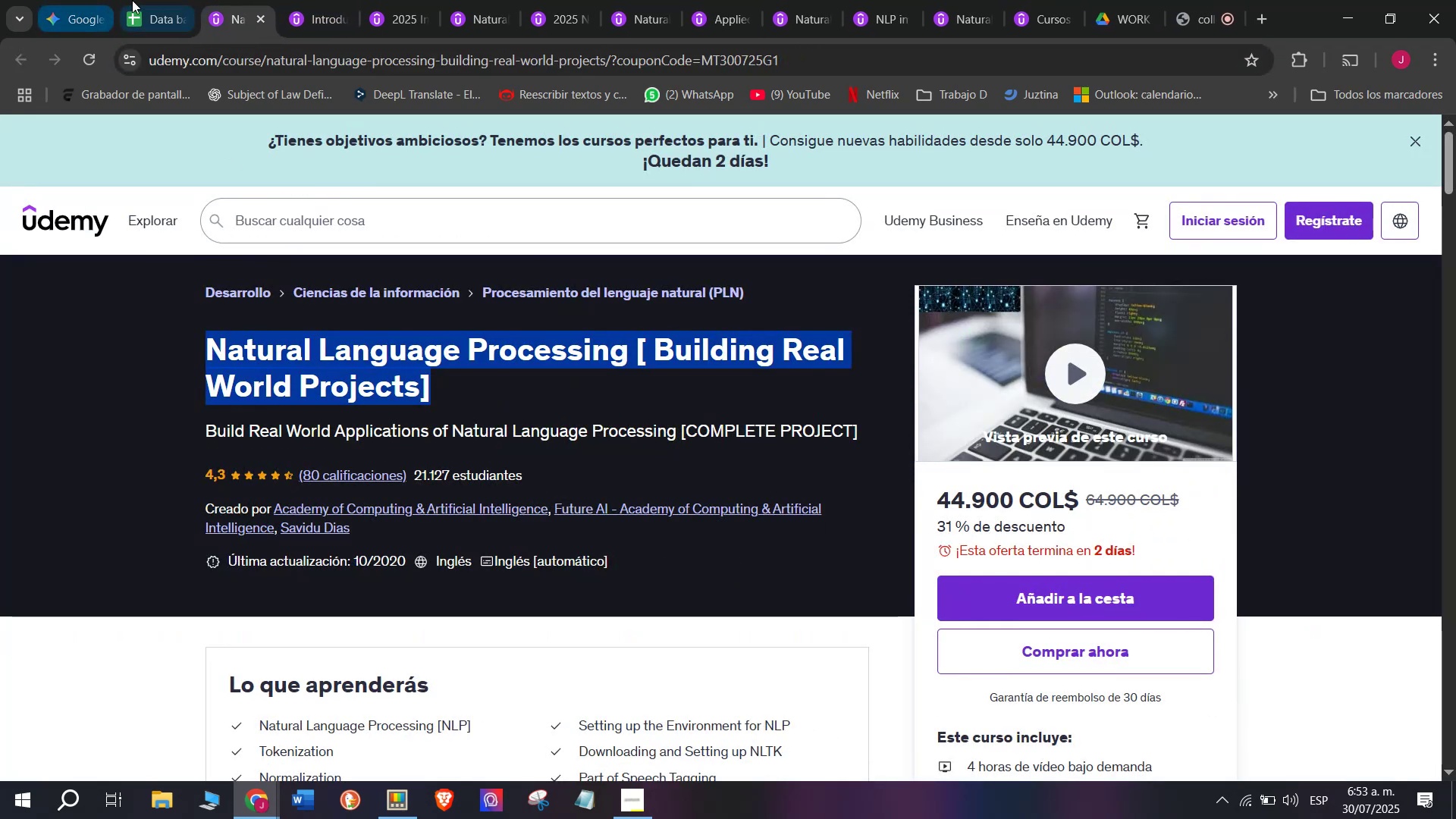 
key(Control+ControlLeft)
 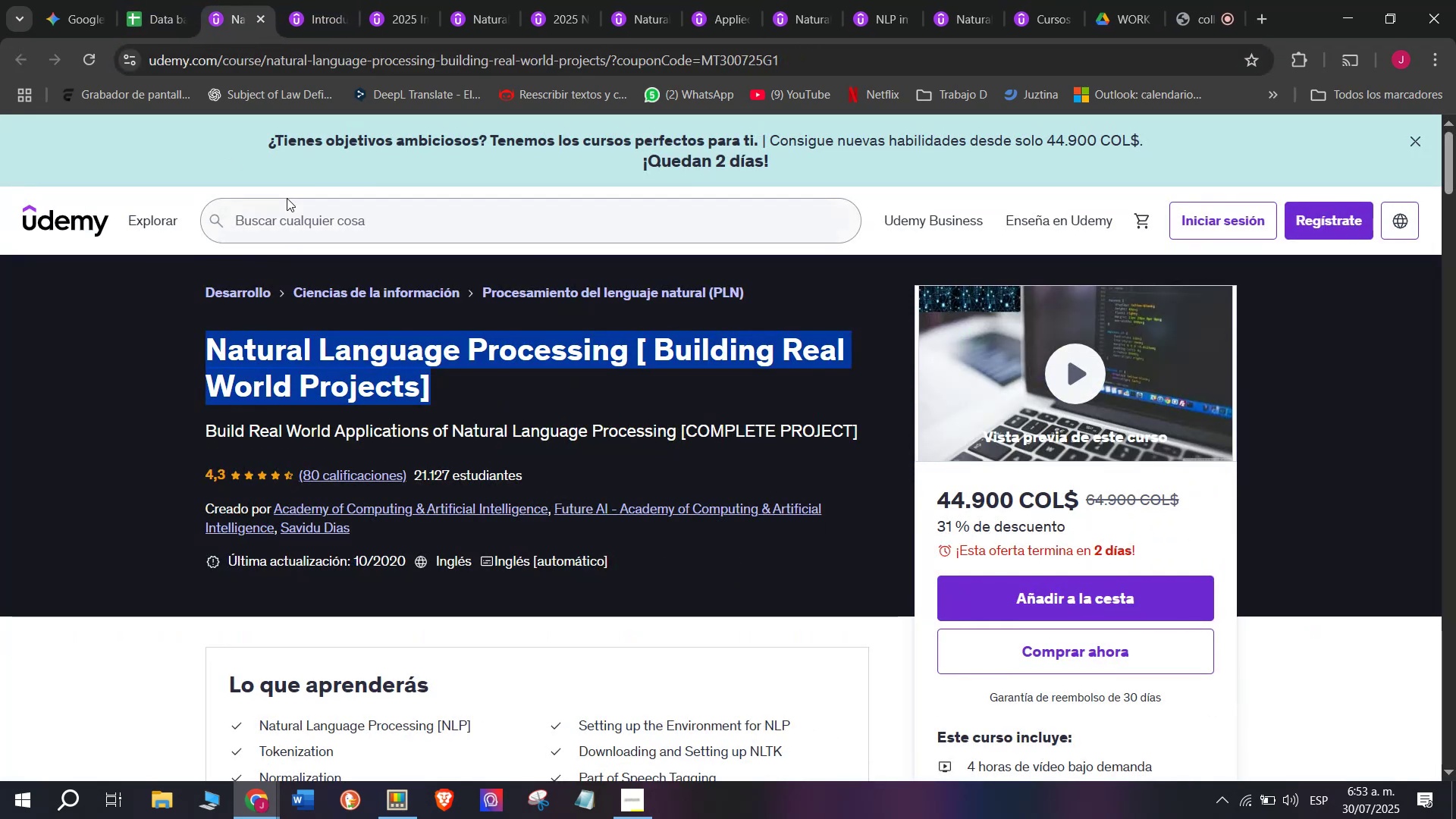 
key(Control+C)
 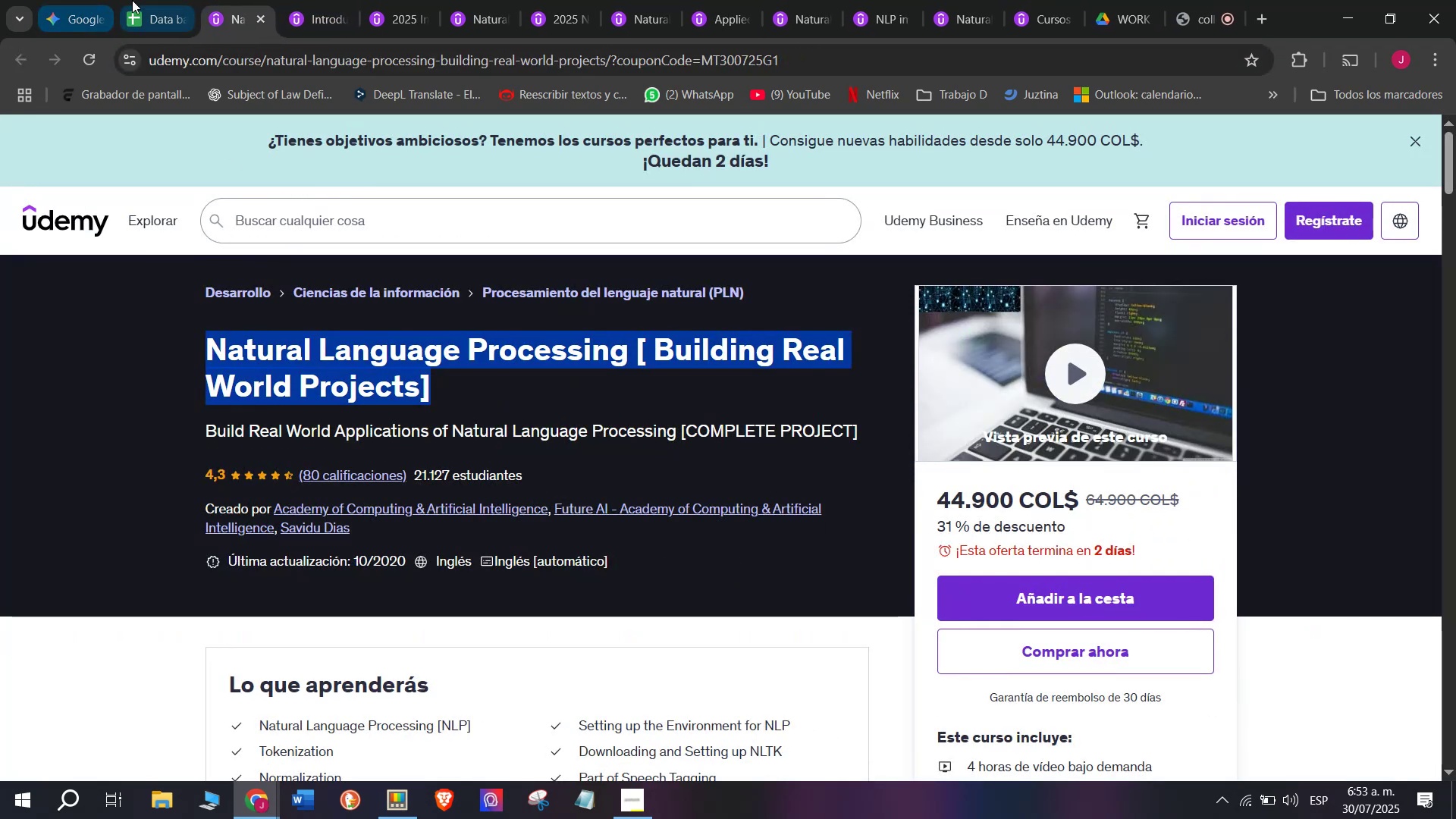 
left_click([132, 0])
 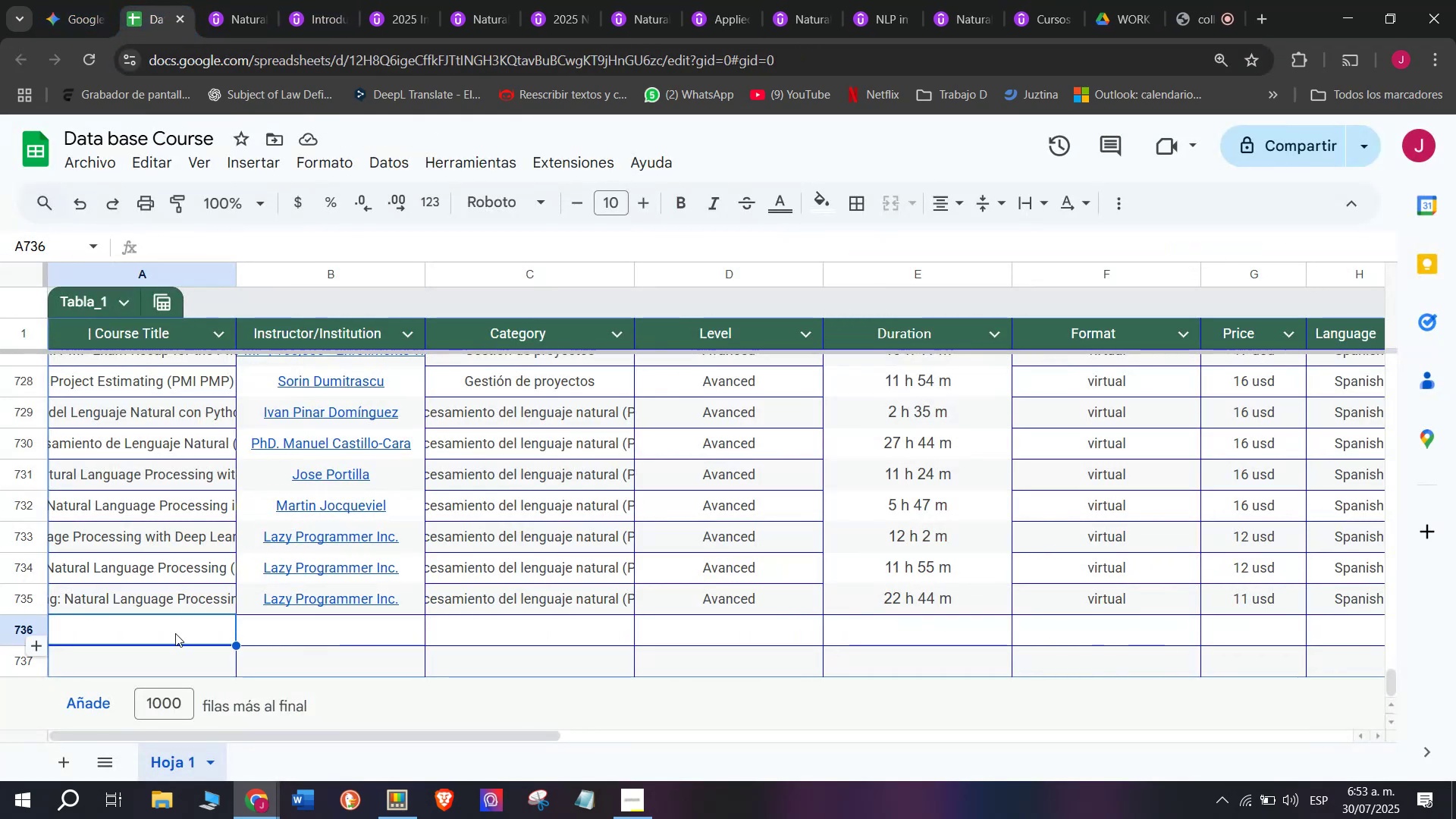 
double_click([175, 633])
 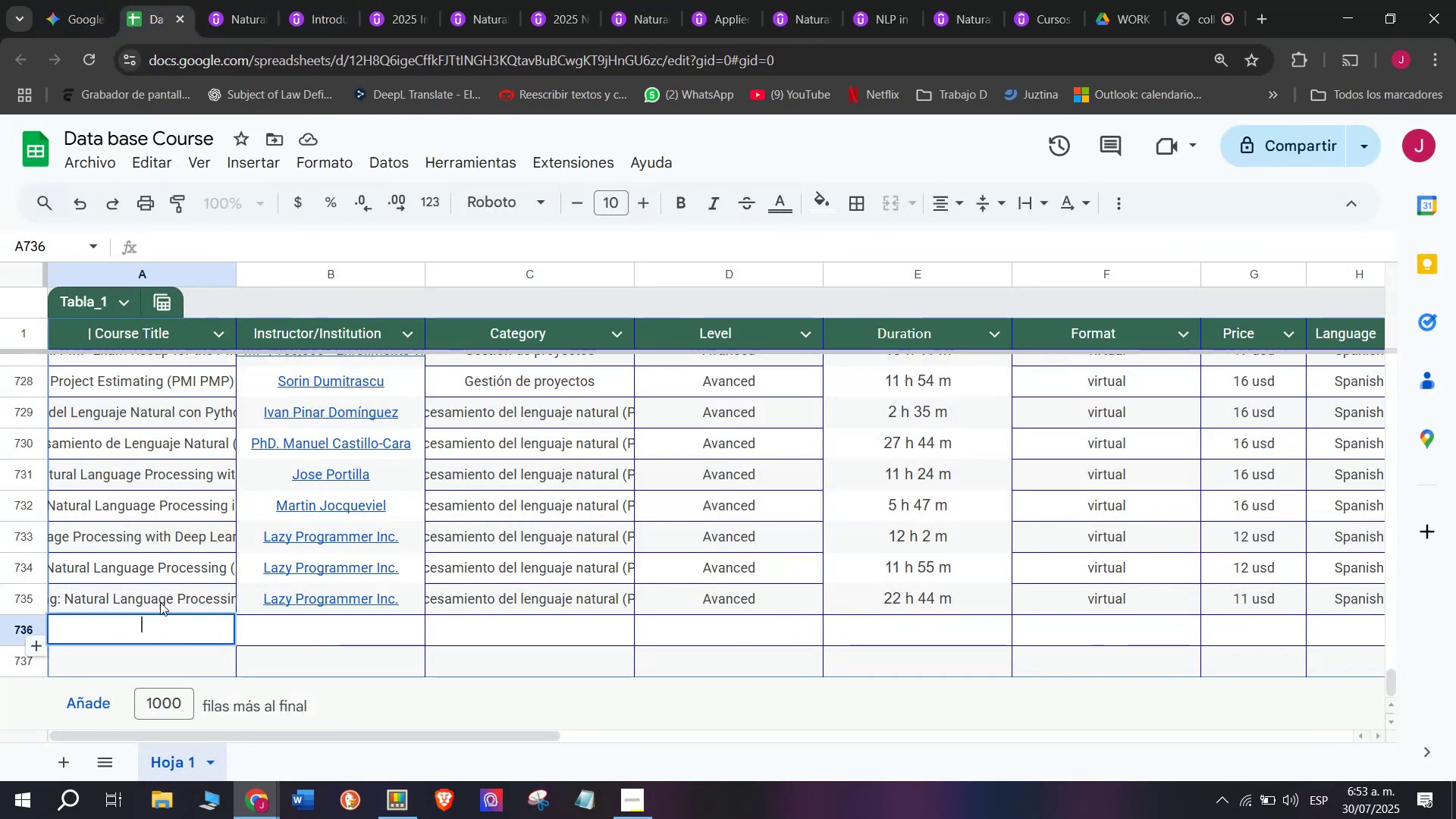 
key(Control+ControlLeft)
 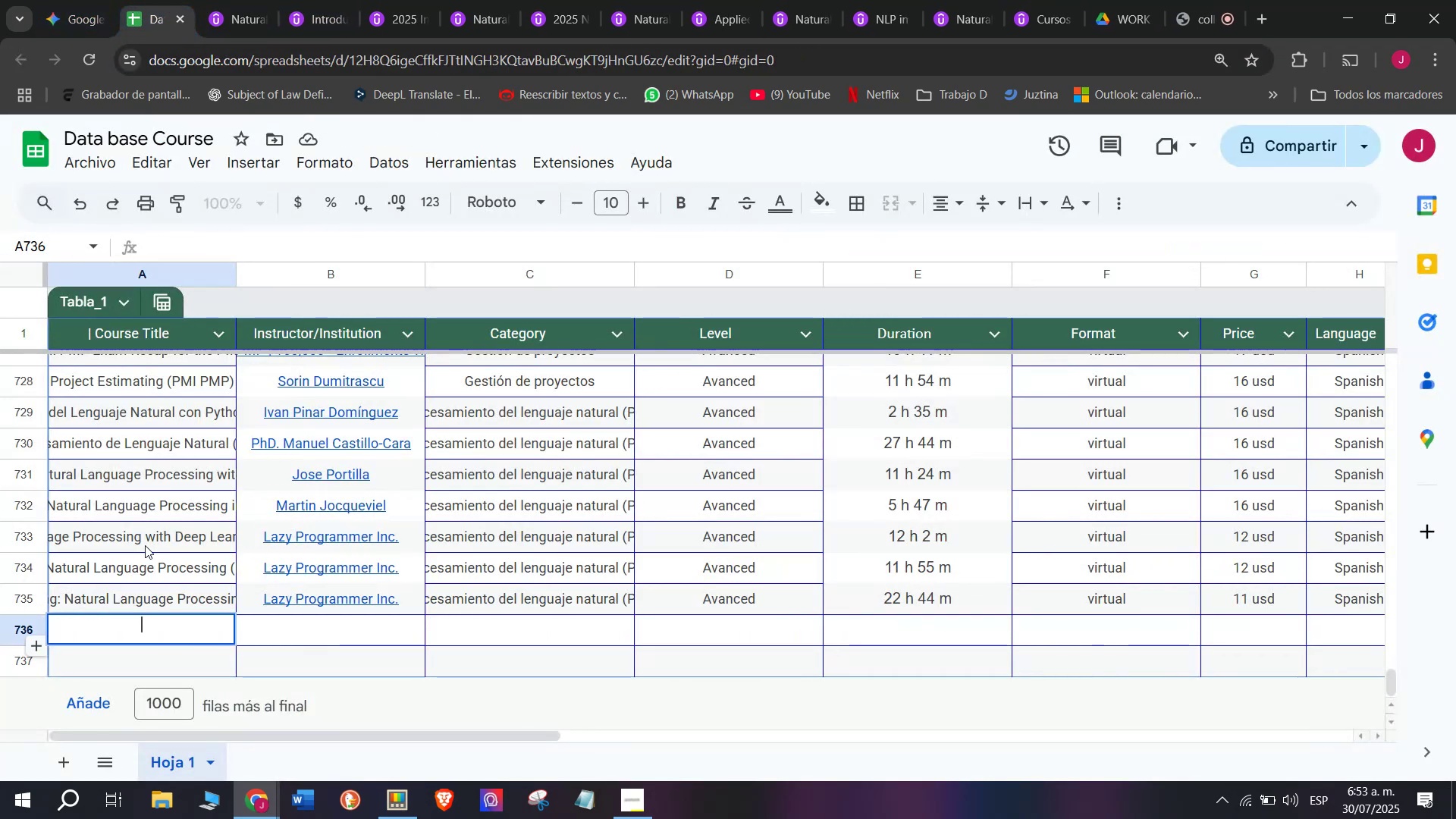 
key(Z)
 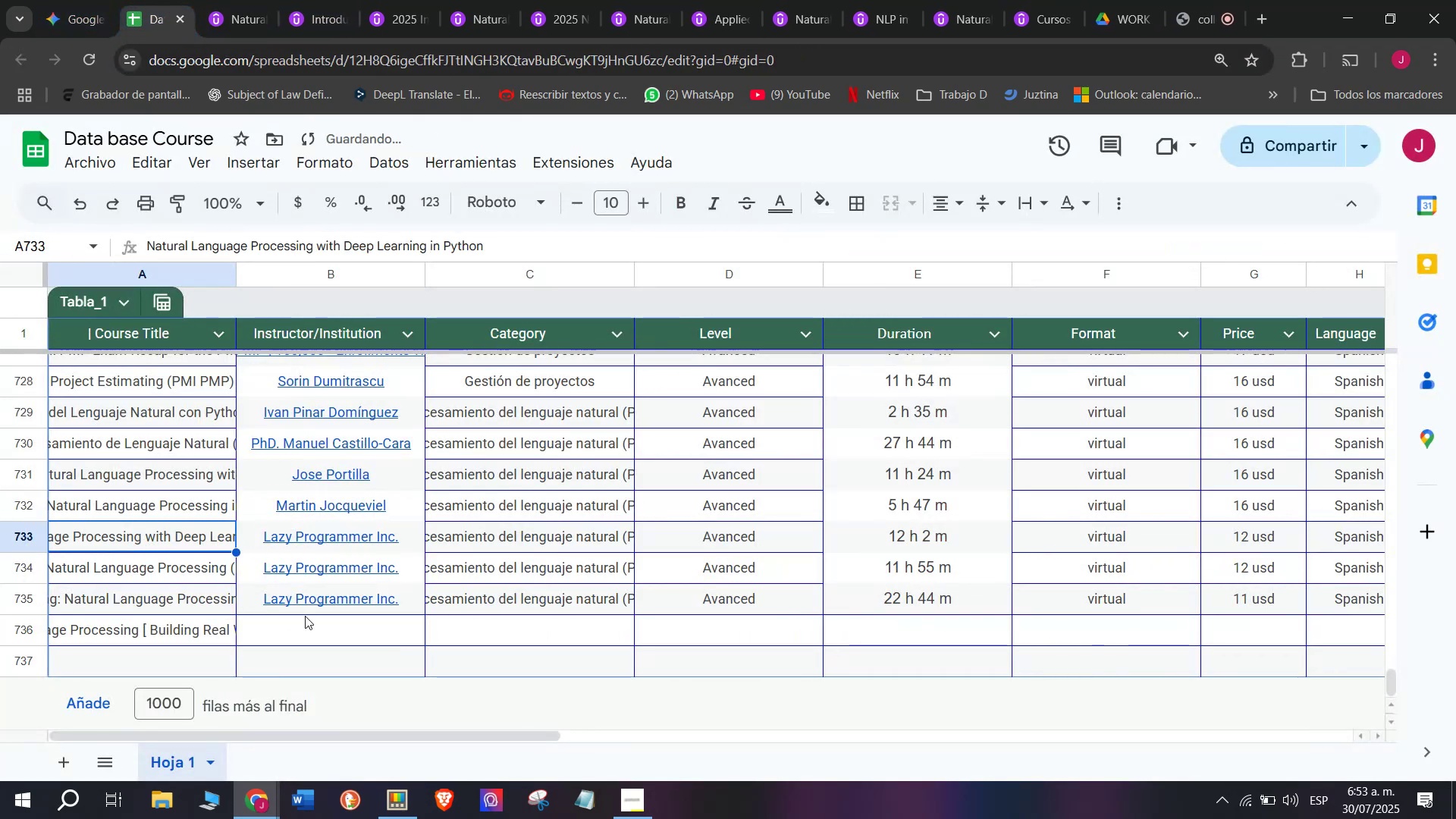 
key(Control+V)
 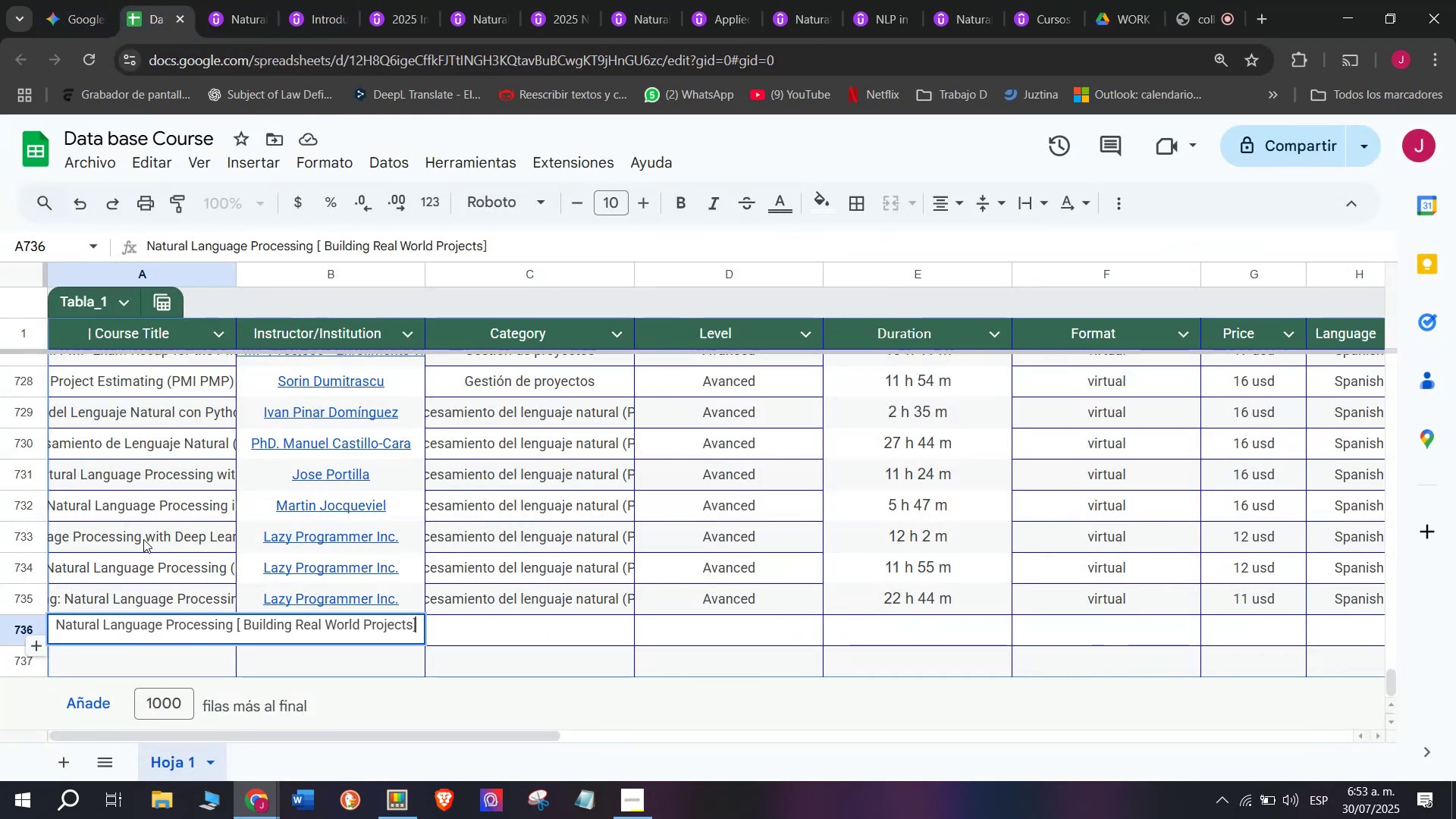 
left_click([143, 539])
 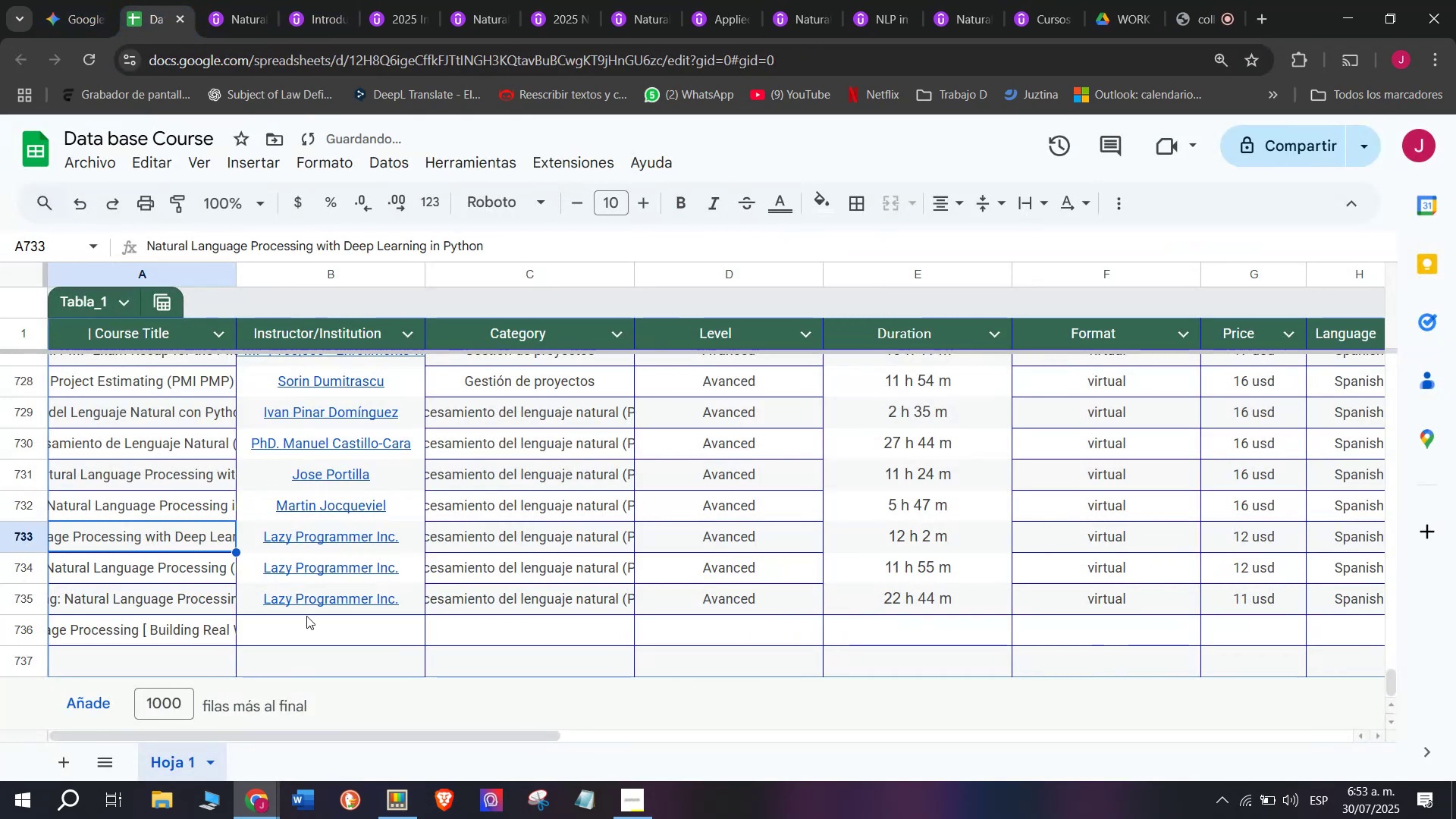 
left_click([306, 616])
 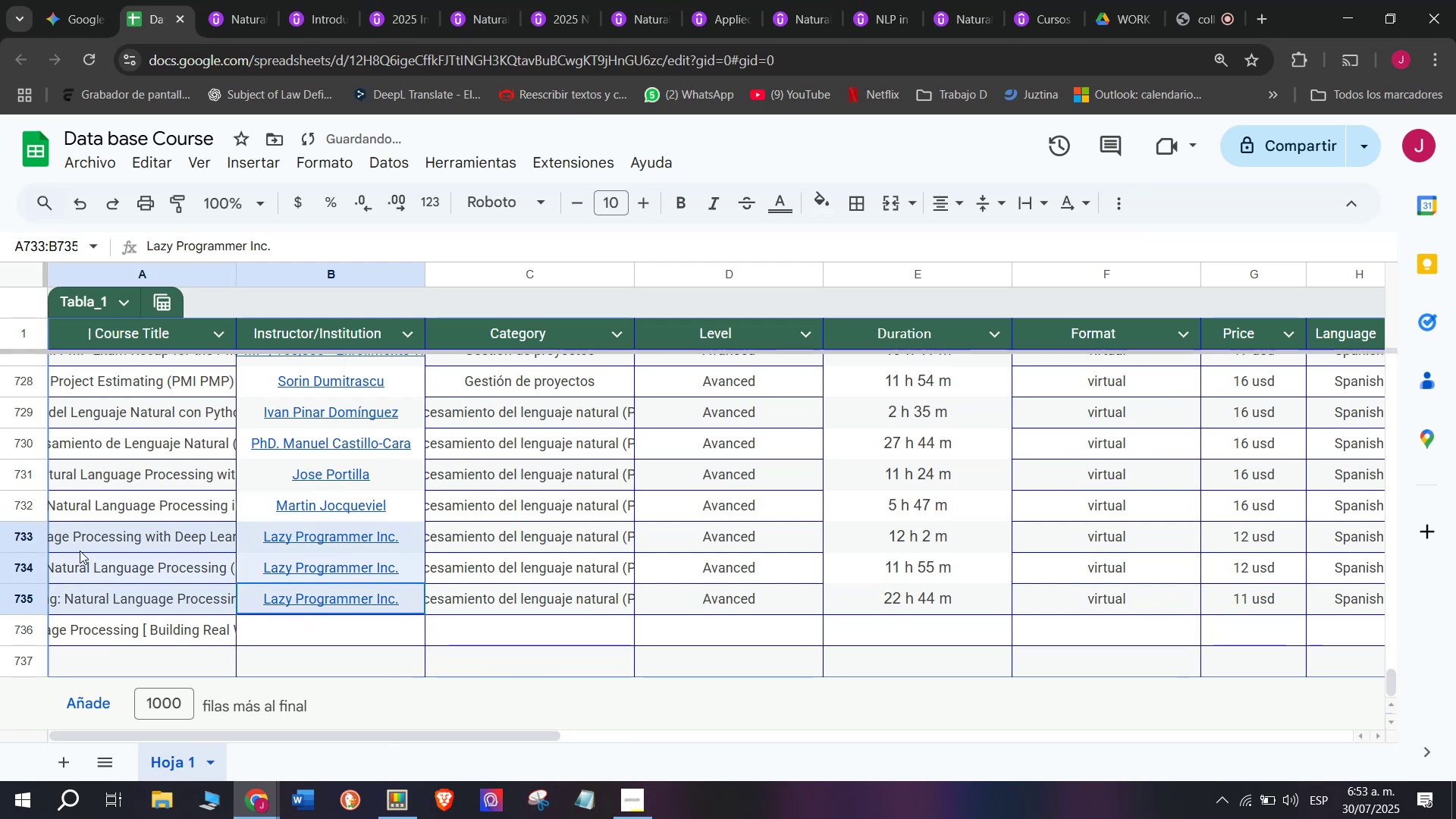 
left_click([80, 551])
 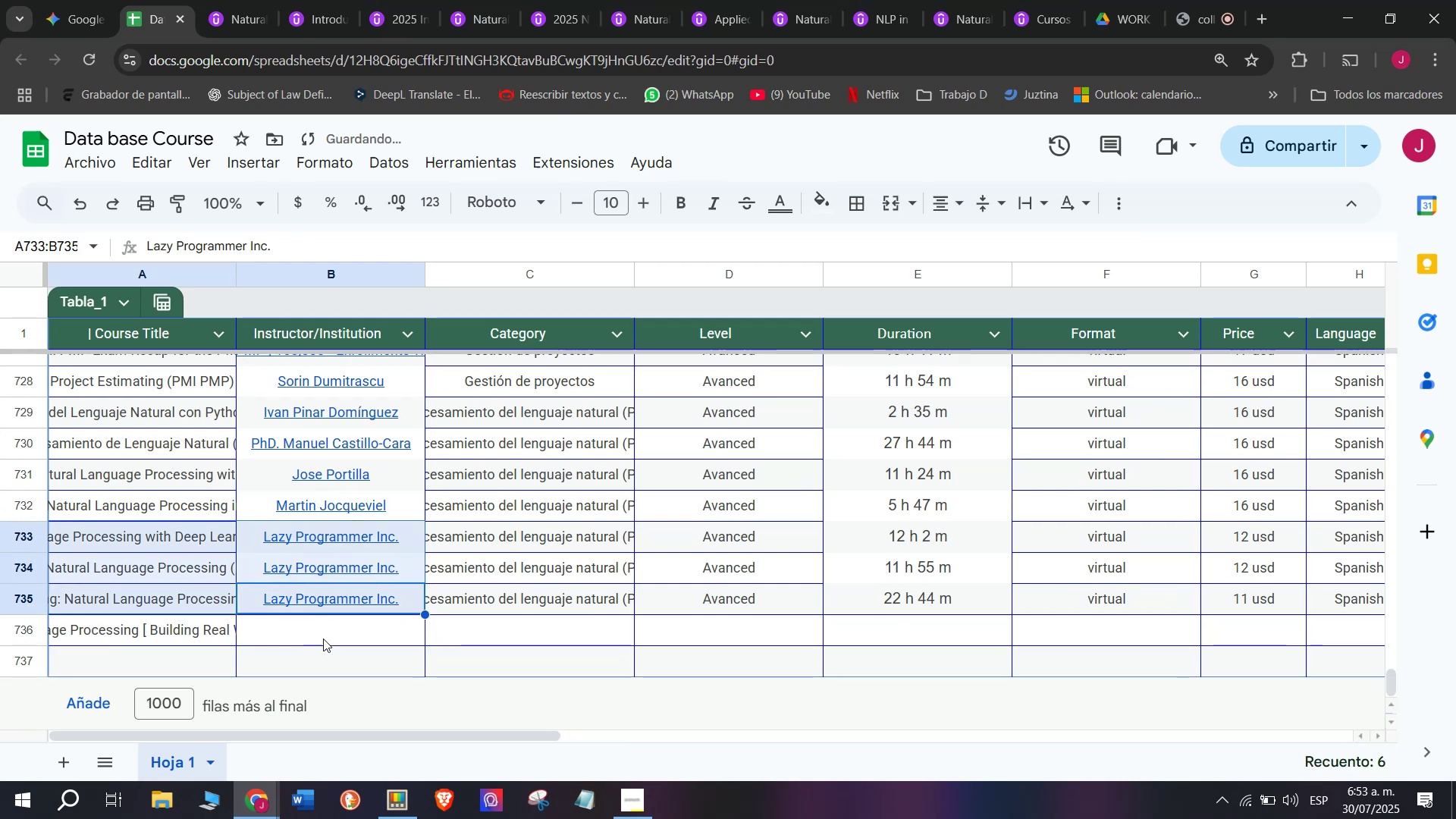 
left_click([326, 644])
 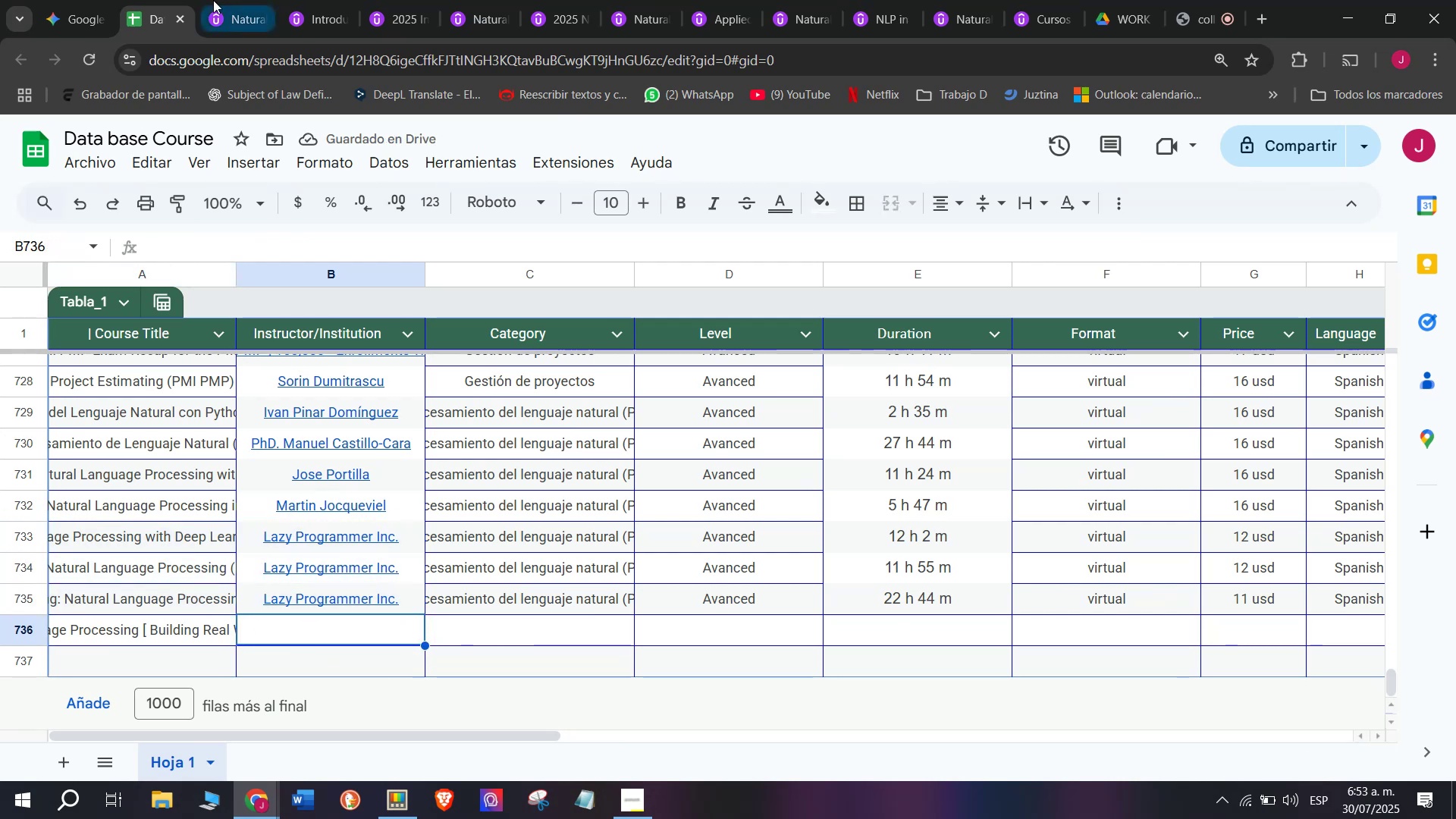 
left_click([214, 0])
 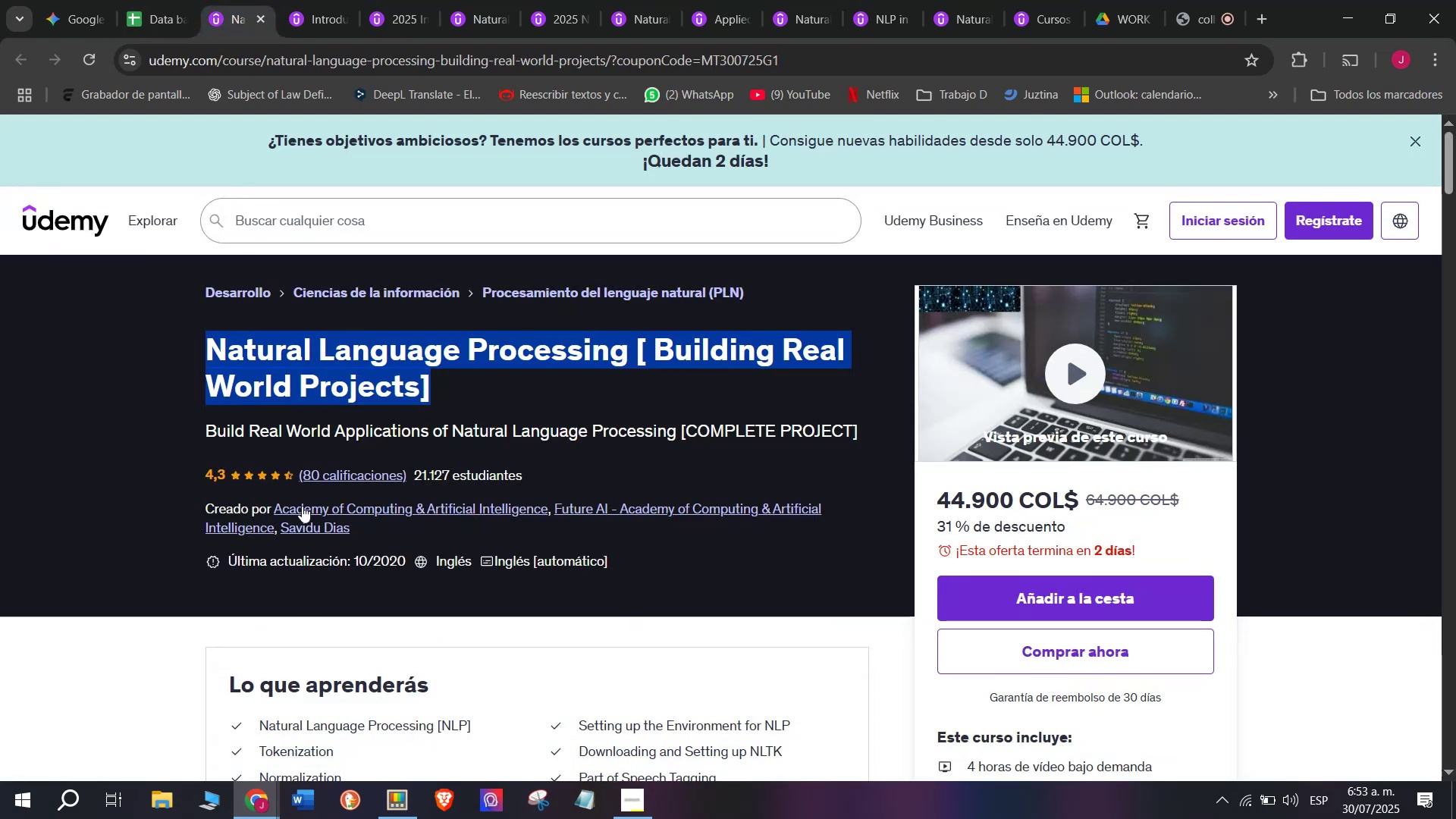 
left_click([302, 506])
 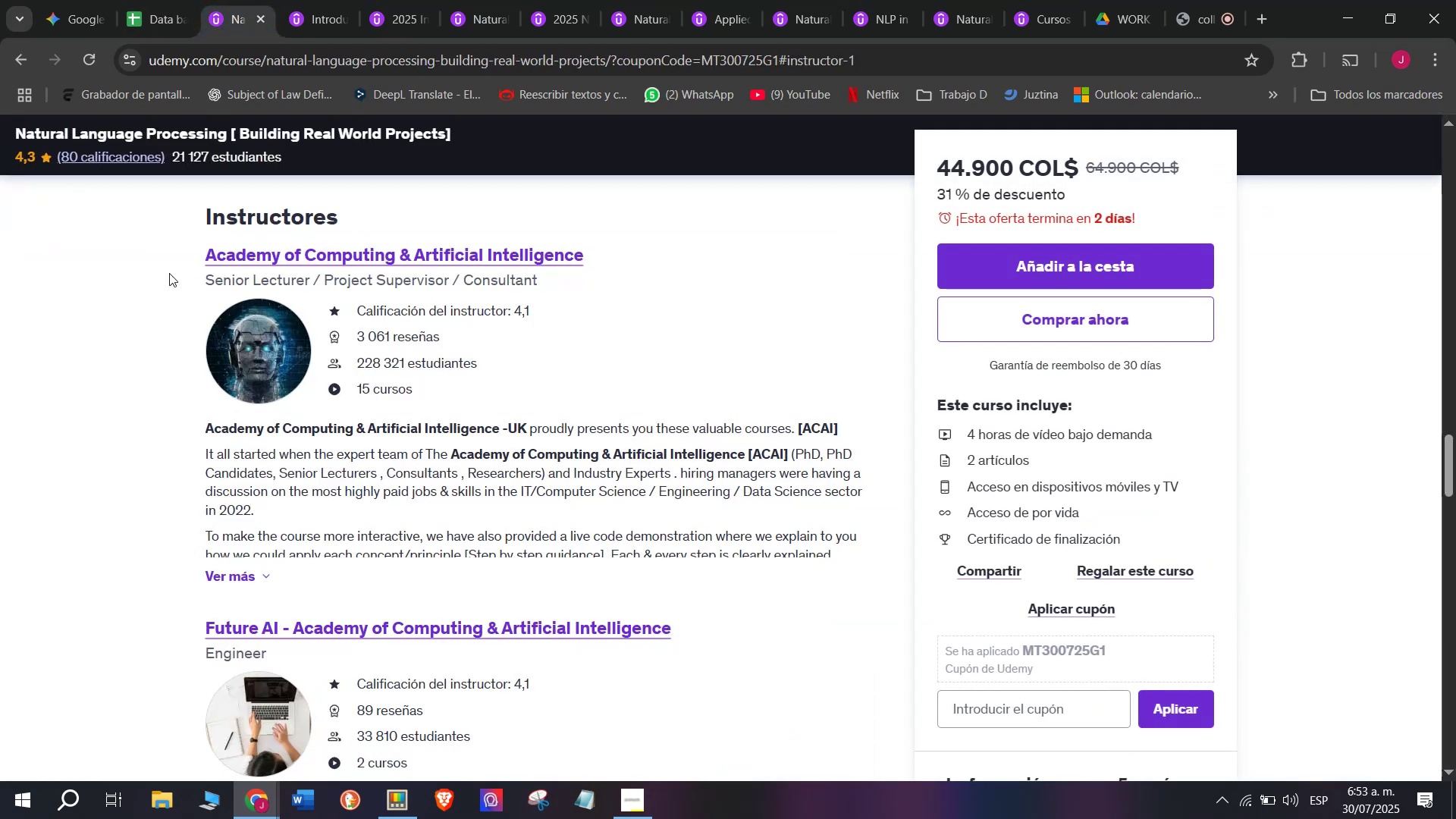 
left_click_drag(start_coordinate=[170, 262], to_coordinate=[621, 263])
 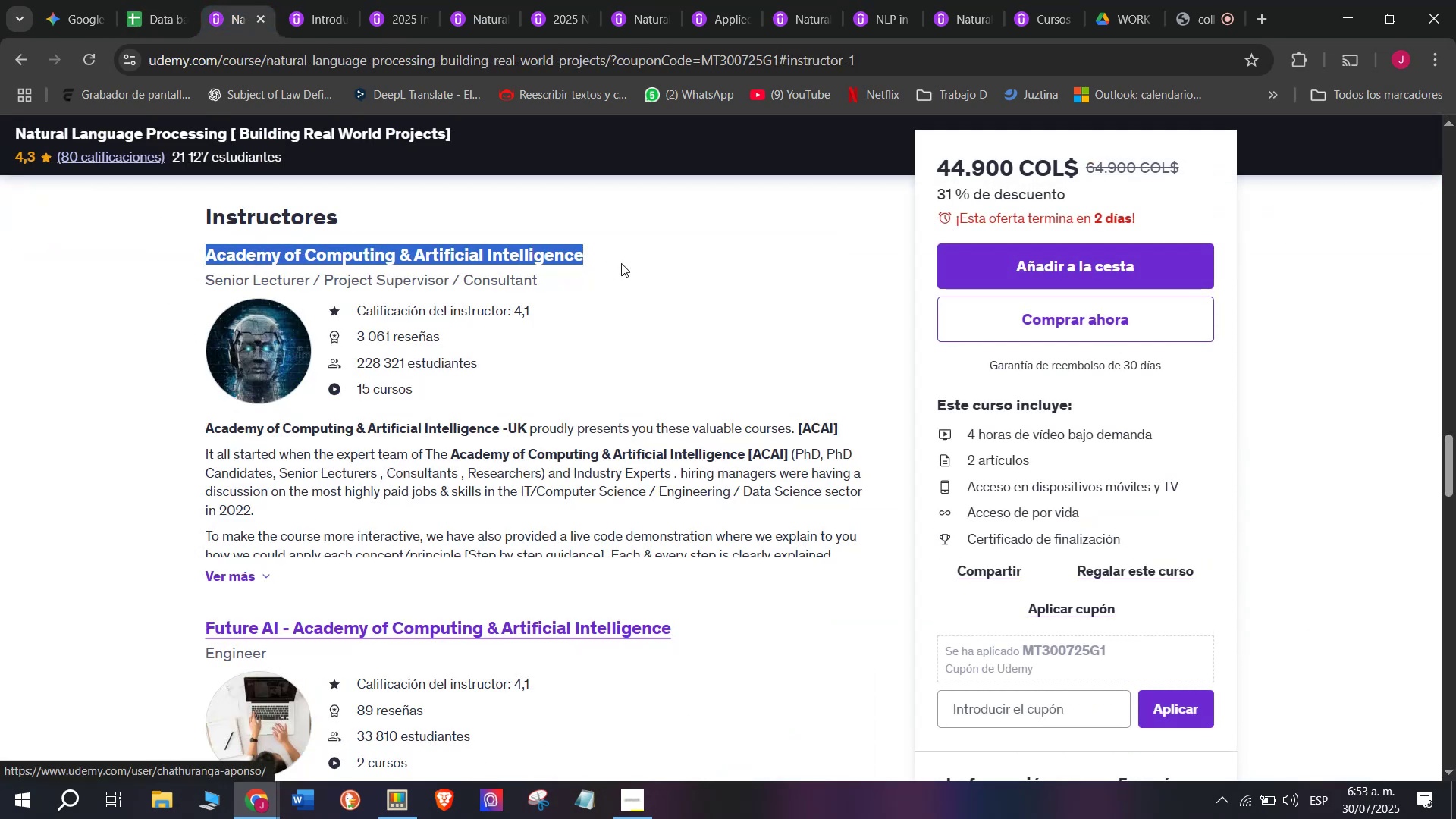 
key(Control+ControlLeft)
 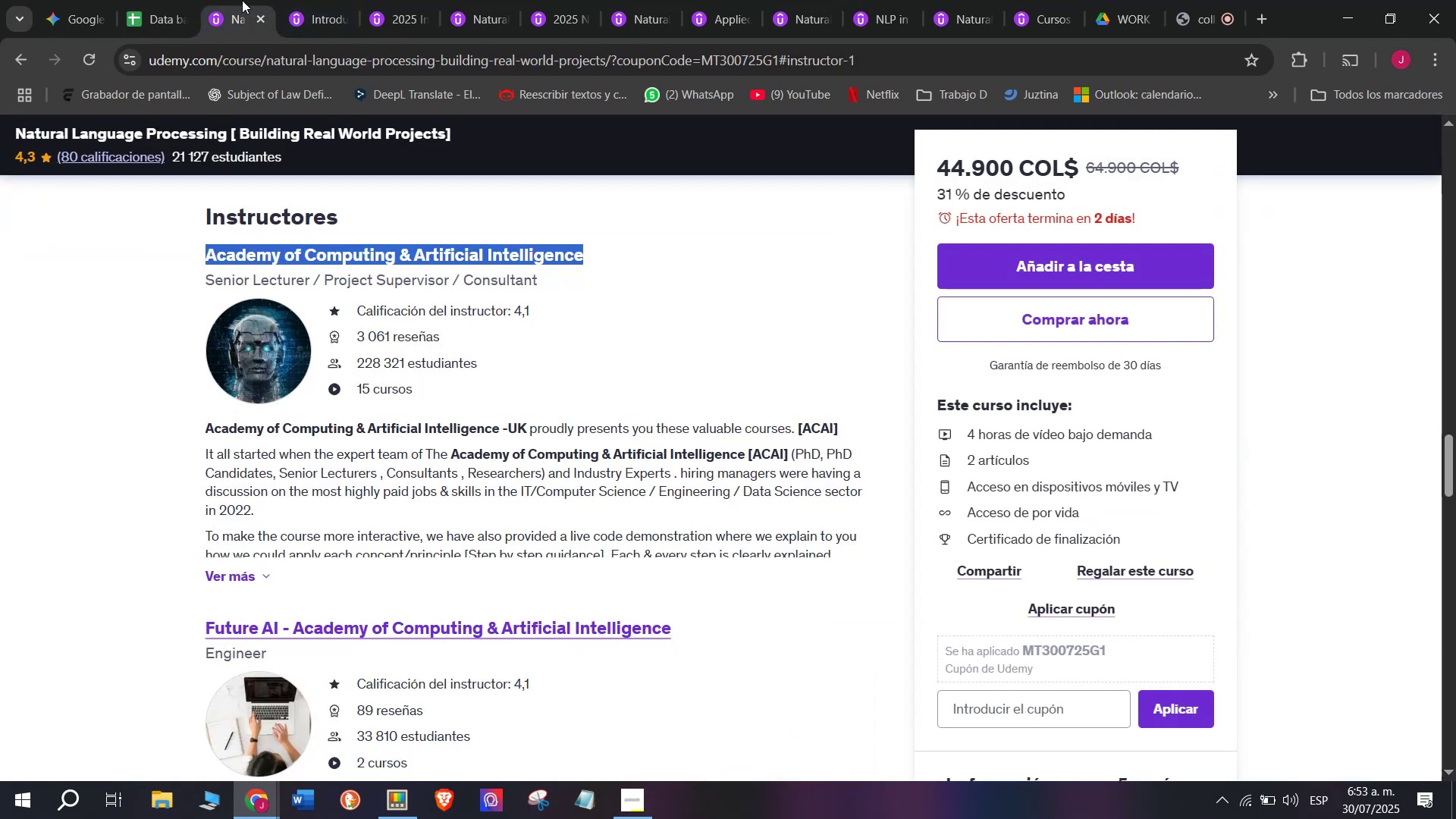 
key(Break)
 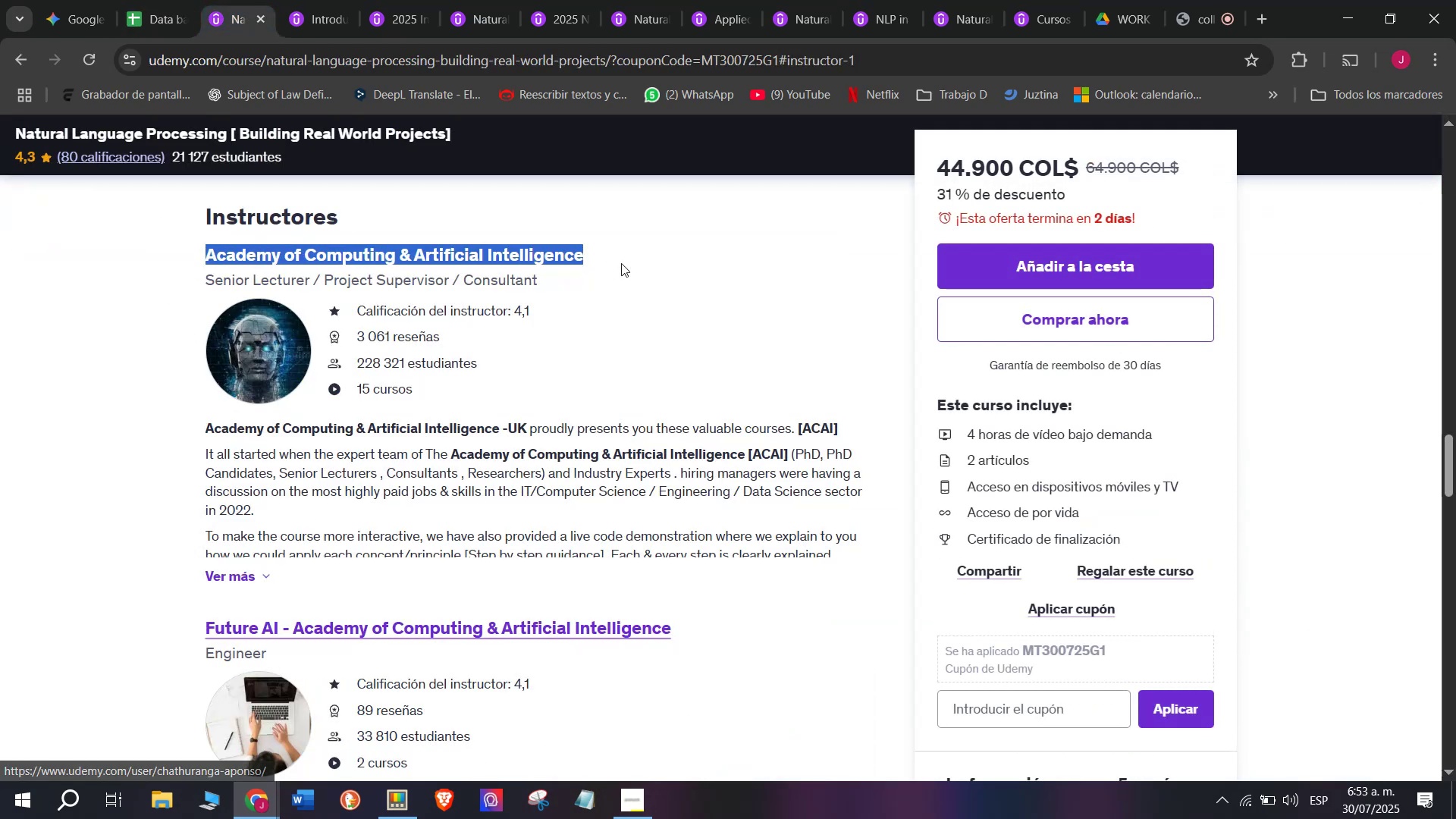 
key(Control+C)
 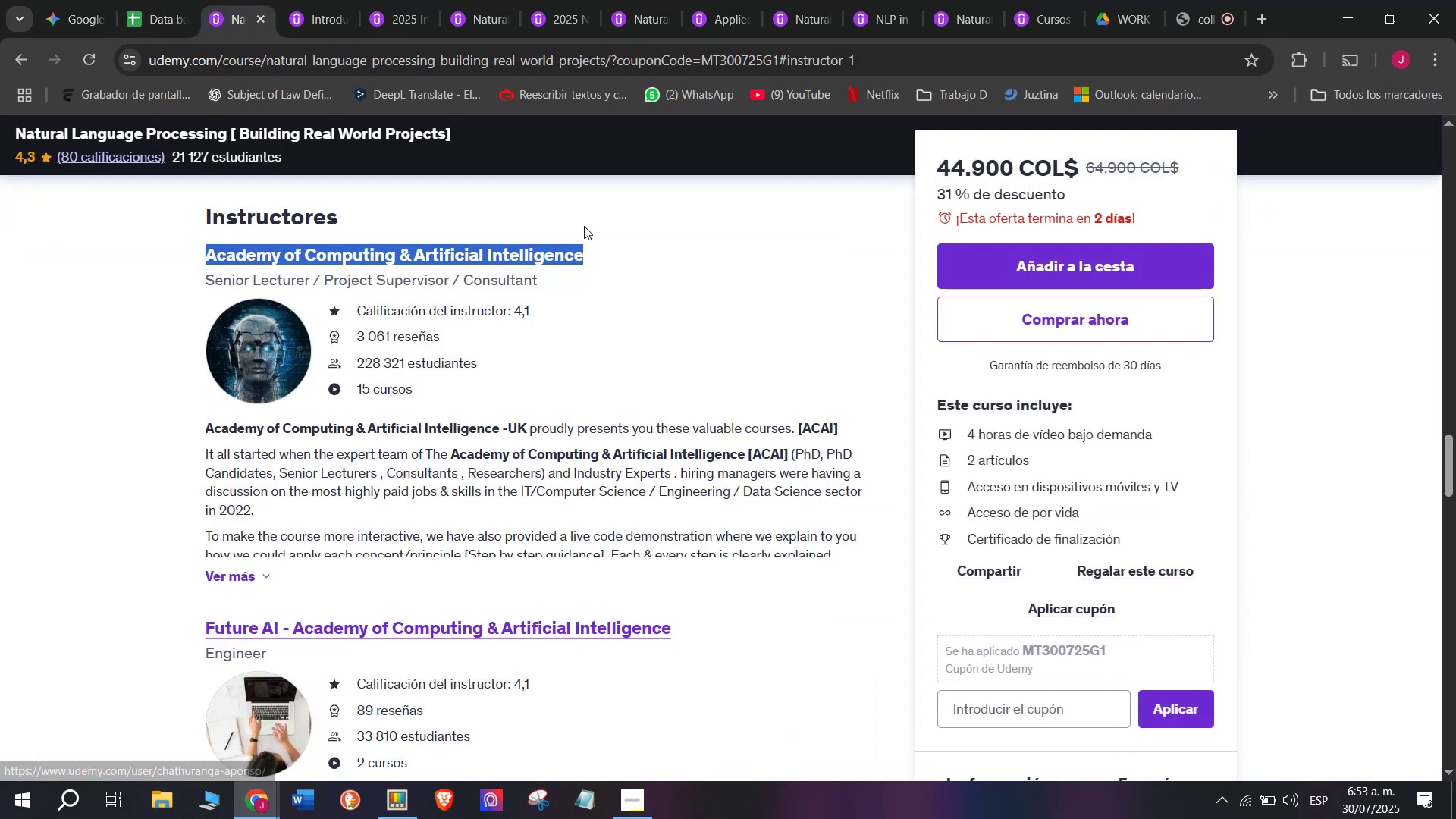 
key(Control+ControlLeft)
 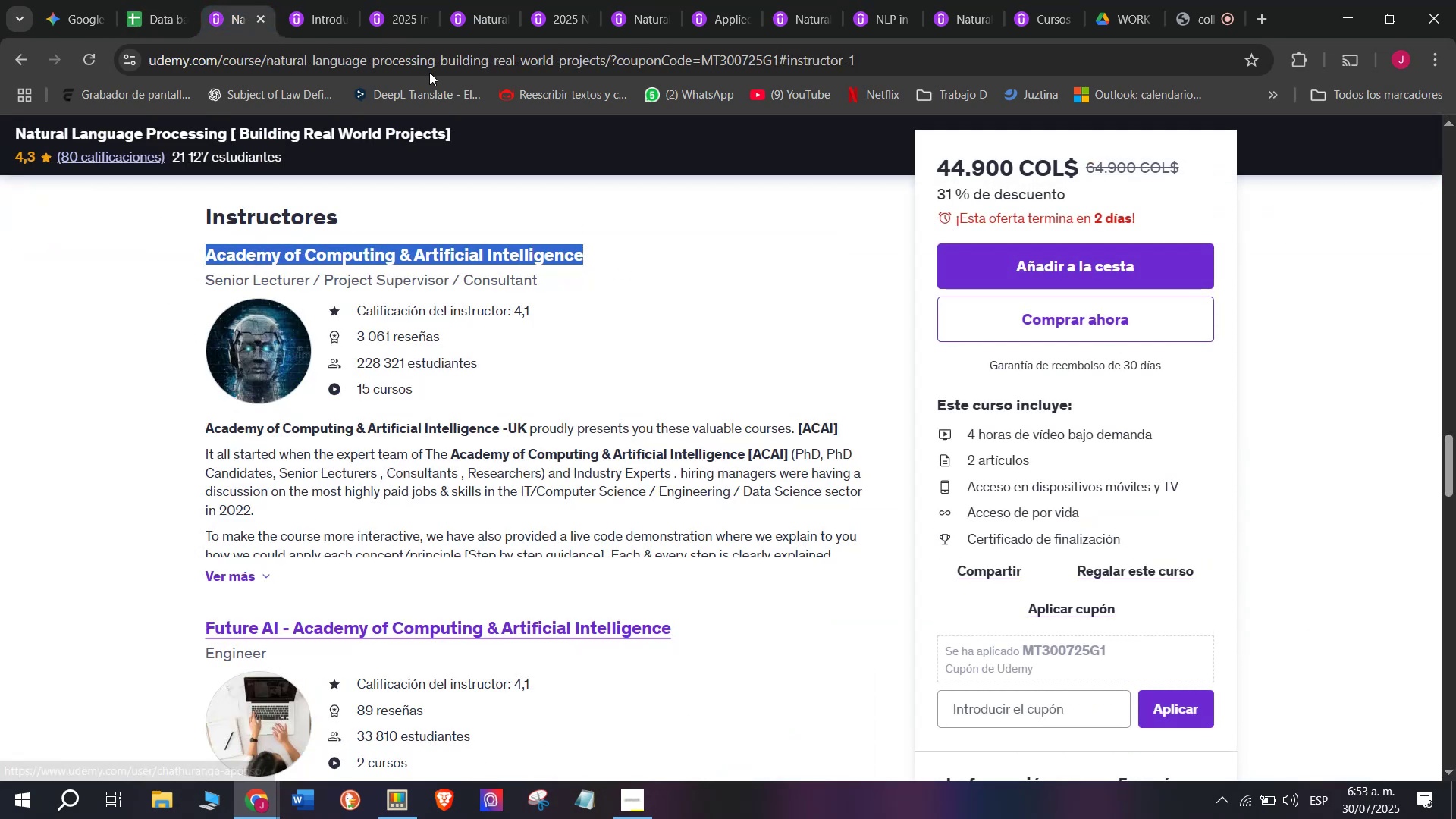 
key(Break)
 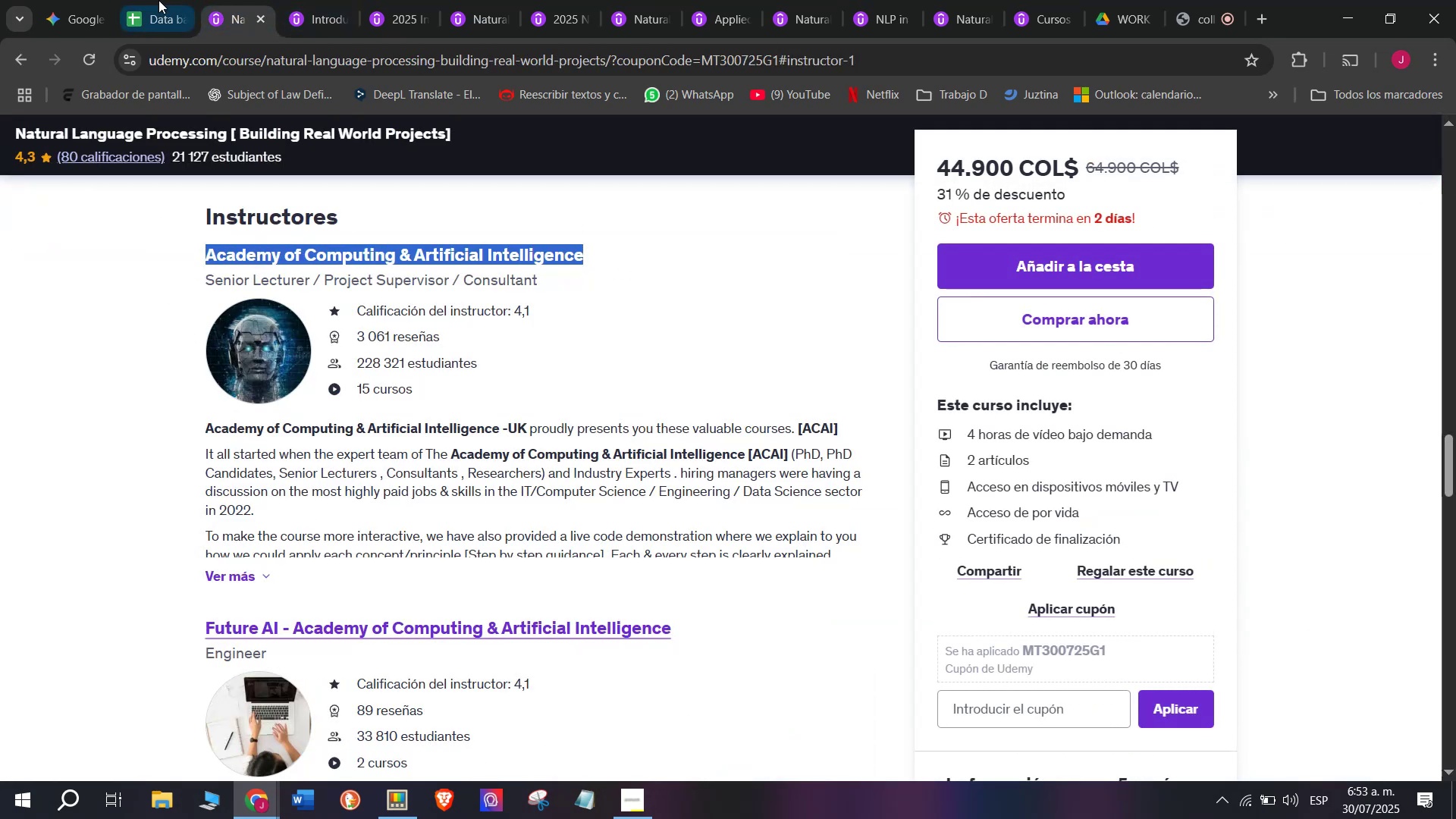 
key(Control+C)
 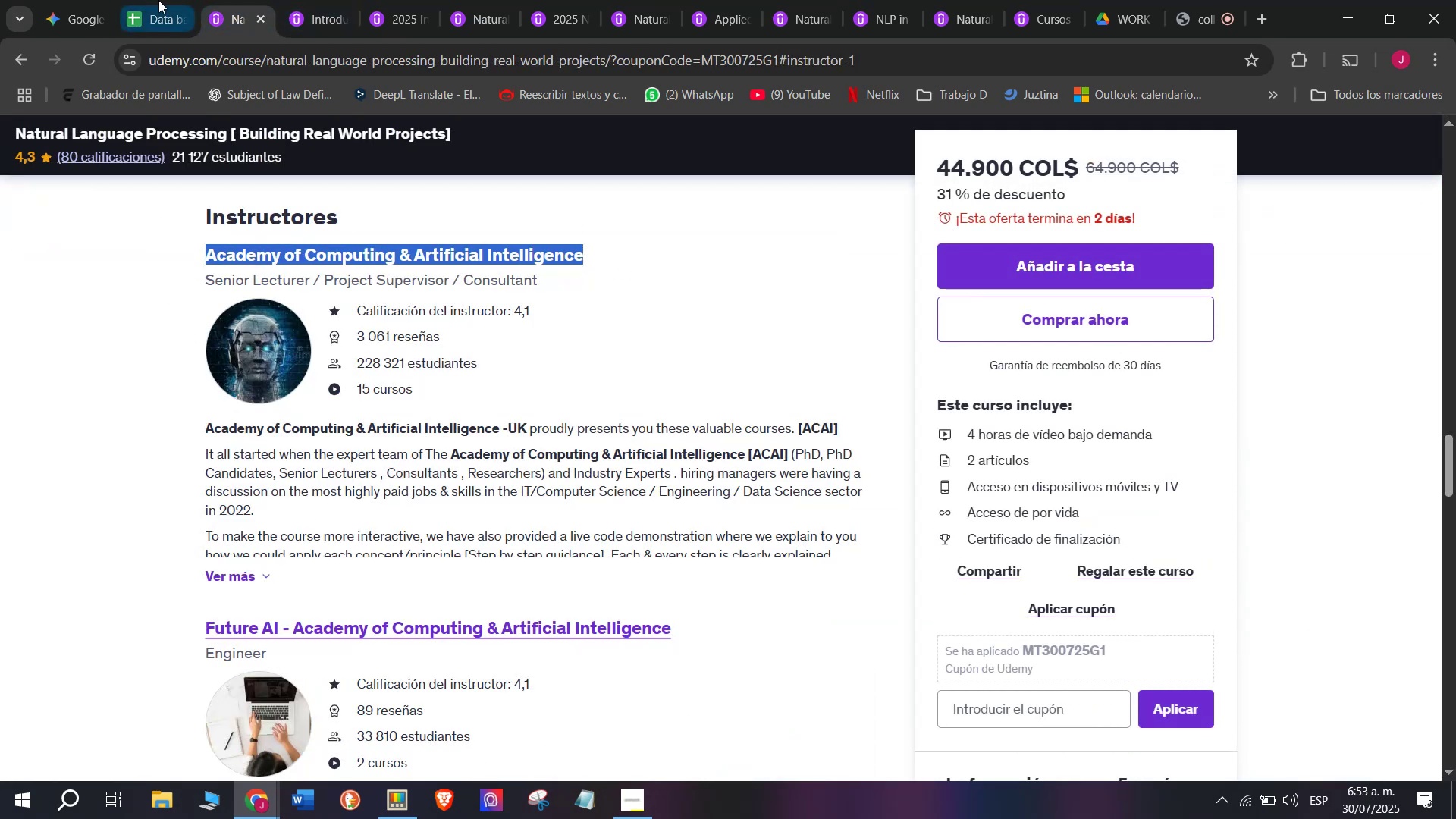 
left_click([158, 0])
 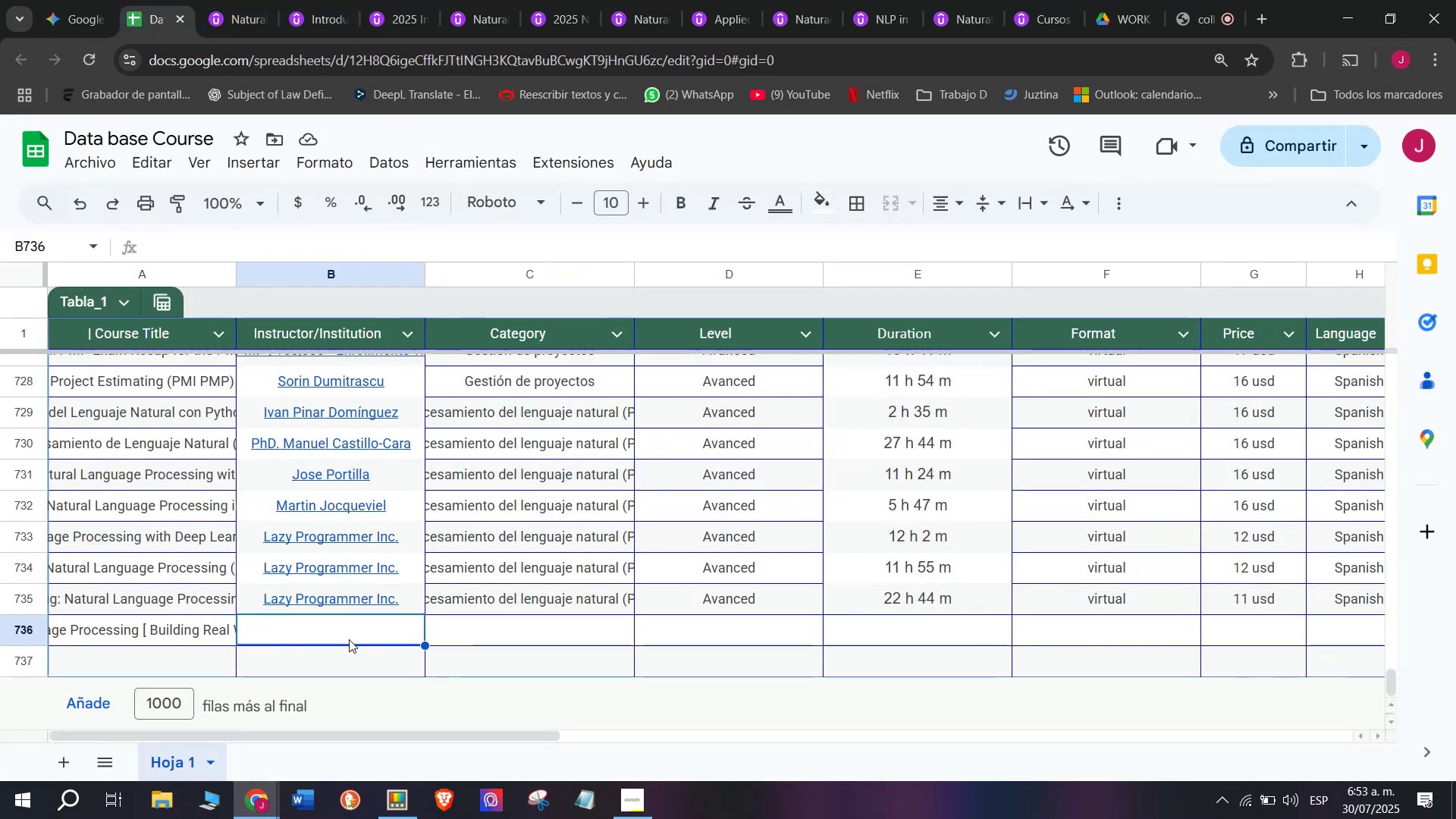 
key(Z)
 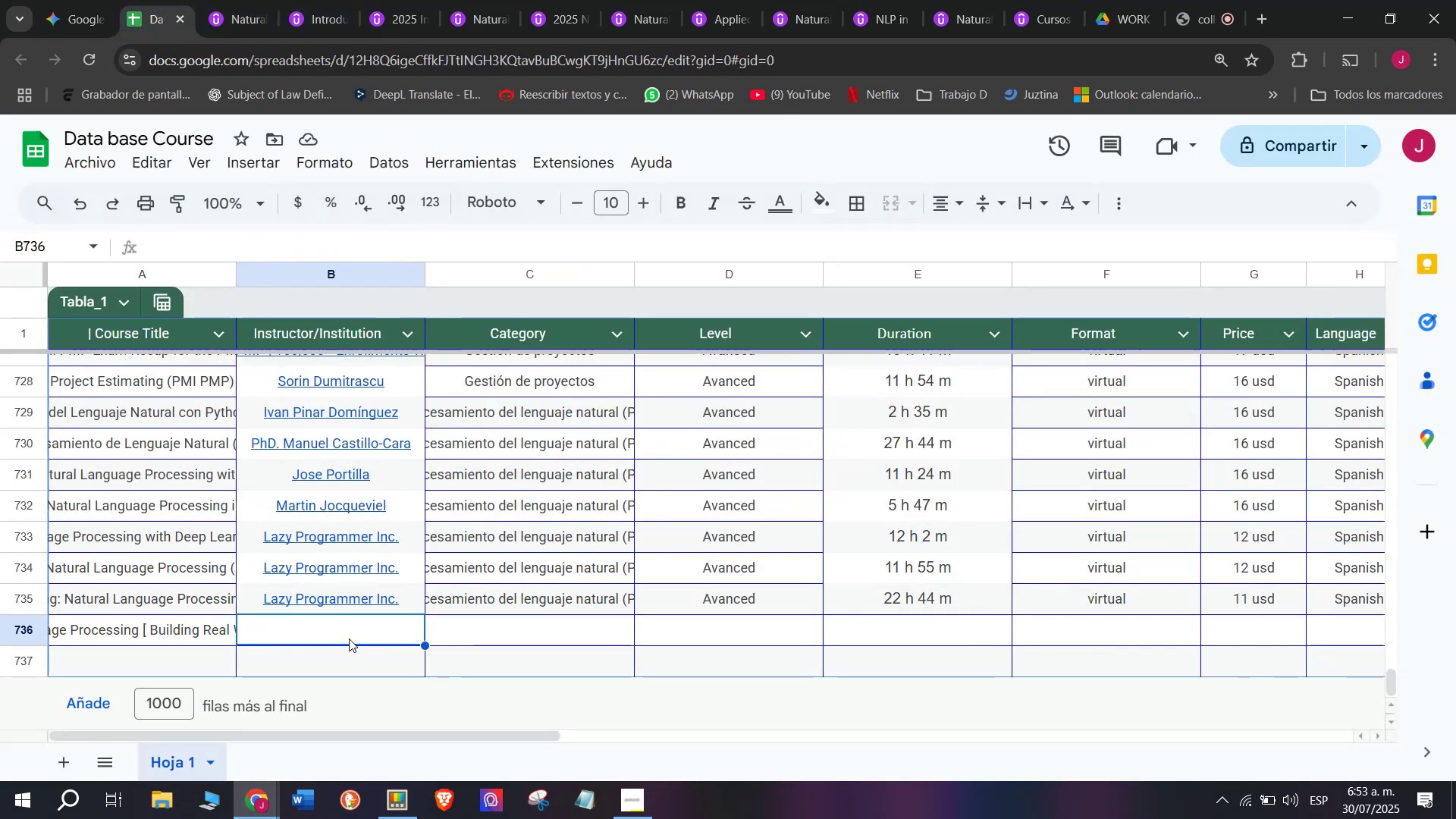 
key(Control+ControlLeft)
 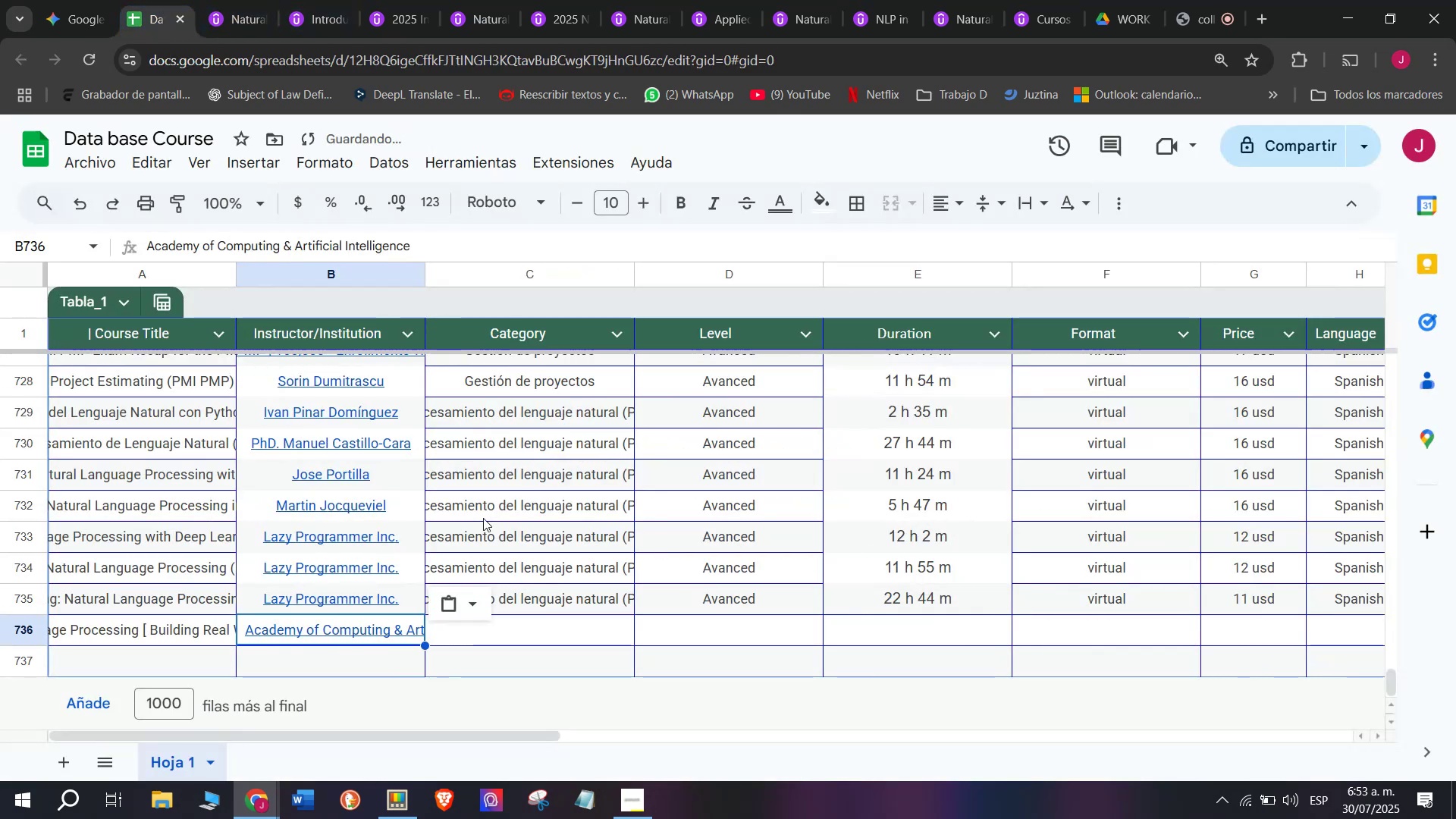 
key(Control+V)
 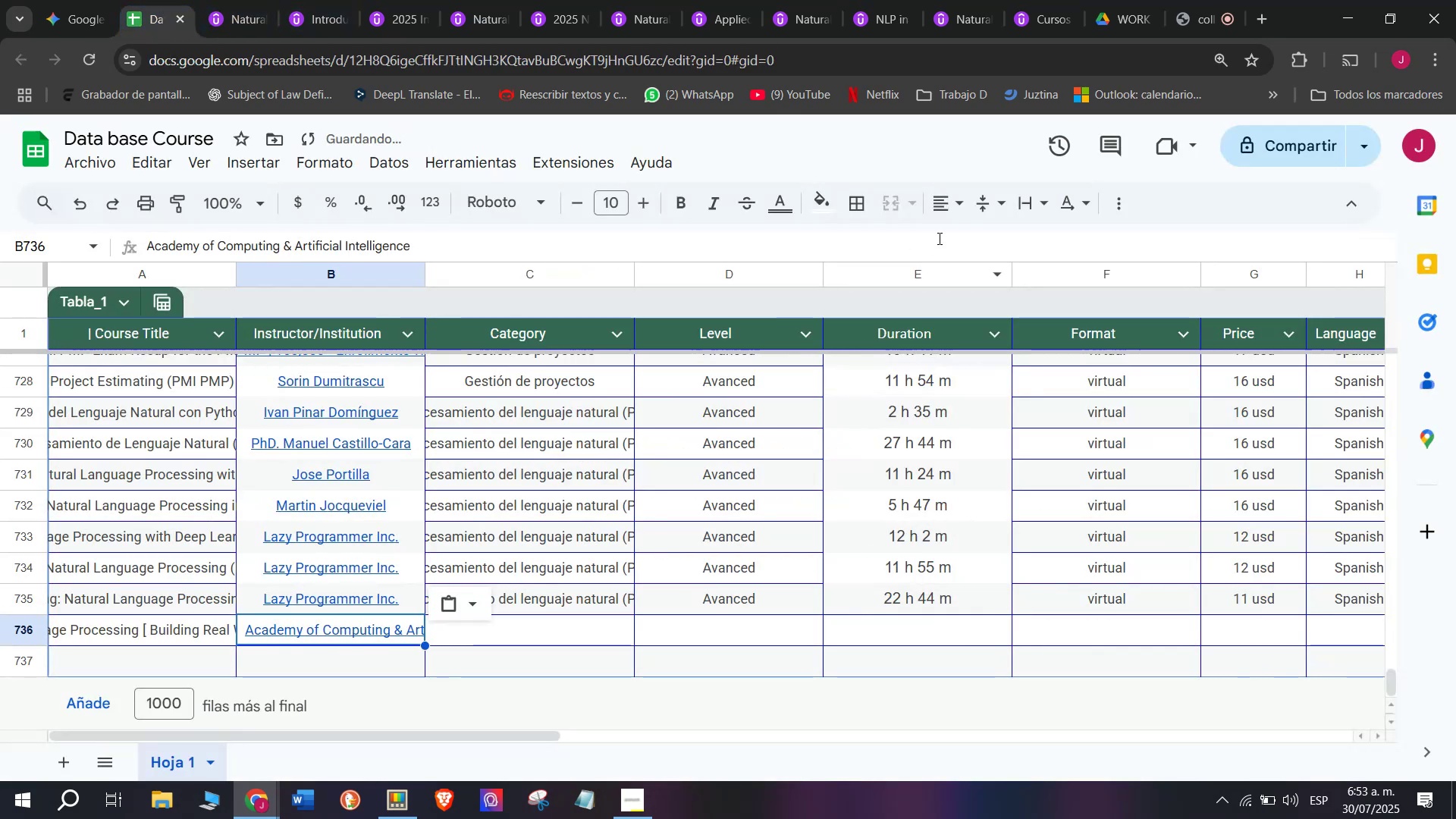 
left_click([941, 227])
 